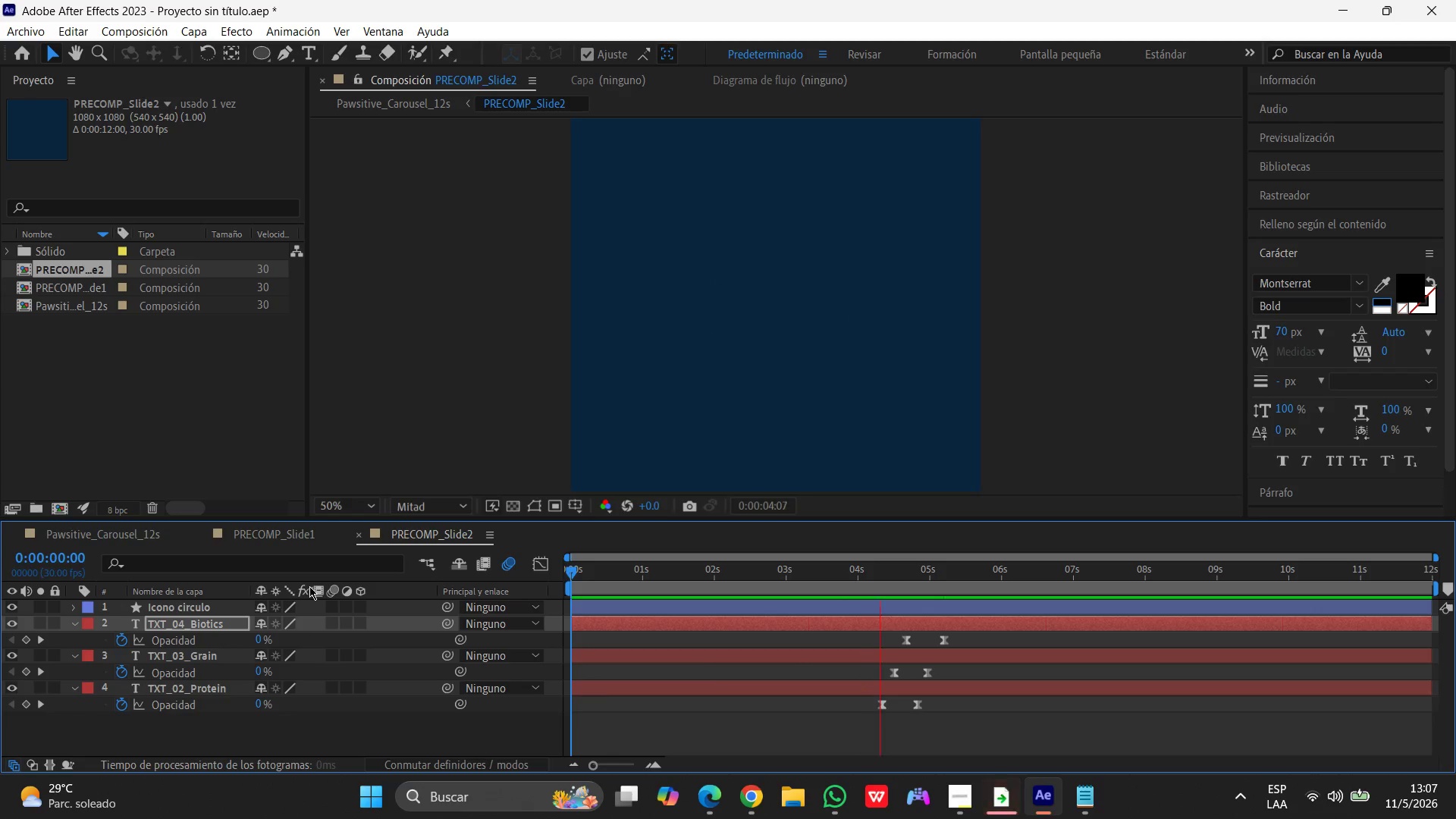 
wait(6.17)
 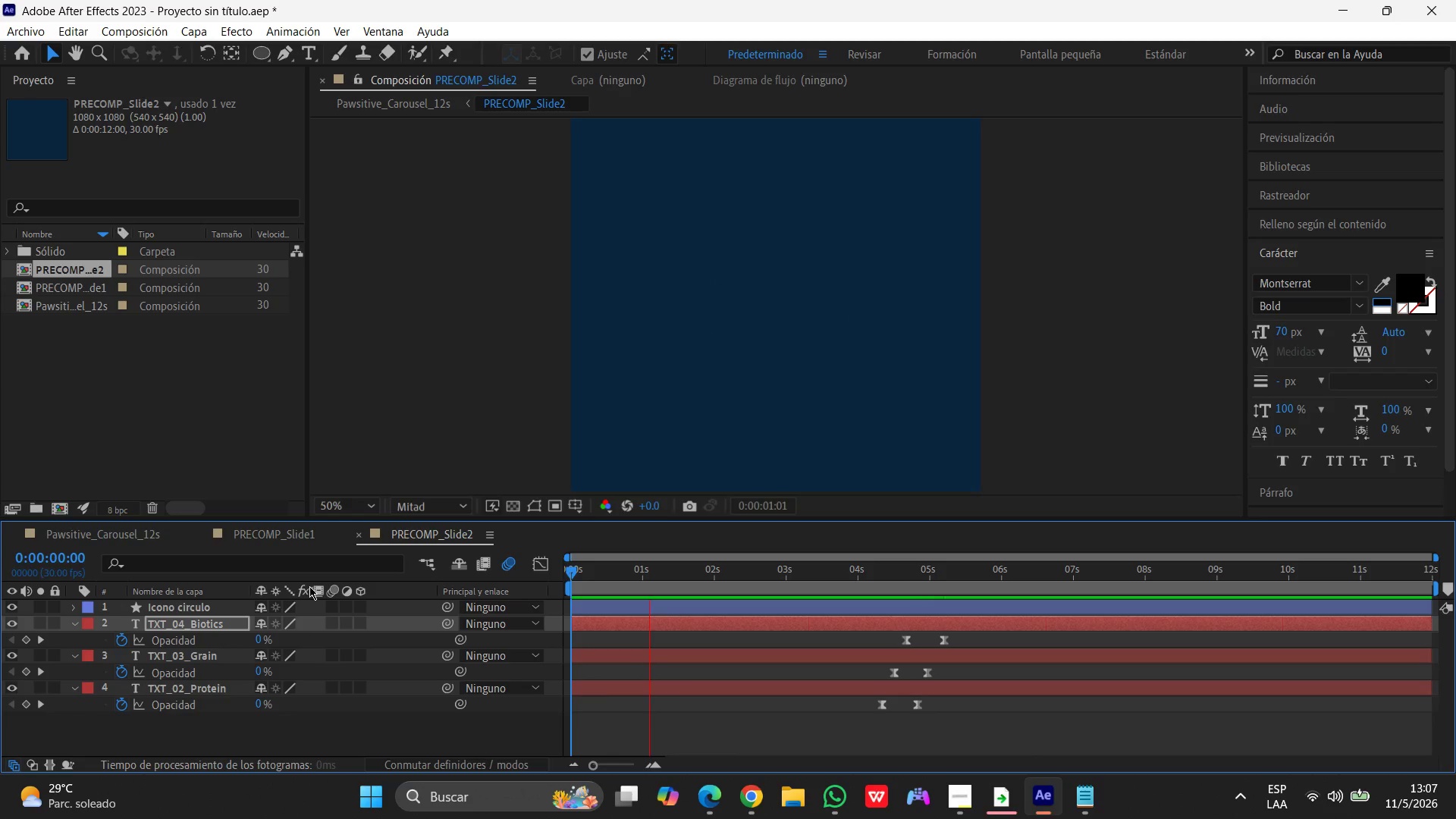 
key(Space)
 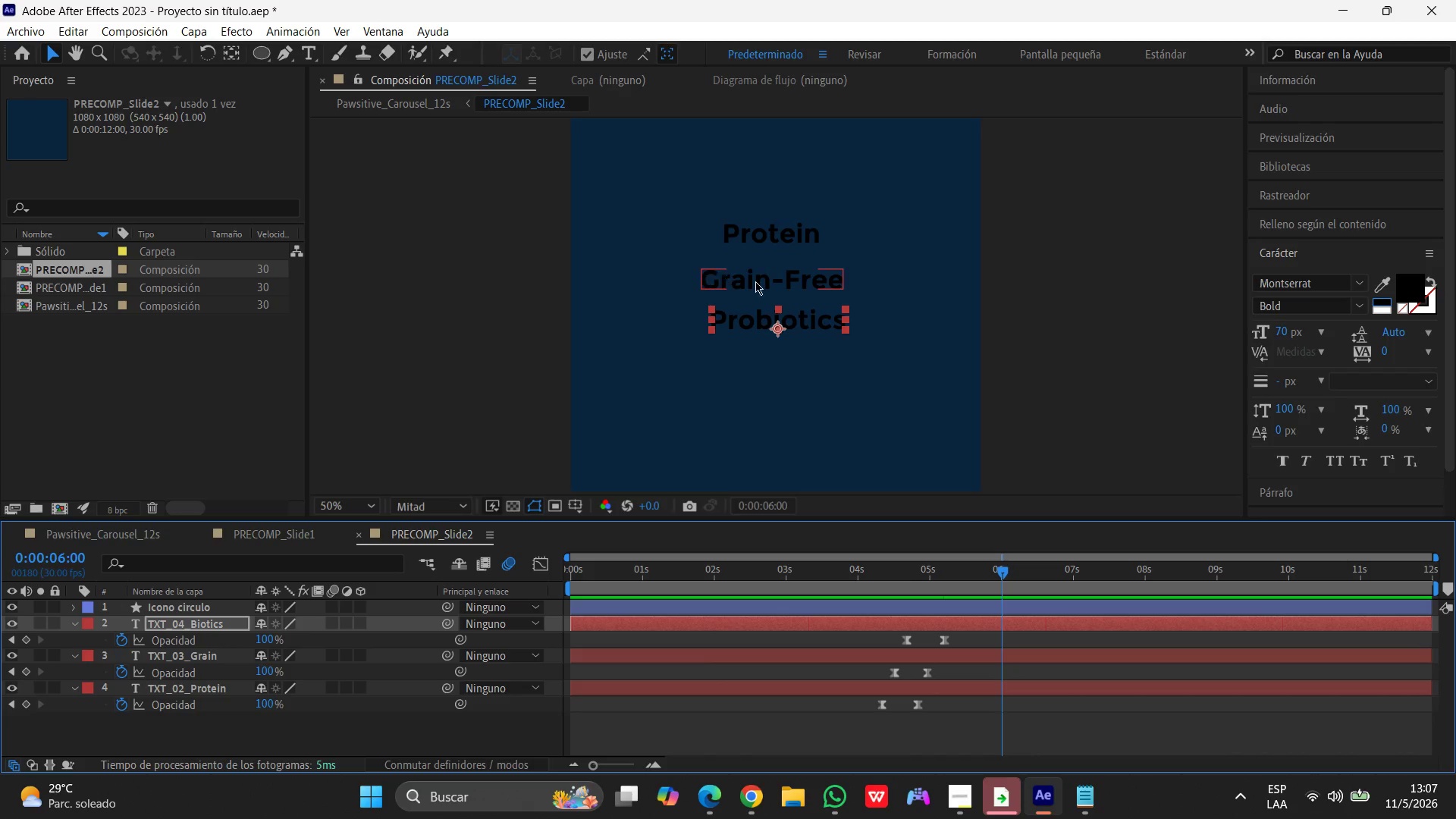 
left_click_drag(start_coordinate=[771, 287], to_coordinate=[773, 284])
 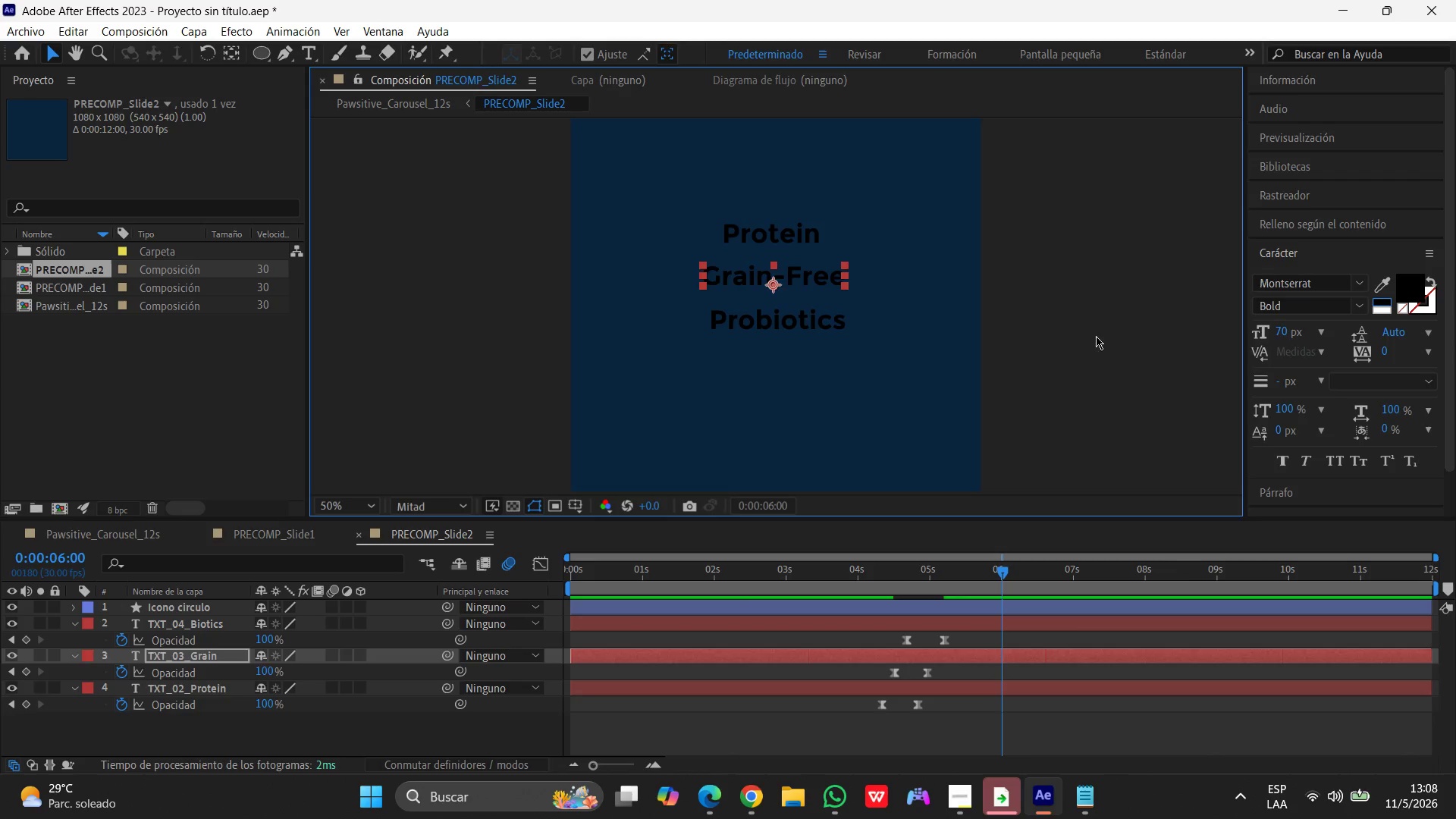 
left_click([1057, 333])
 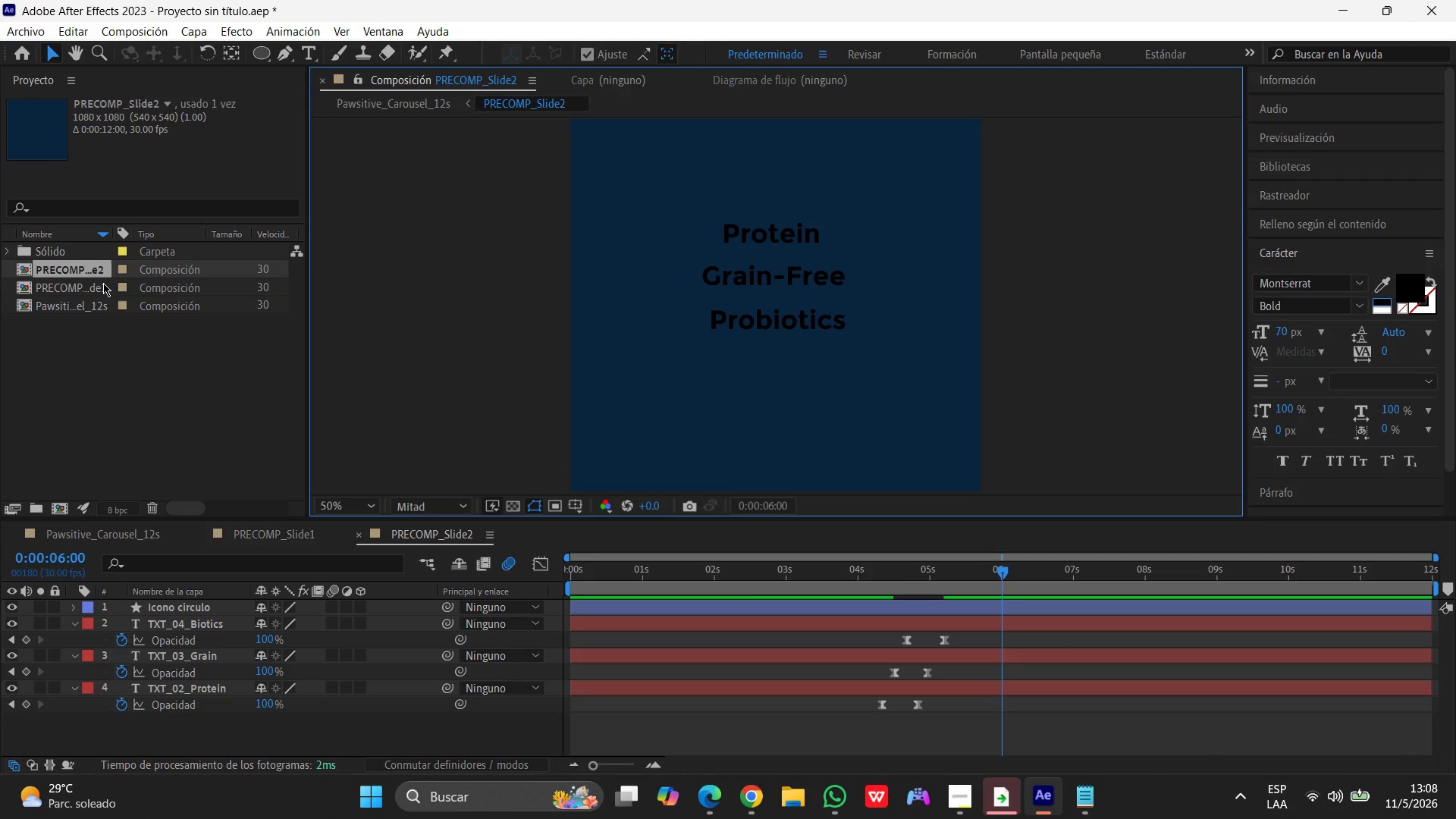 
double_click([94, 290])
 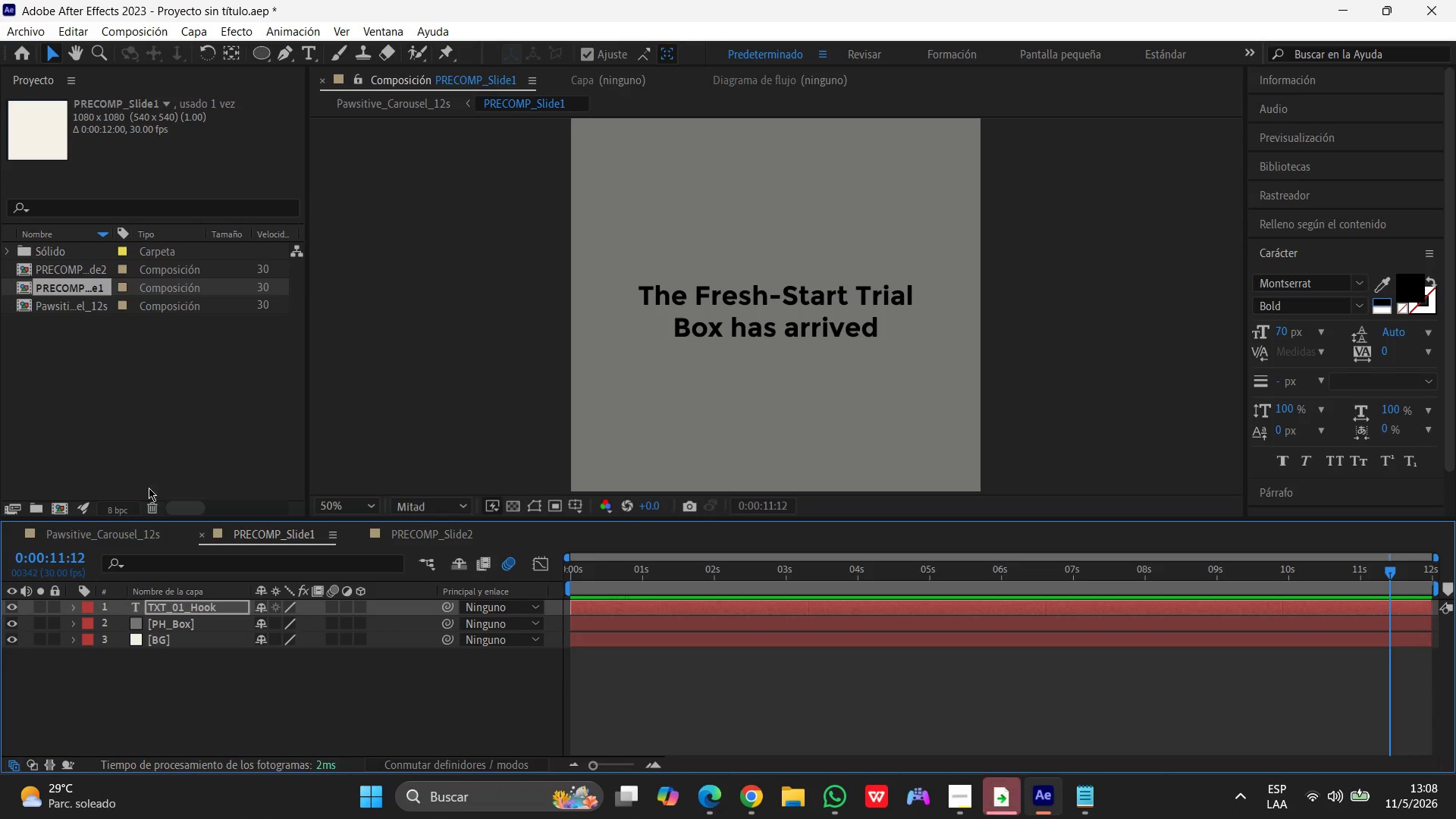 
left_click([206, 607])
 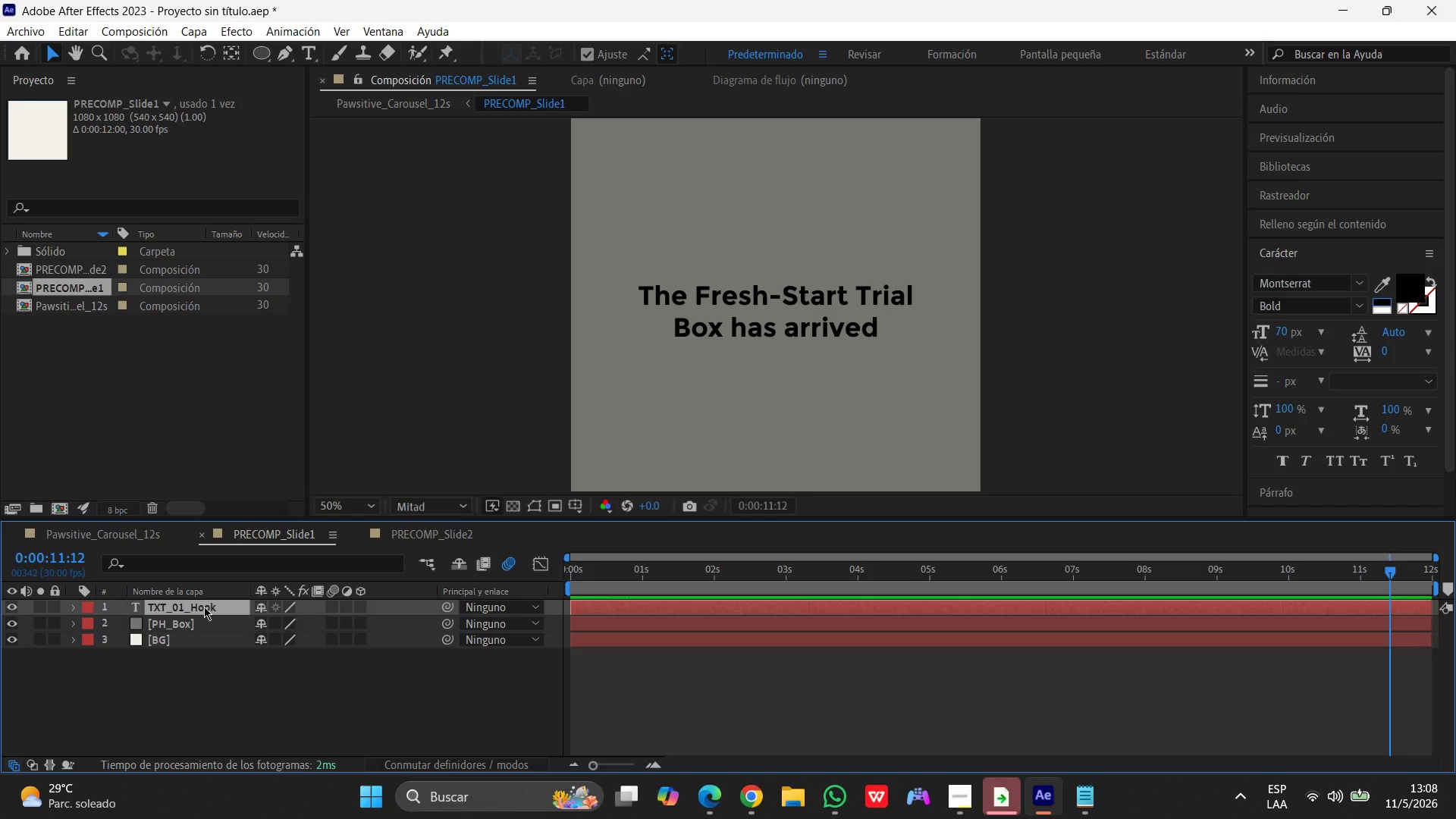 
key(T)
 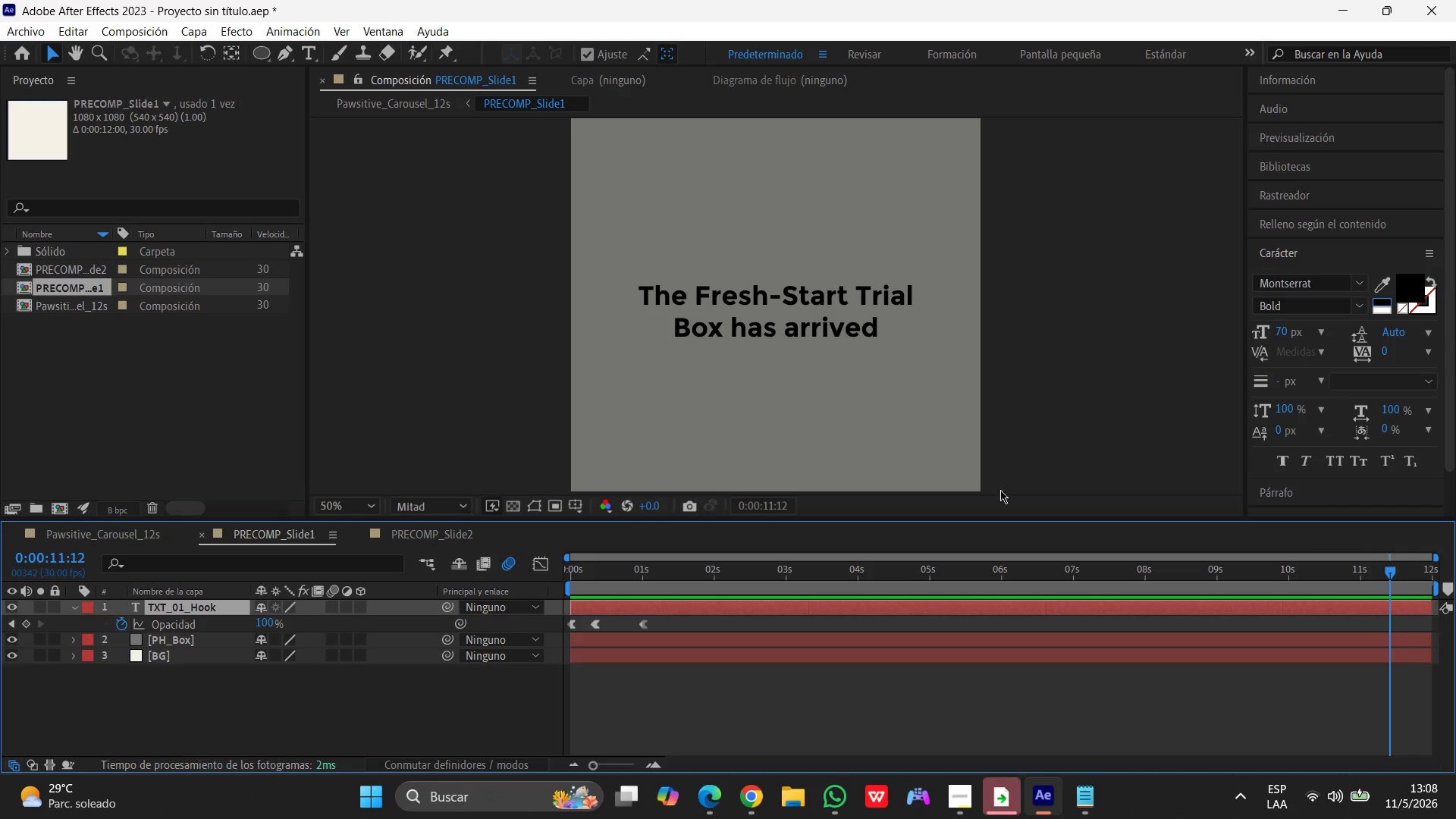 
left_click_drag(start_coordinate=[1393, 576], to_coordinate=[599, 626])
 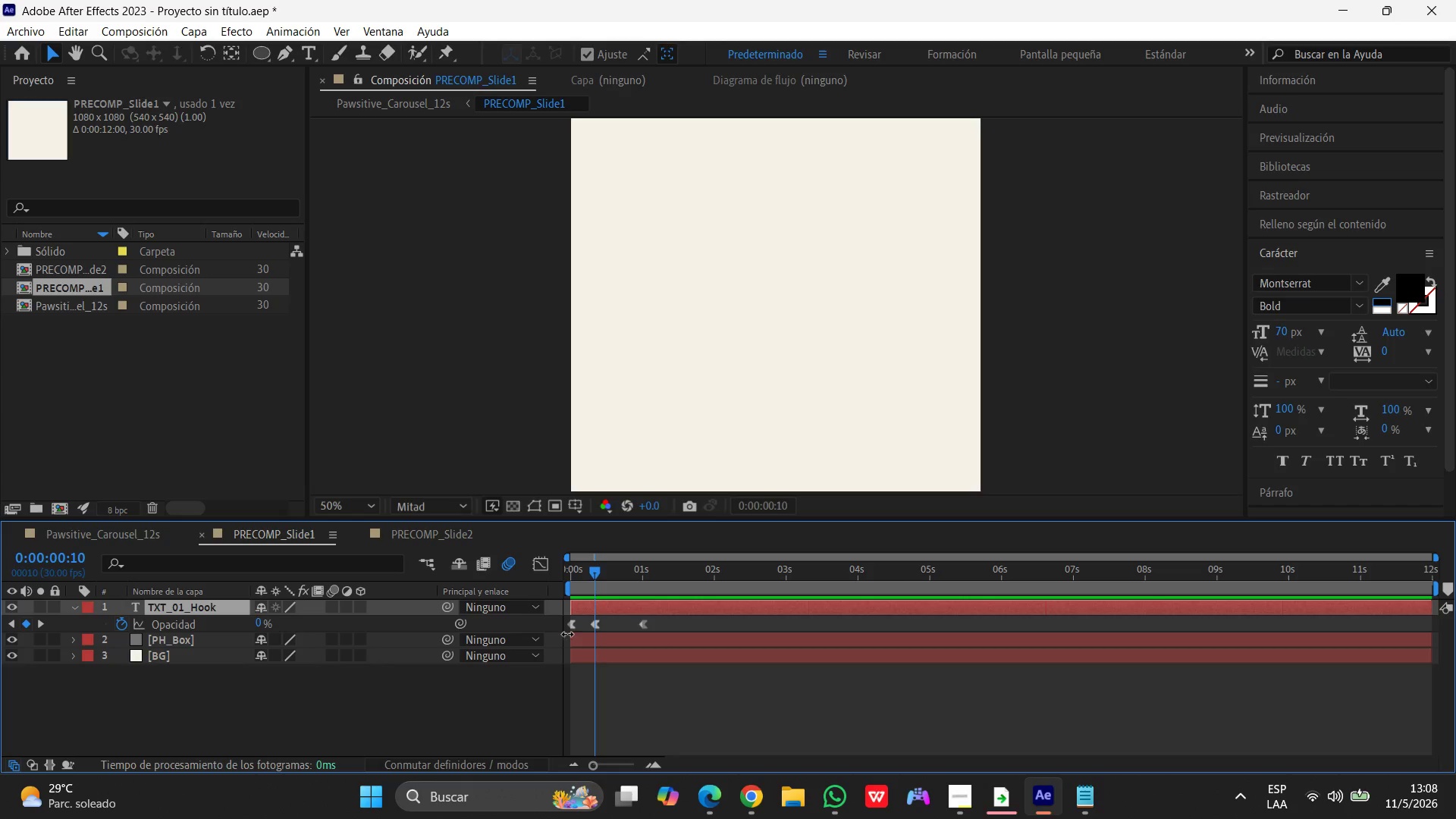 
left_click([570, 628])
 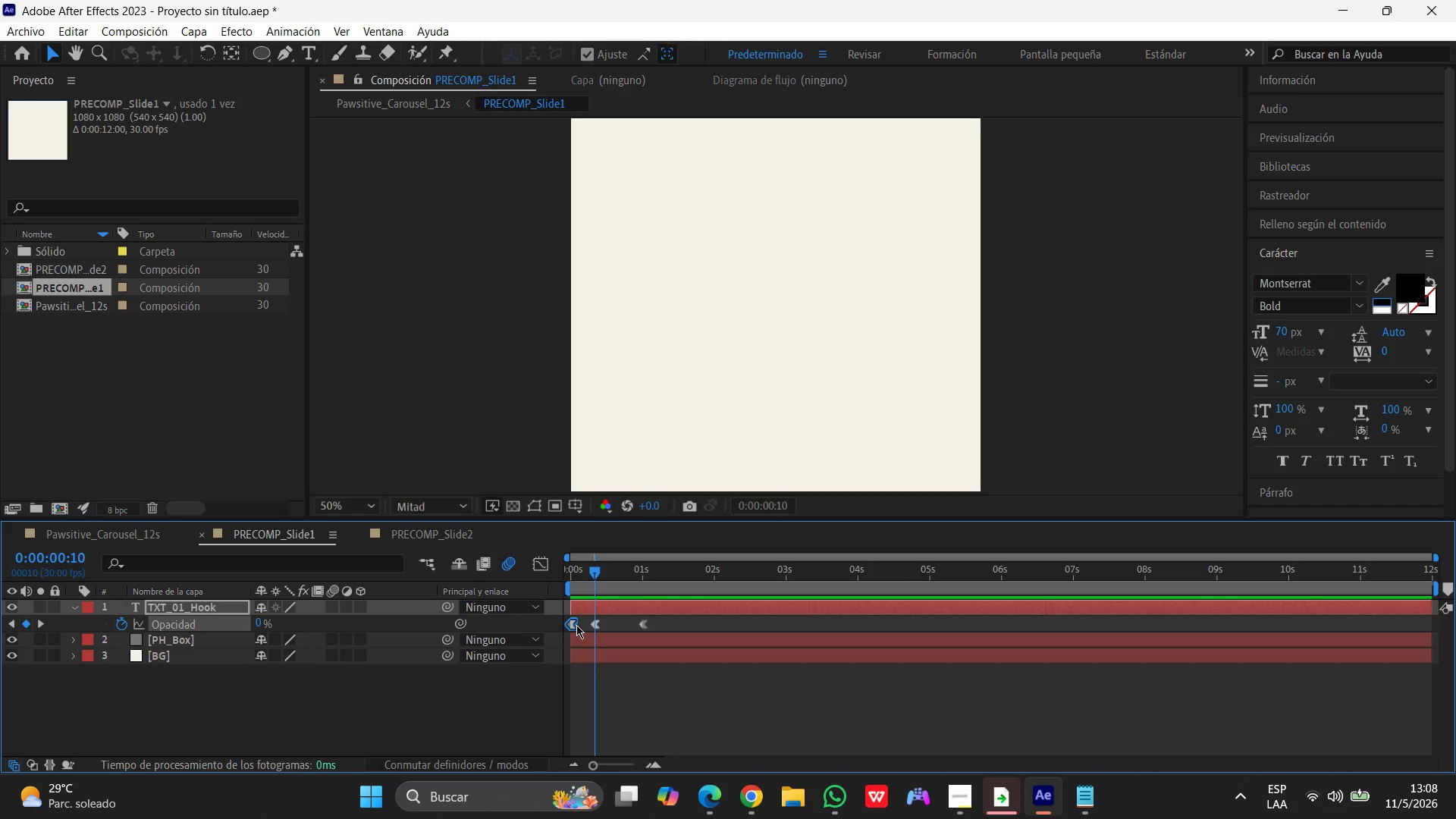 
key(Delete)
 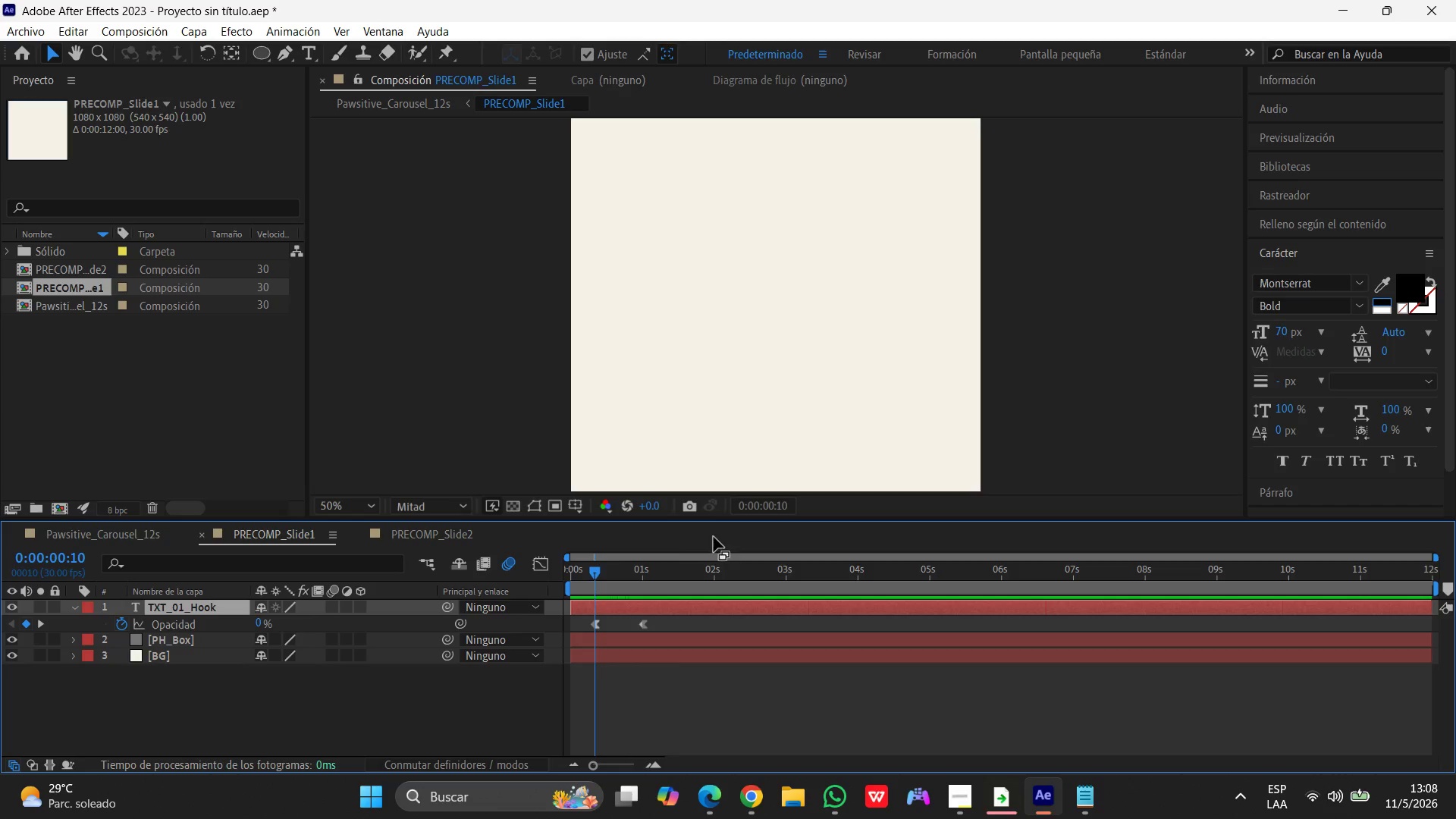 
left_click_drag(start_coordinate=[595, 572], to_coordinate=[631, 571])
 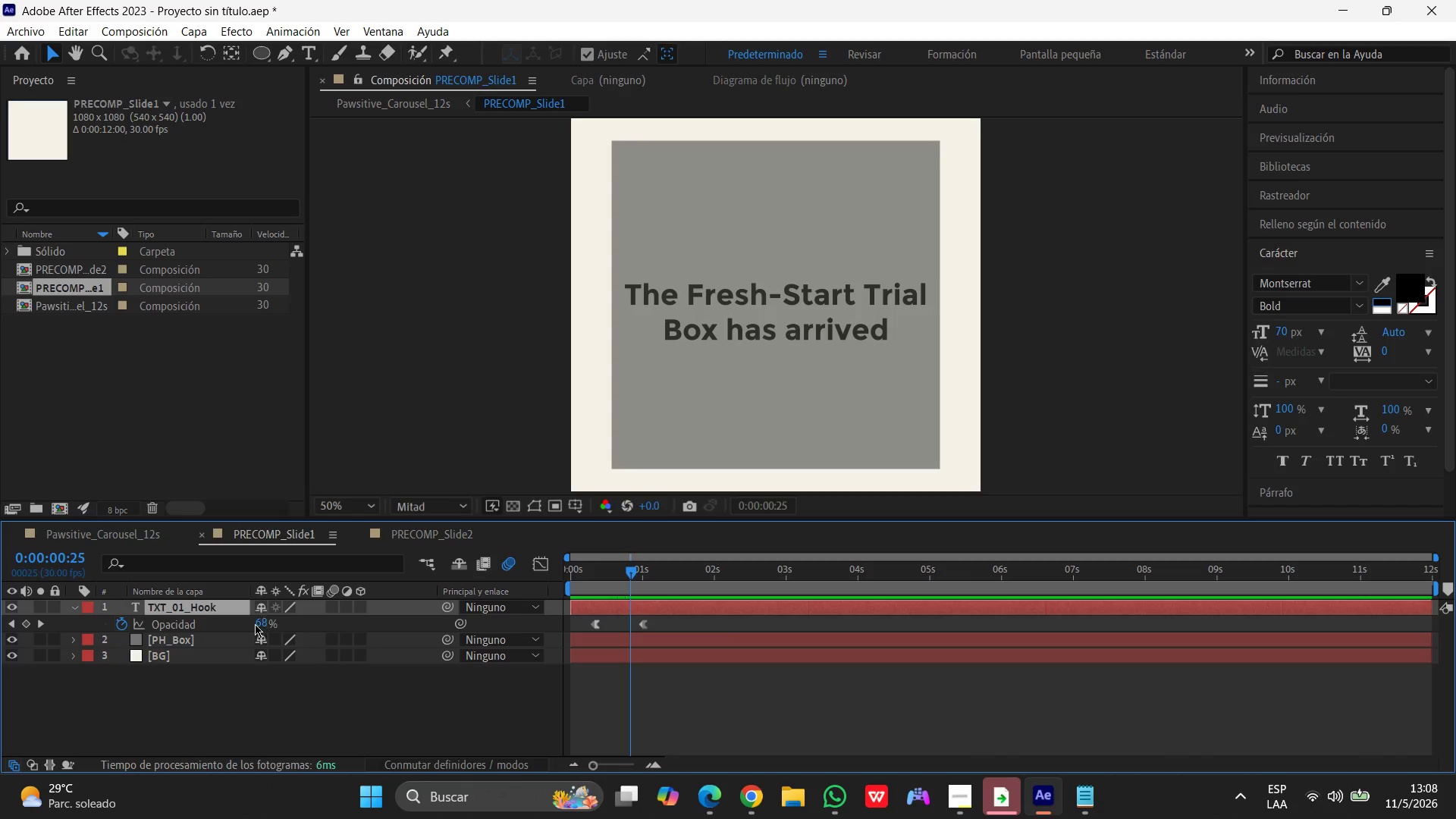 
left_click([259, 623])
 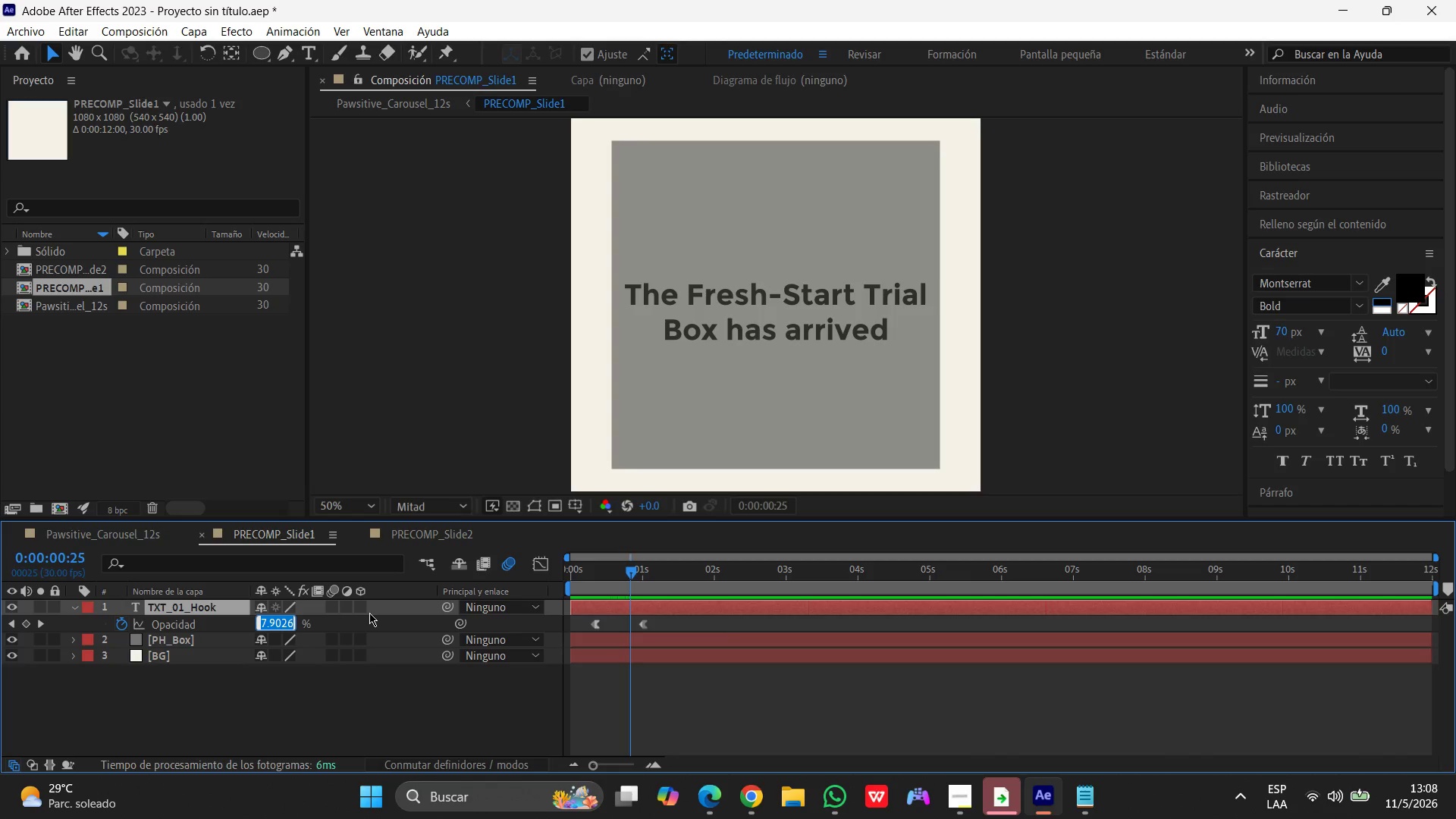 
key(Numpad1)
 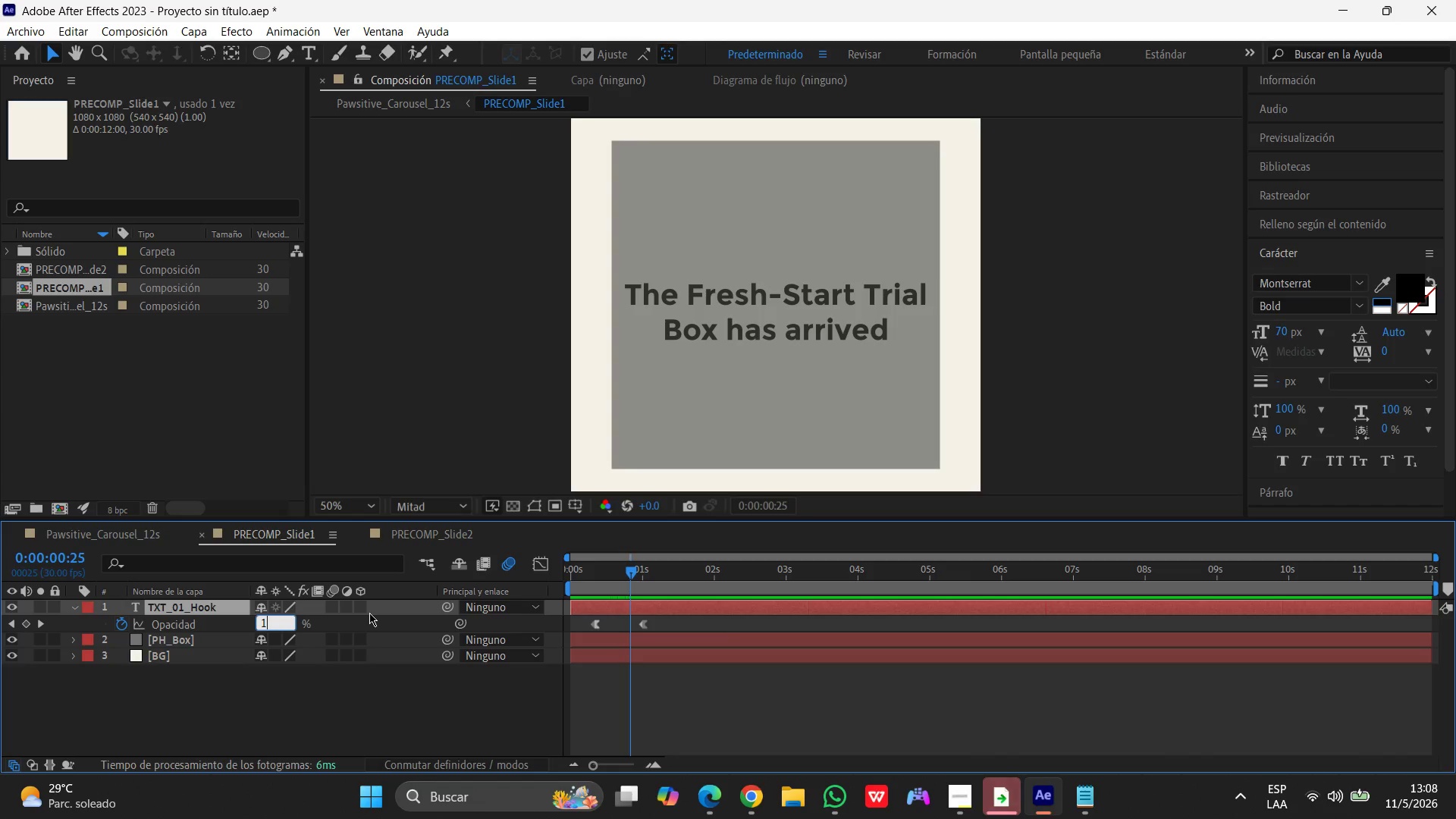 
key(Numpad1)
 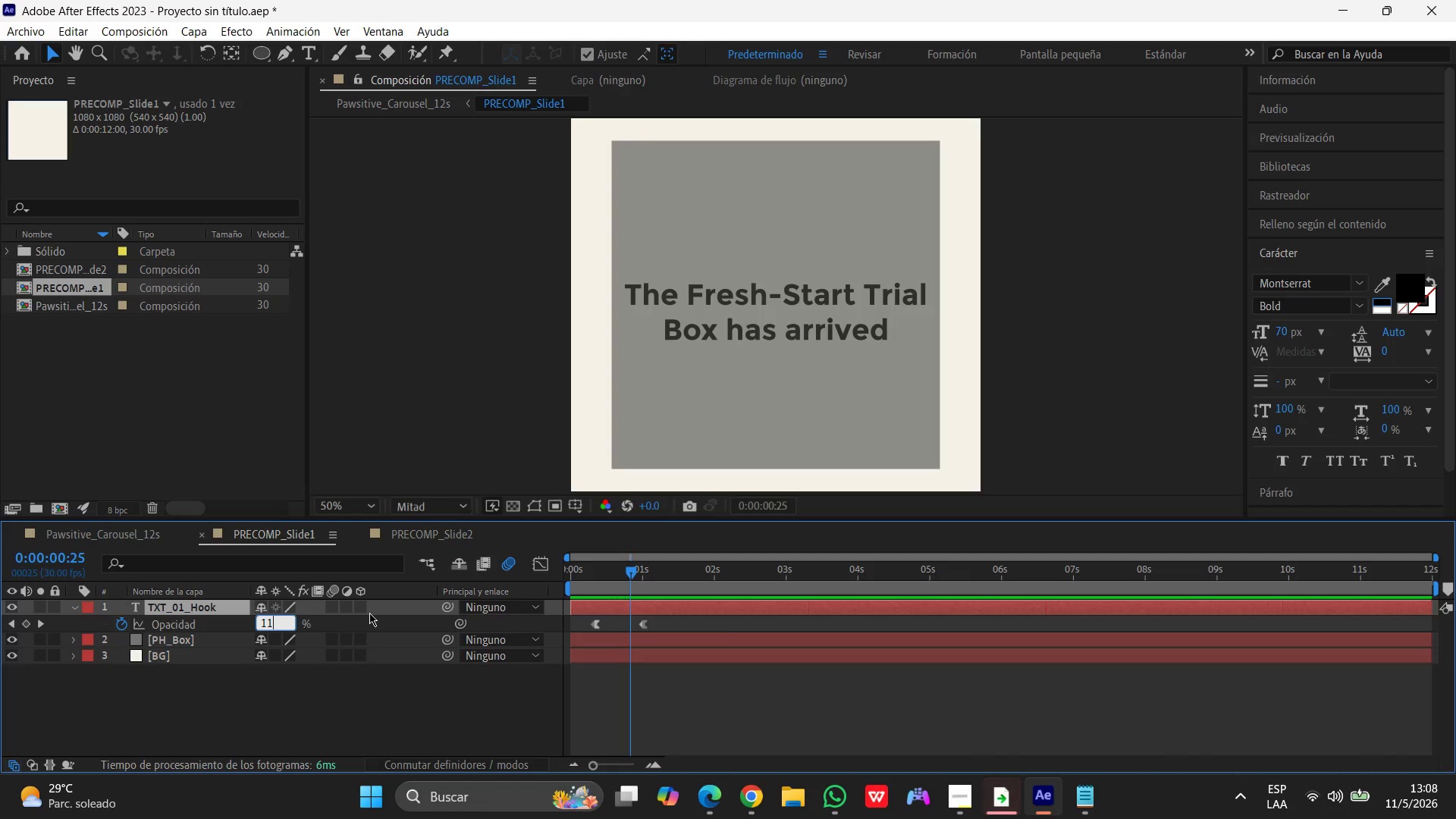 
key(Numpad0)
 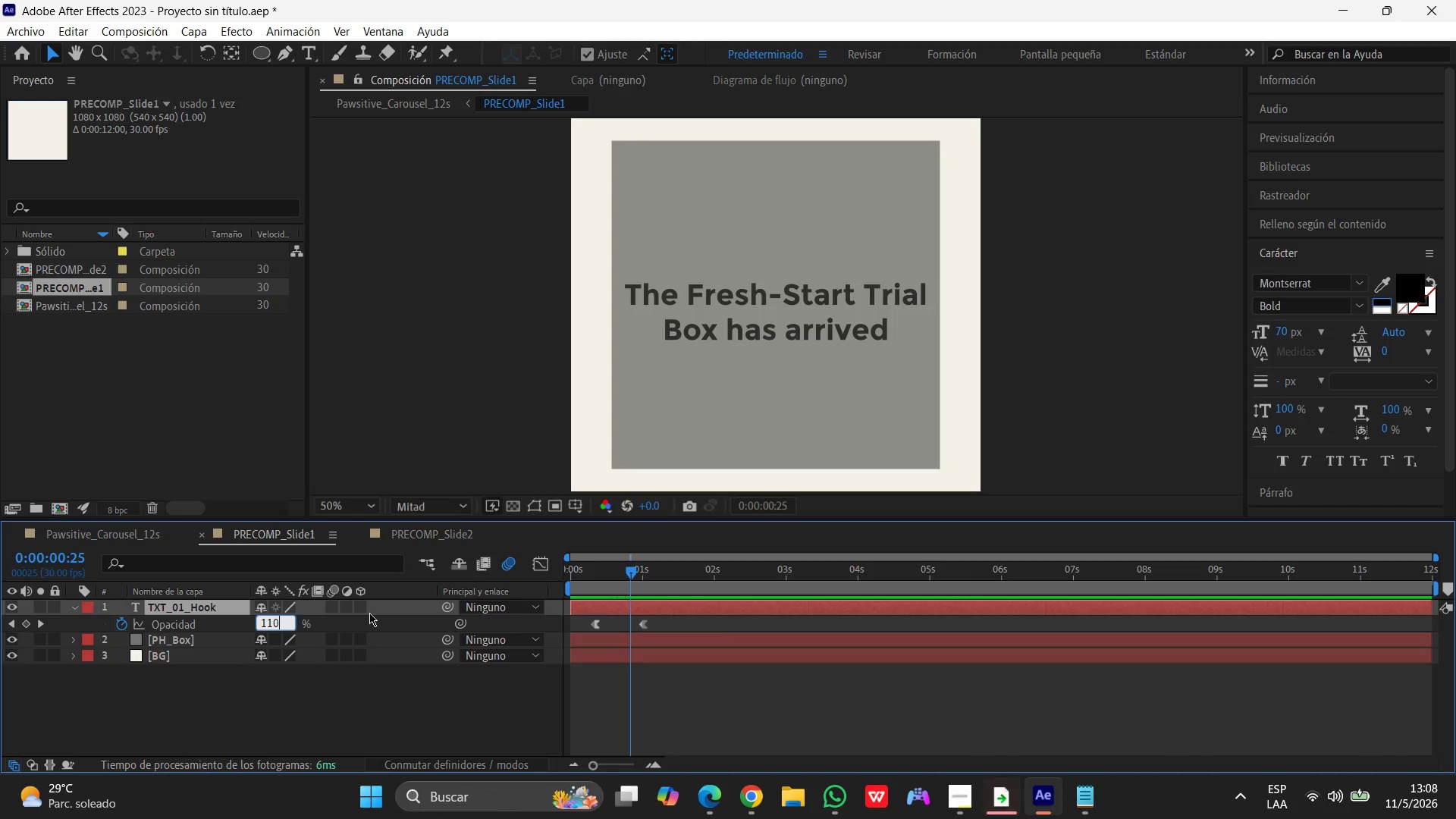 
wait(8.28)
 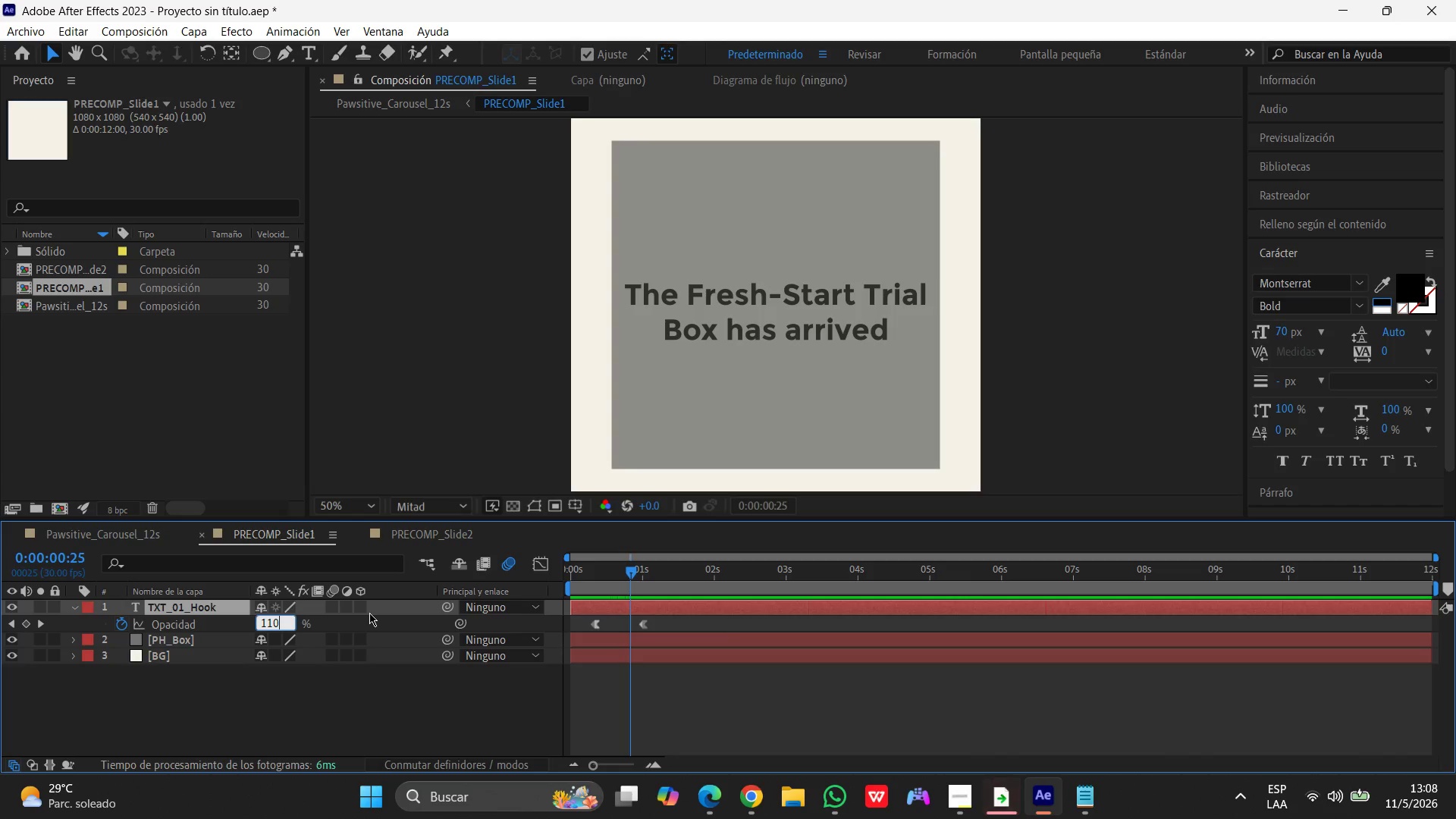 
key(Enter)
 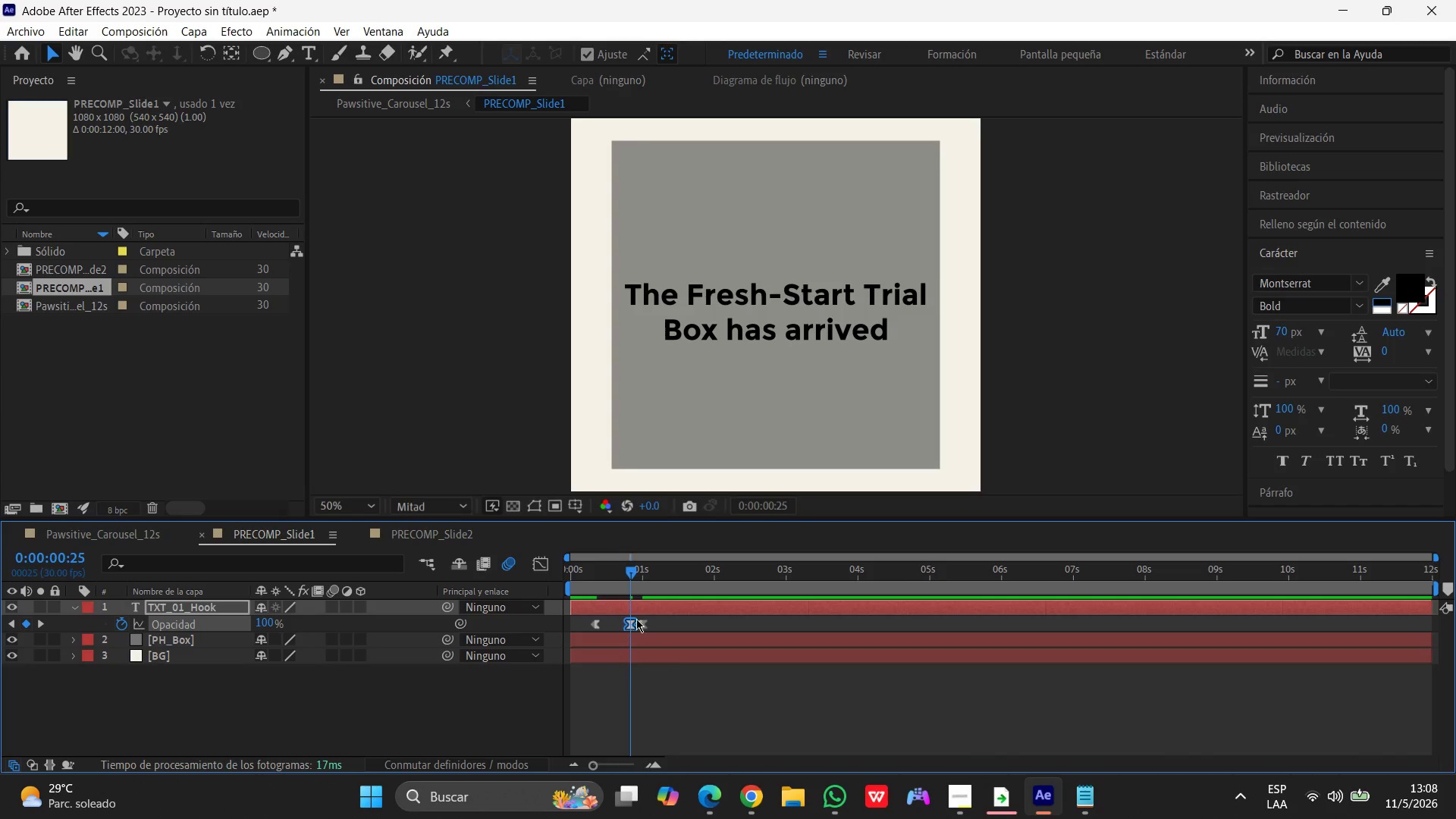 
left_click([643, 624])
 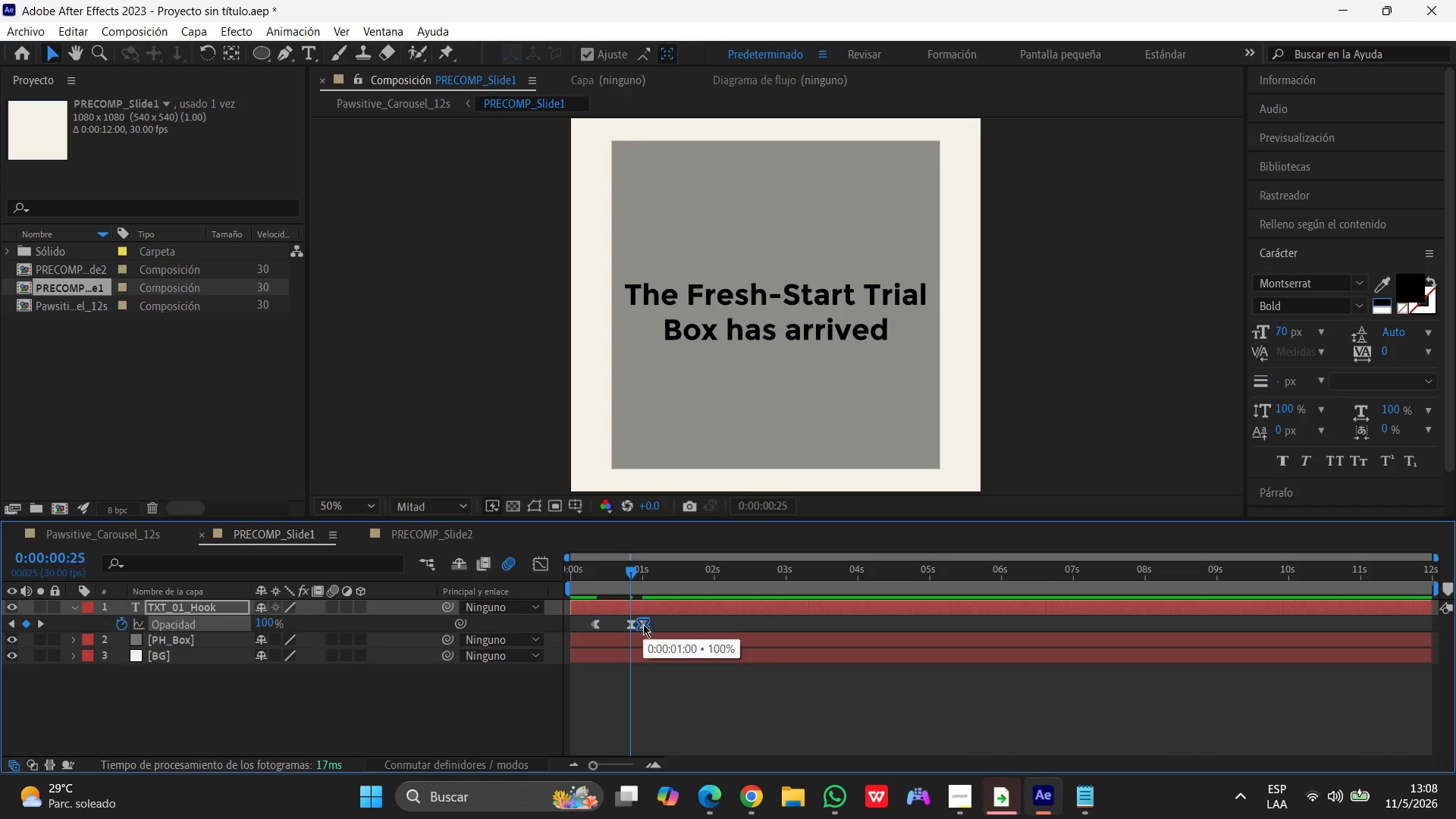 
key(Backspace)
 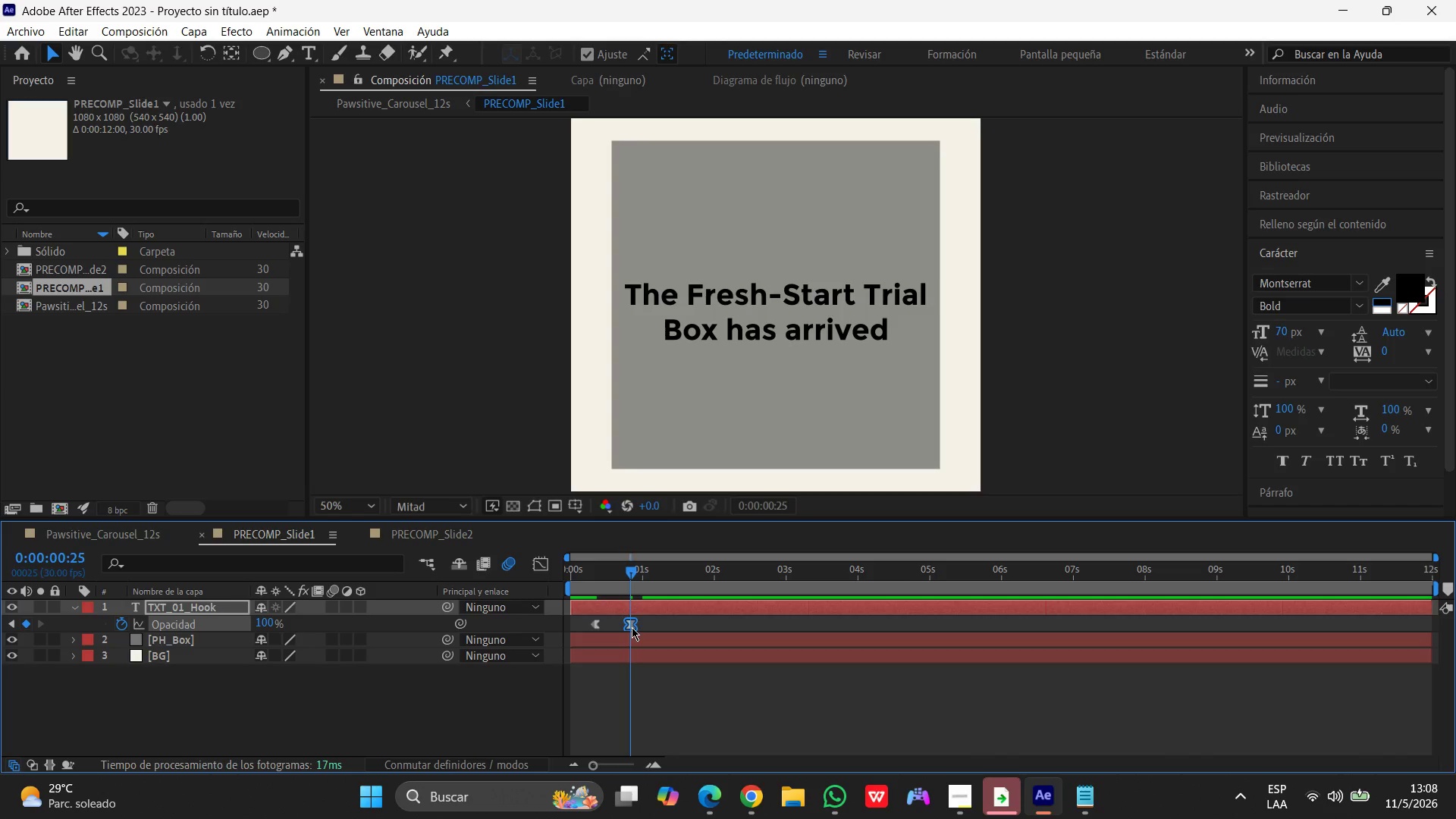 
hold_key(key=ShiftLeft, duration=0.64)
left_click([597, 624])
 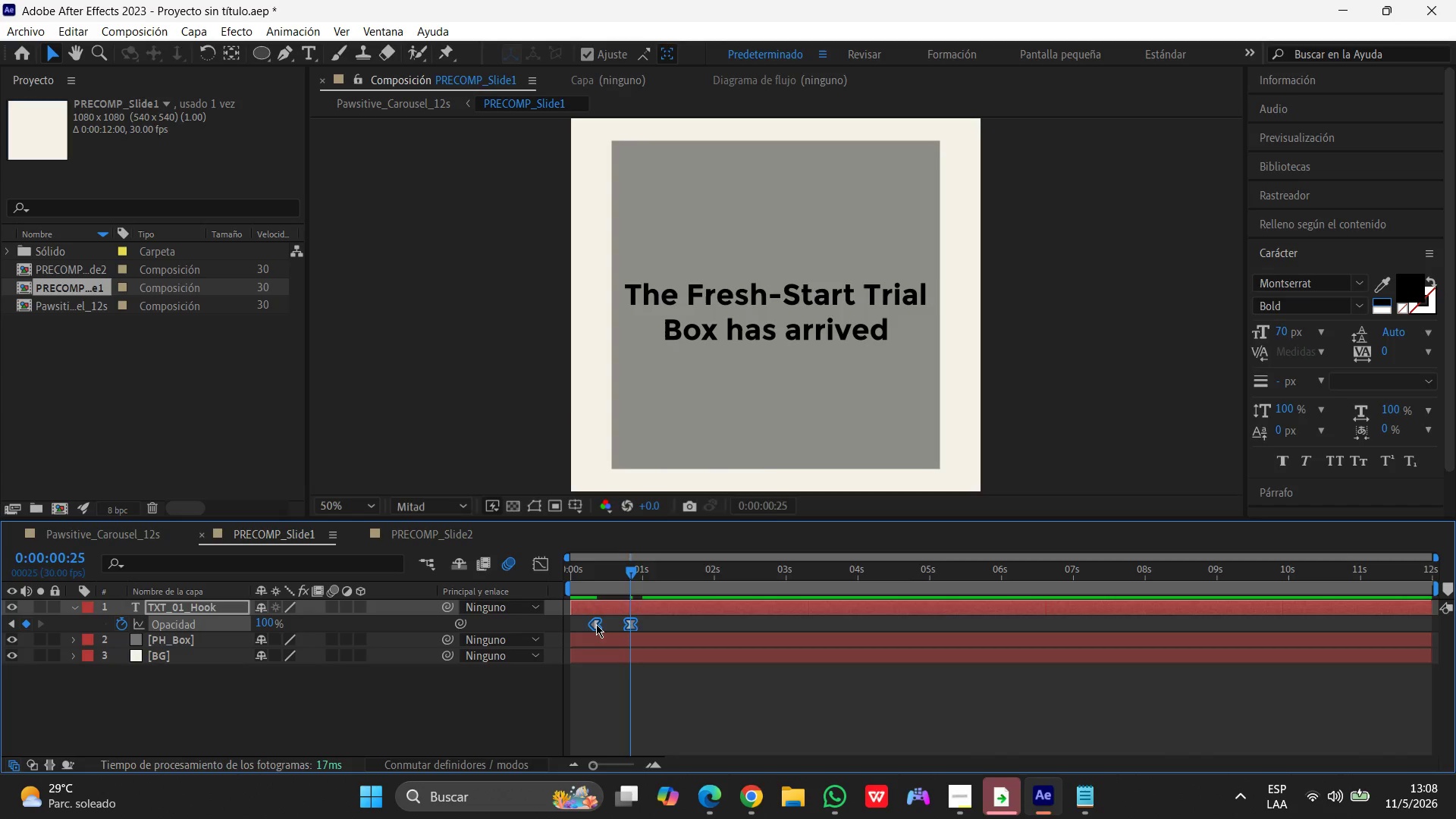 
right_click([595, 624])
 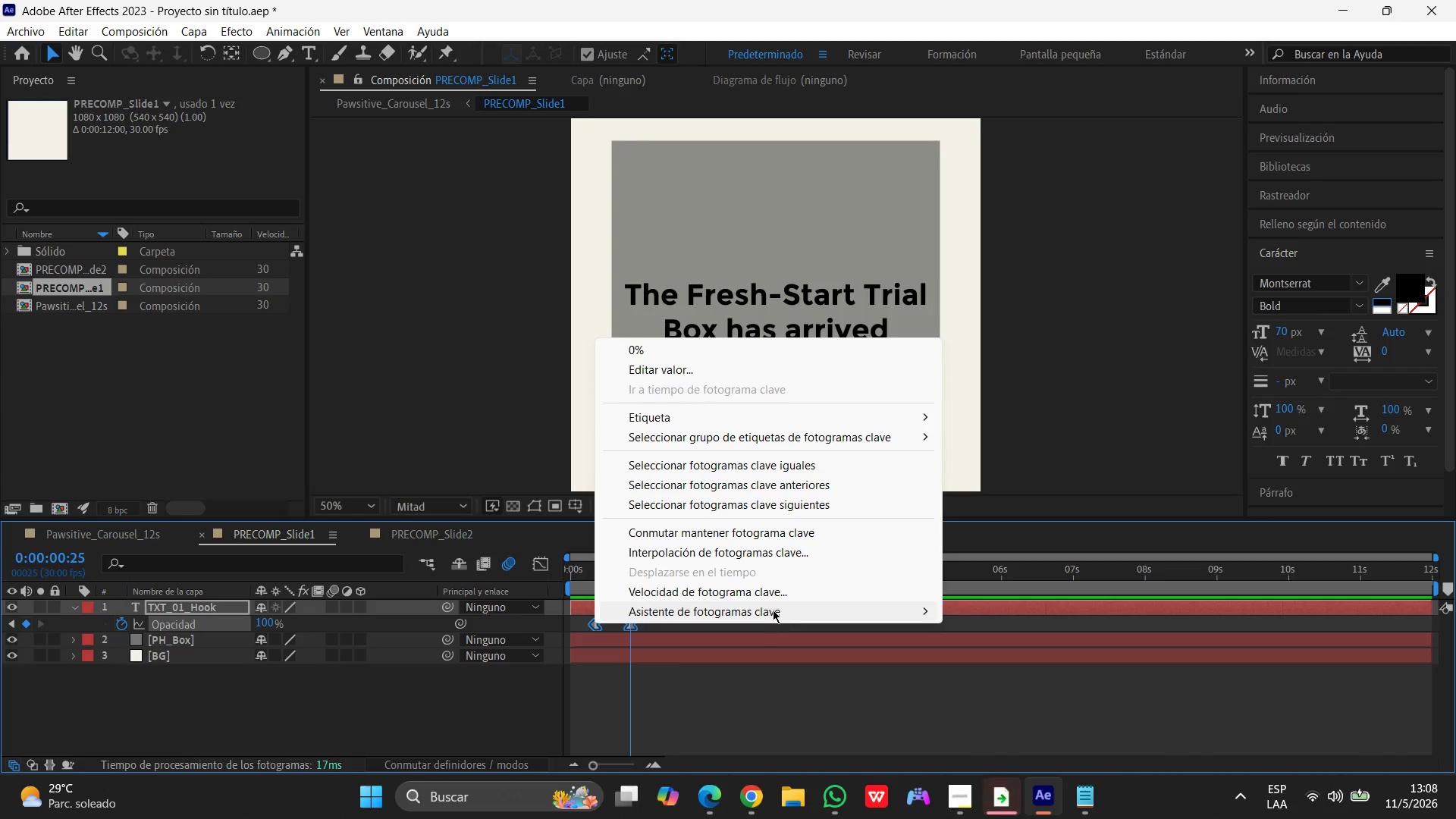 
left_click([773, 610])
 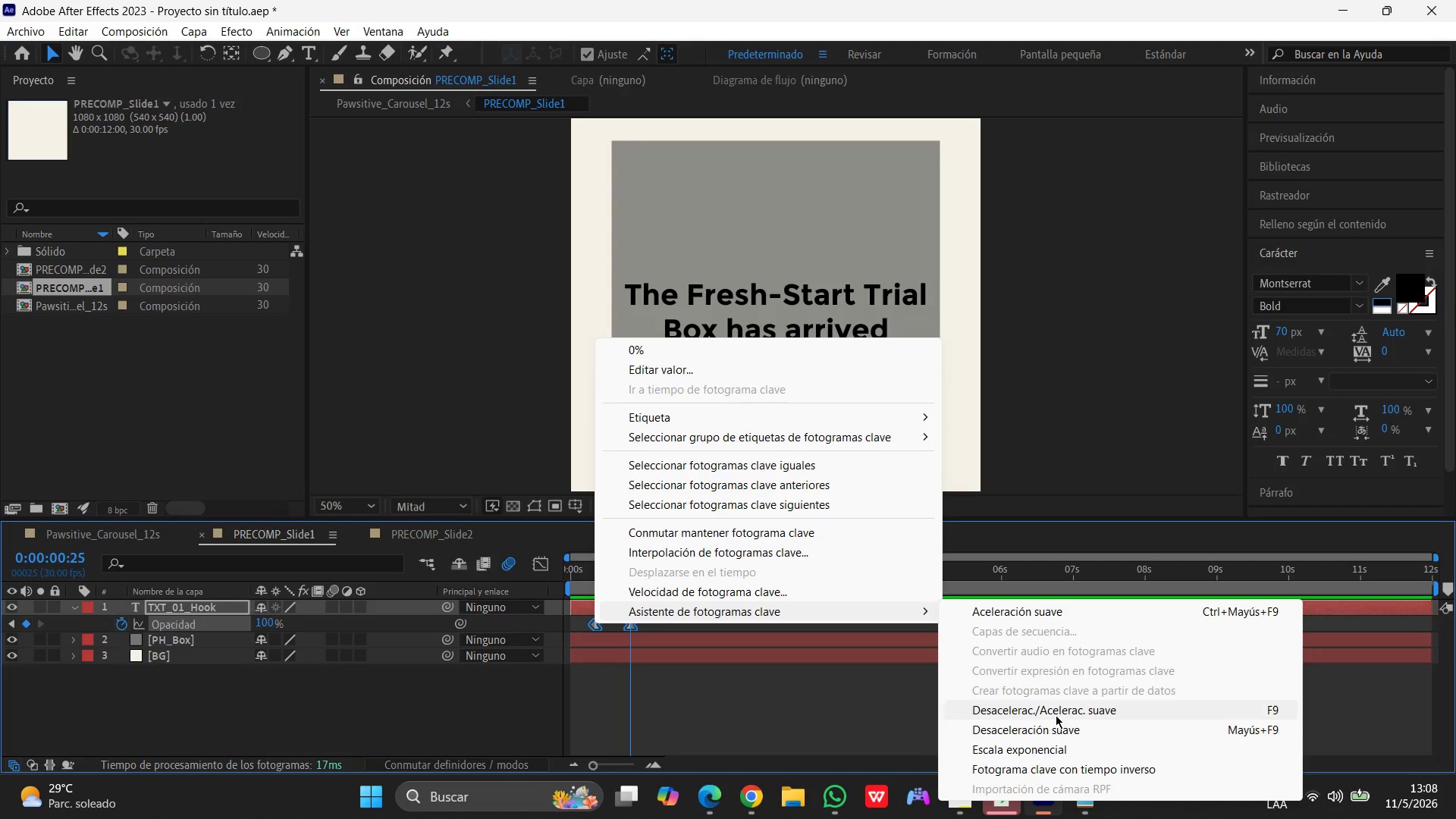 
left_click([1059, 711])
 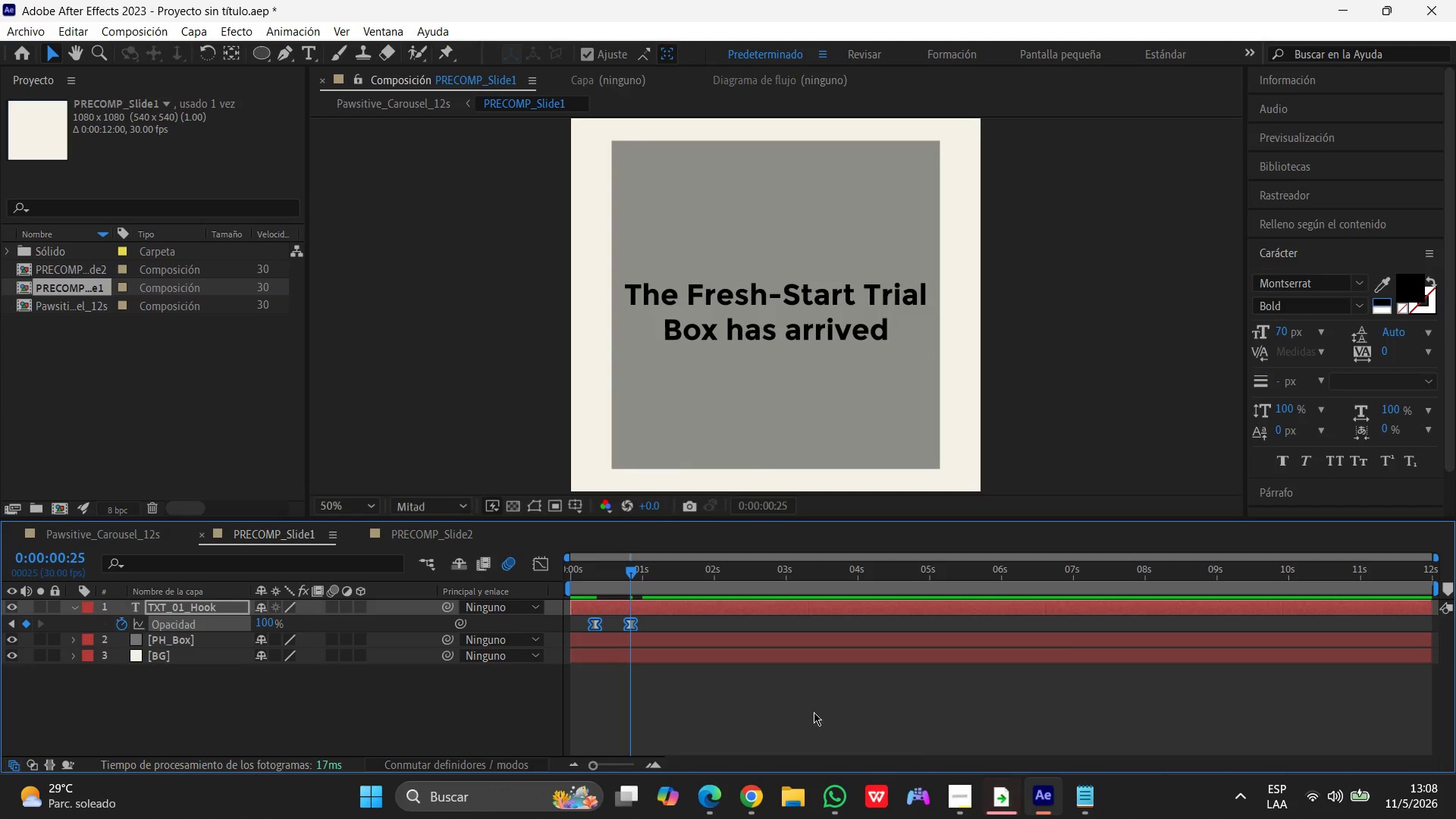 
left_click([814, 712])
 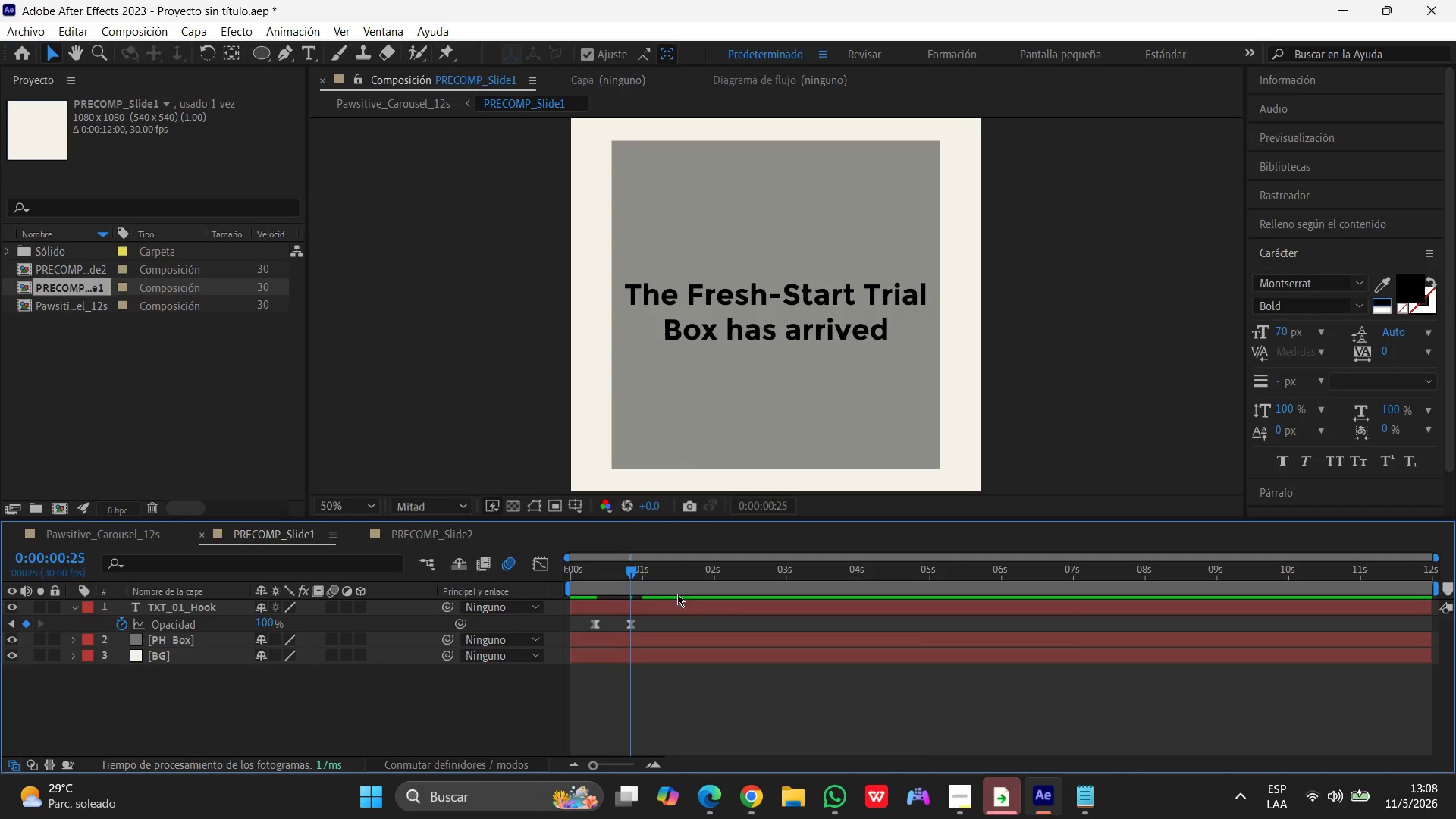 
left_click_drag(start_coordinate=[629, 571], to_coordinate=[401, 572])
 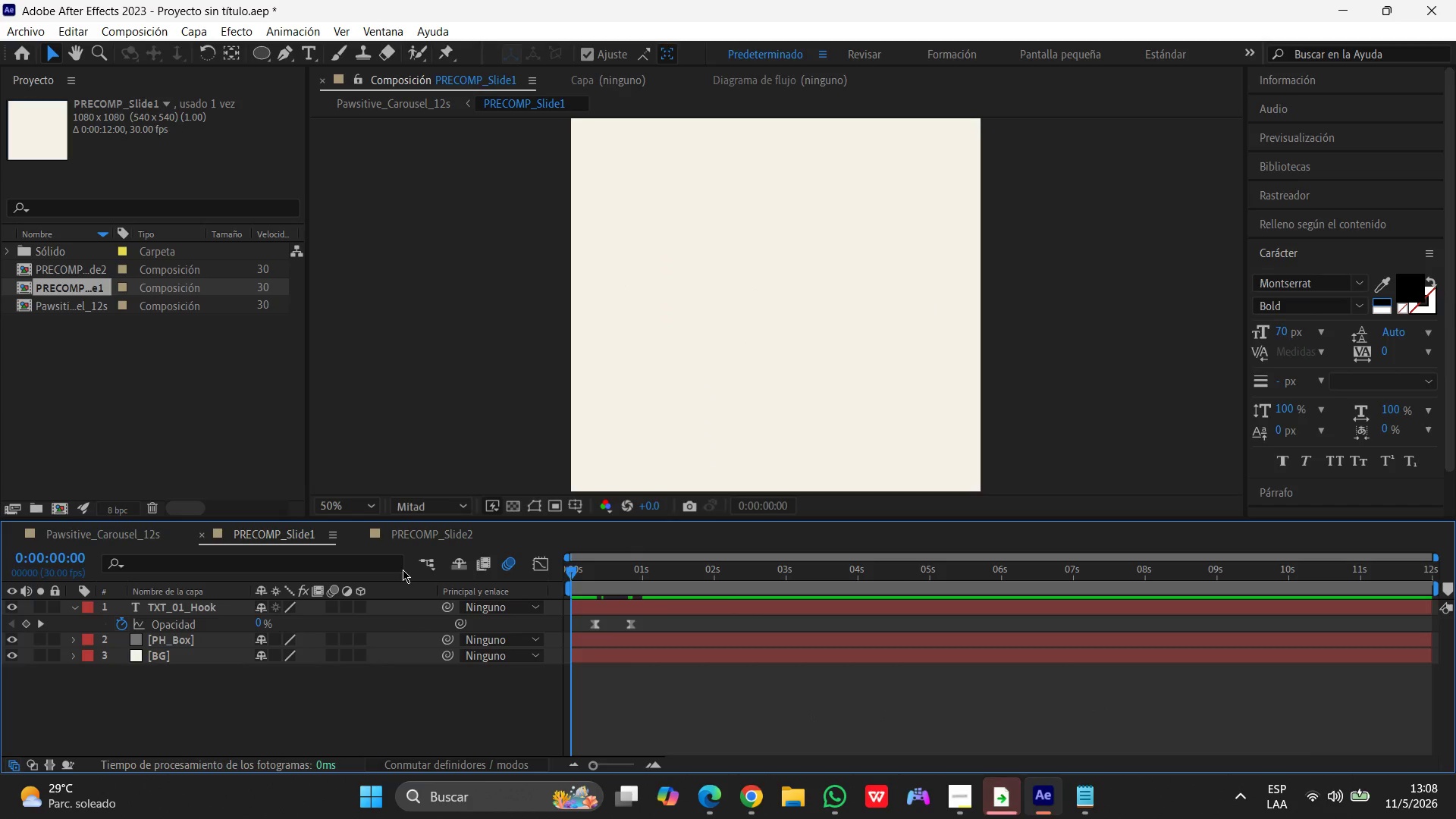 
key(Space)
 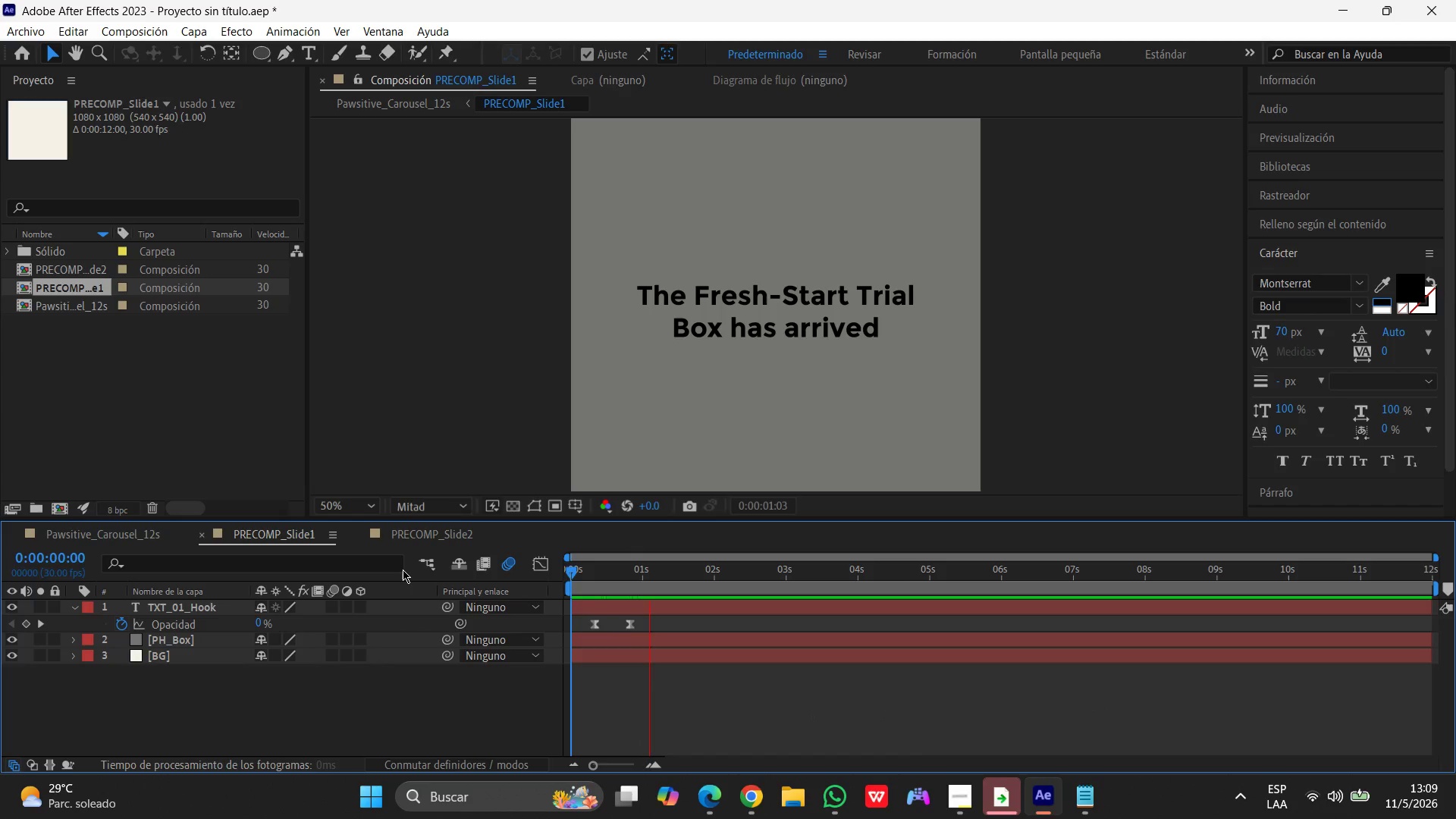 
key(Space)
 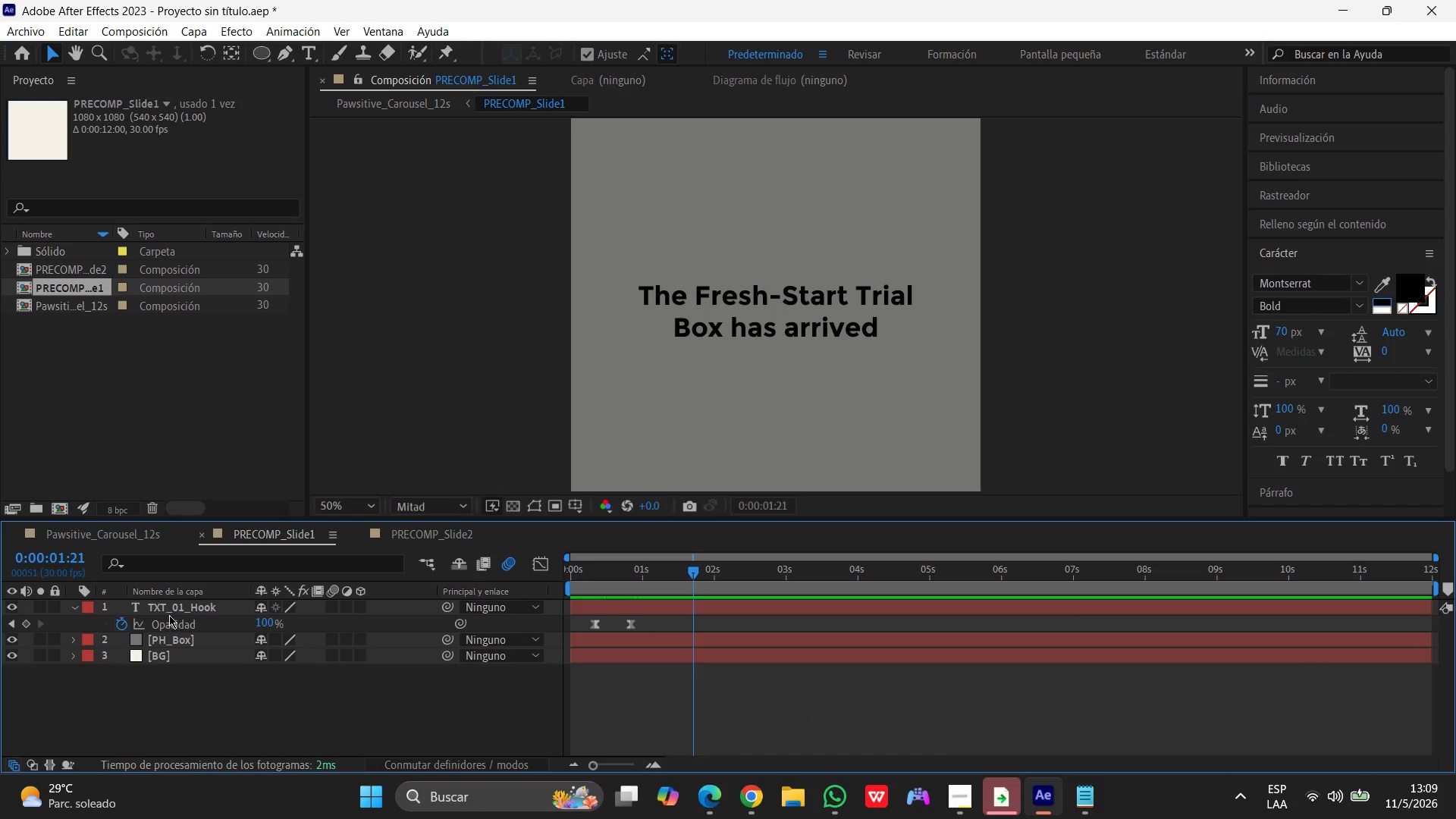 
left_click([170, 640])
 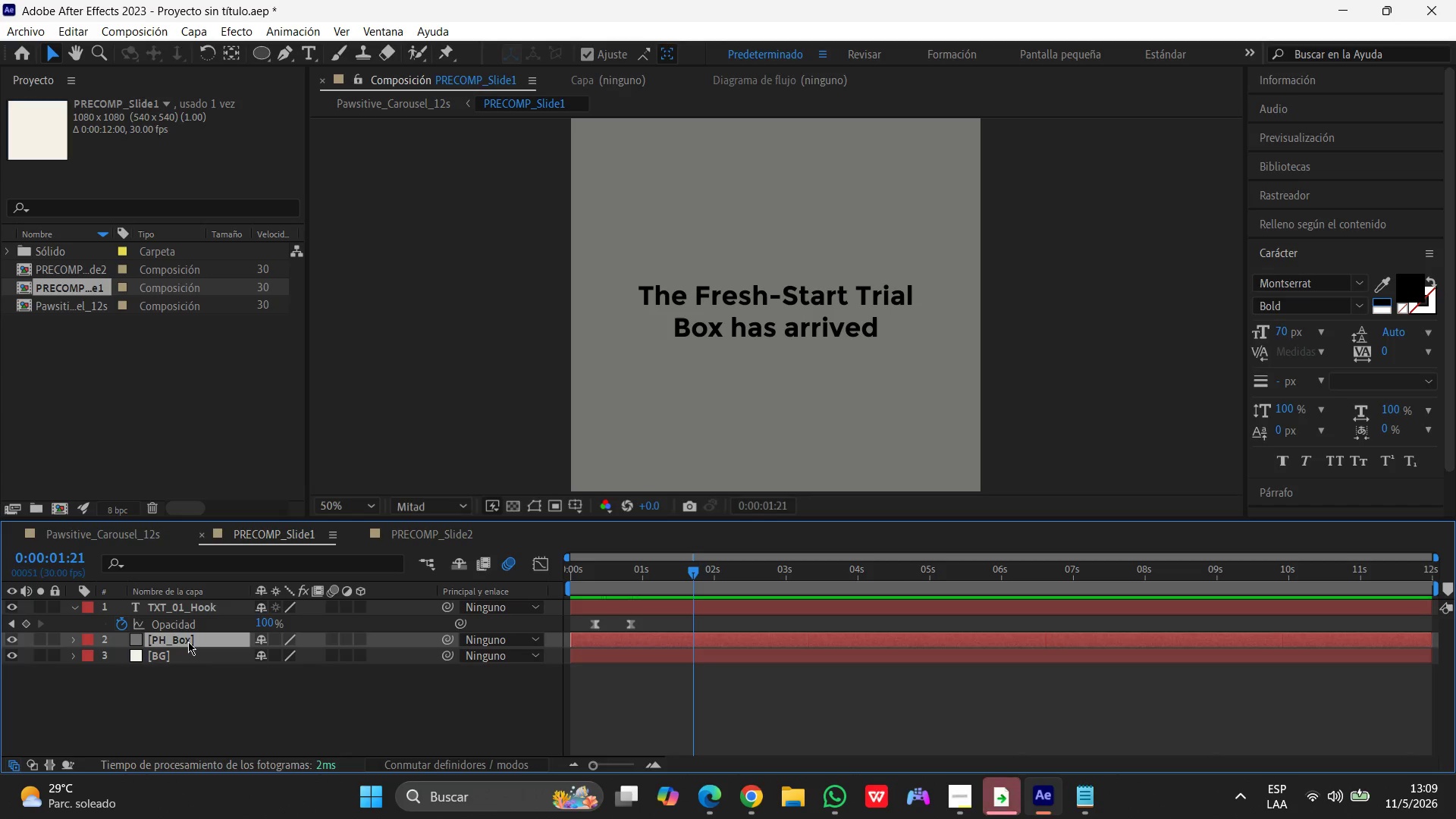 
left_click([188, 641])
 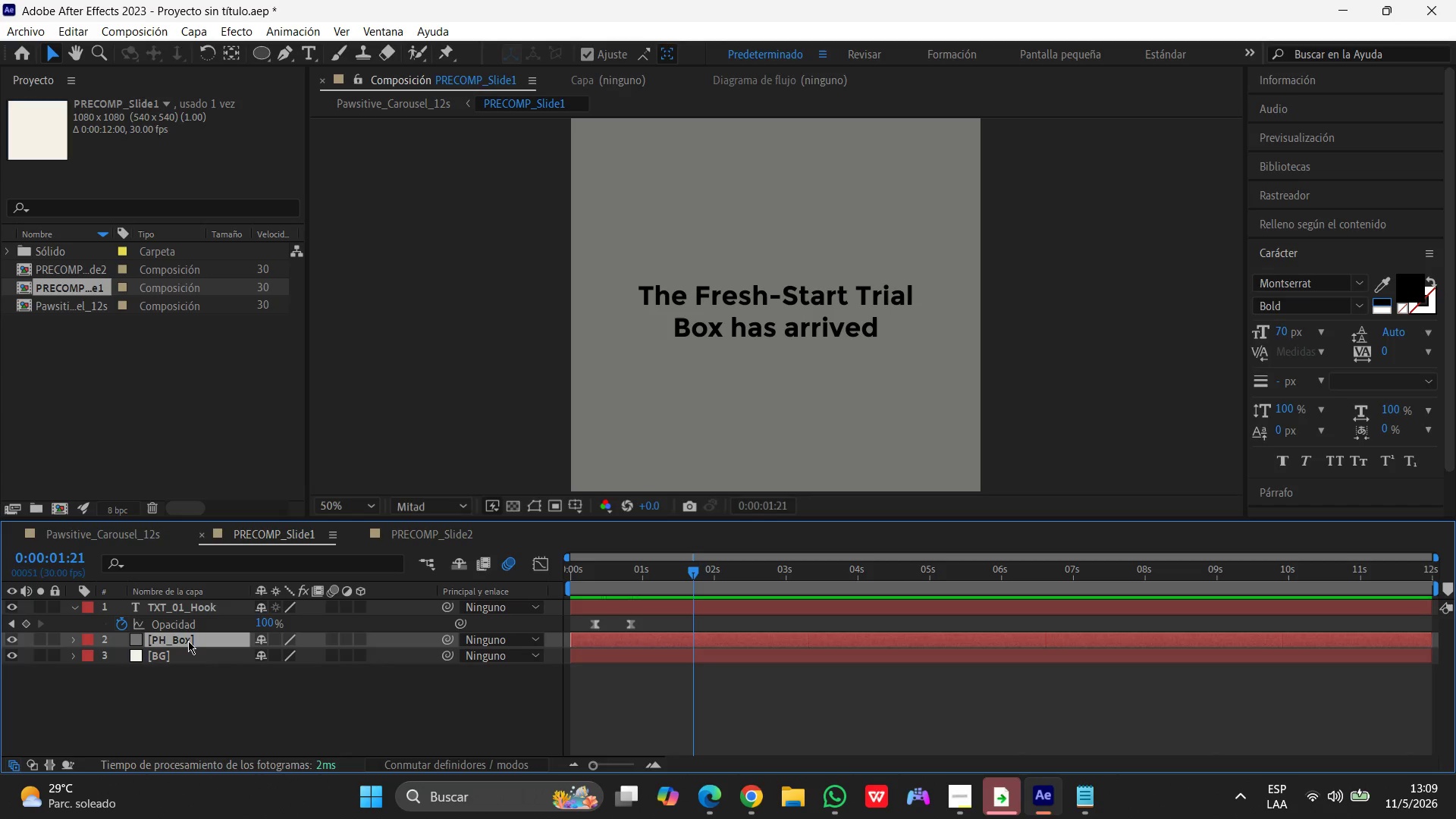 
left_click([188, 641])
 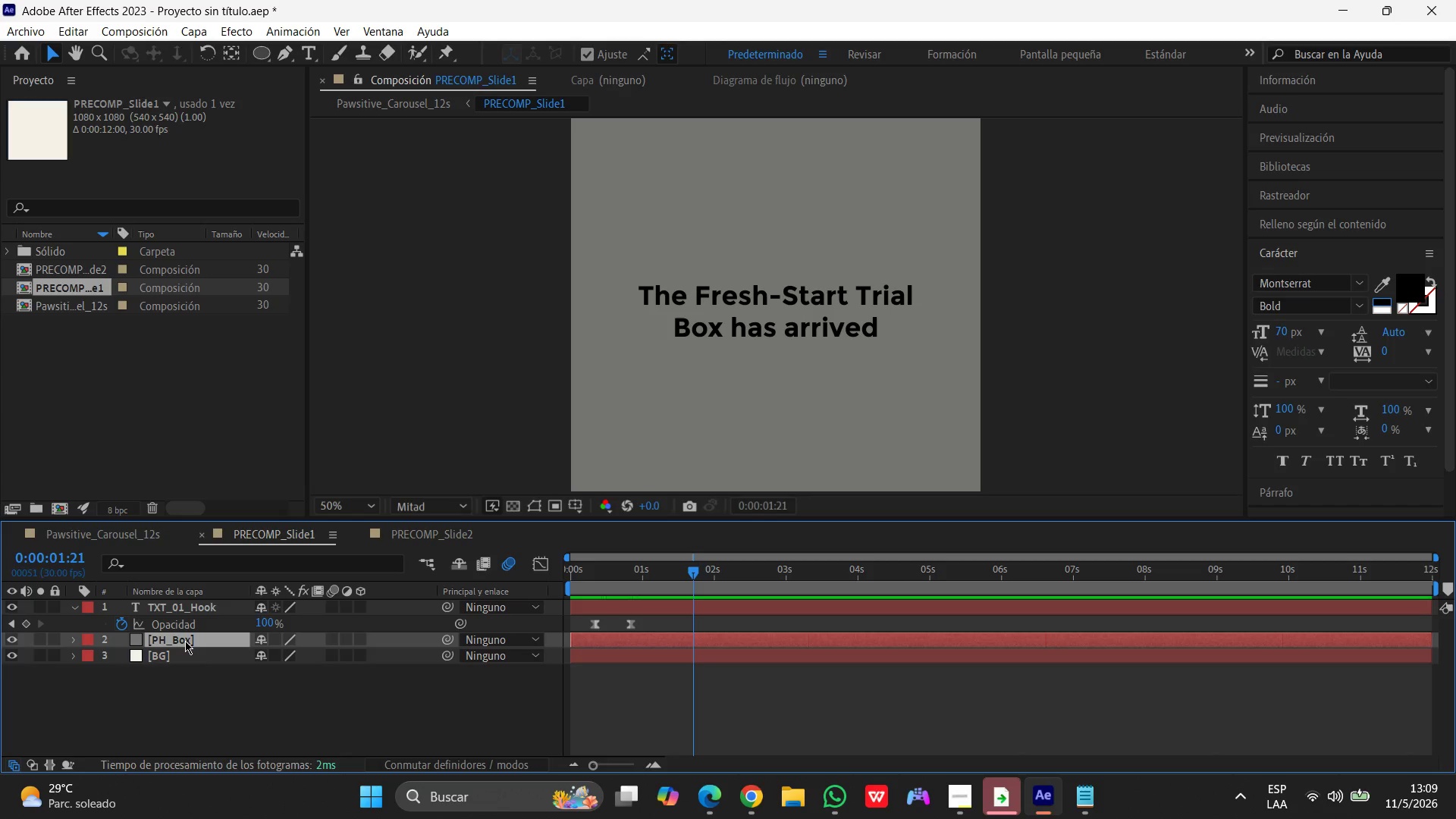 
key(T)
 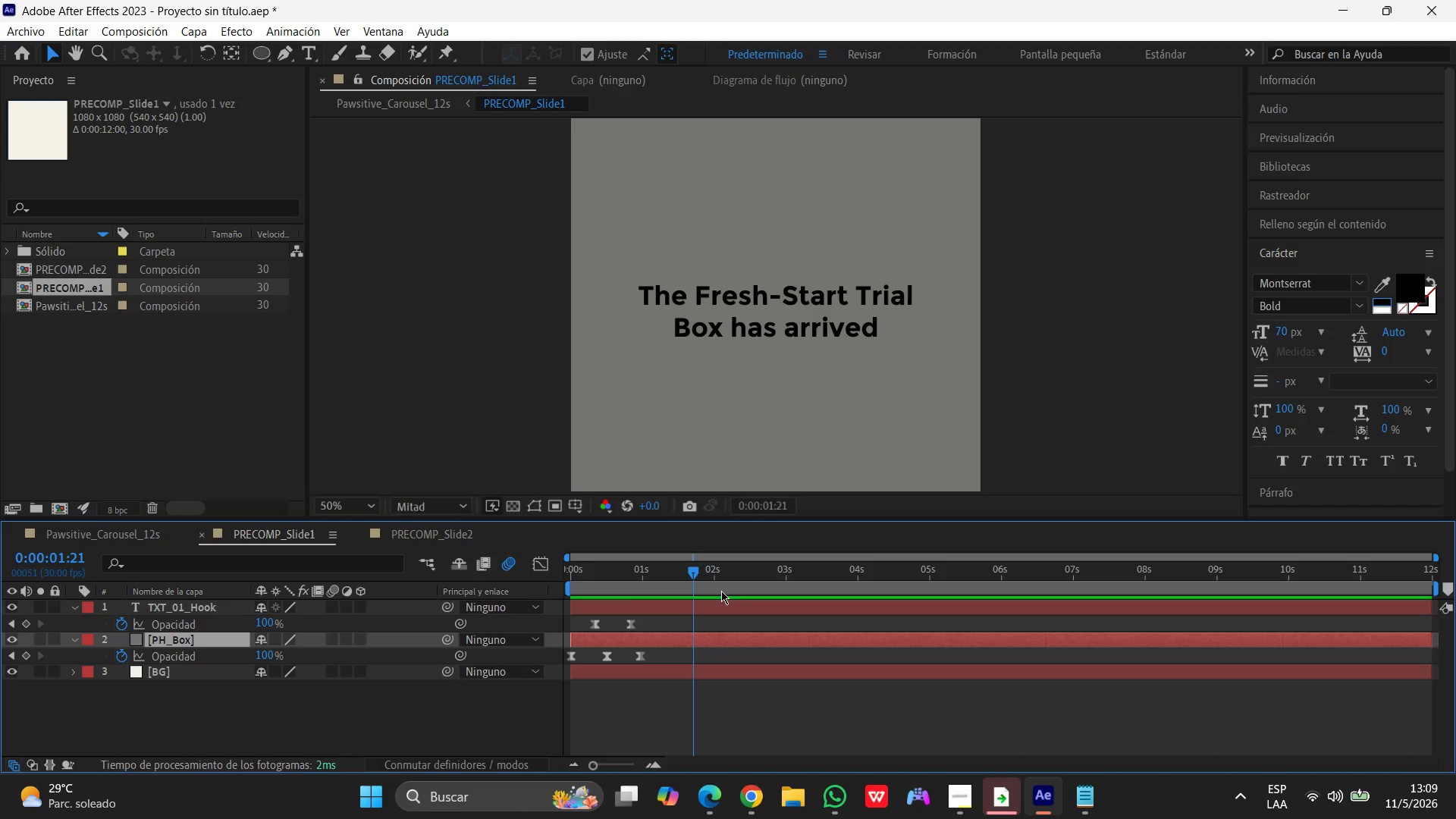 
left_click_drag(start_coordinate=[693, 570], to_coordinate=[607, 585])
 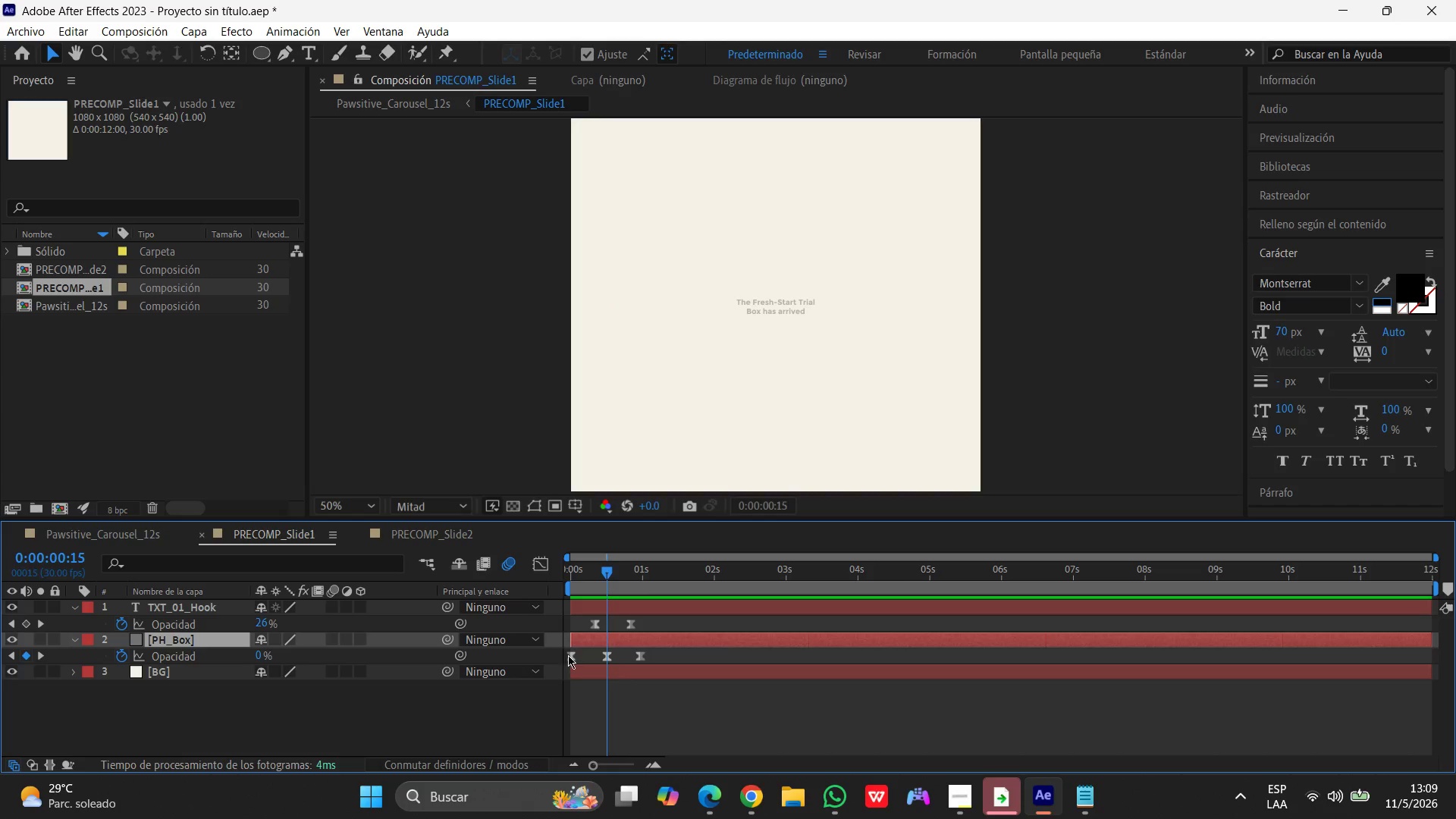 
left_click([570, 655])
 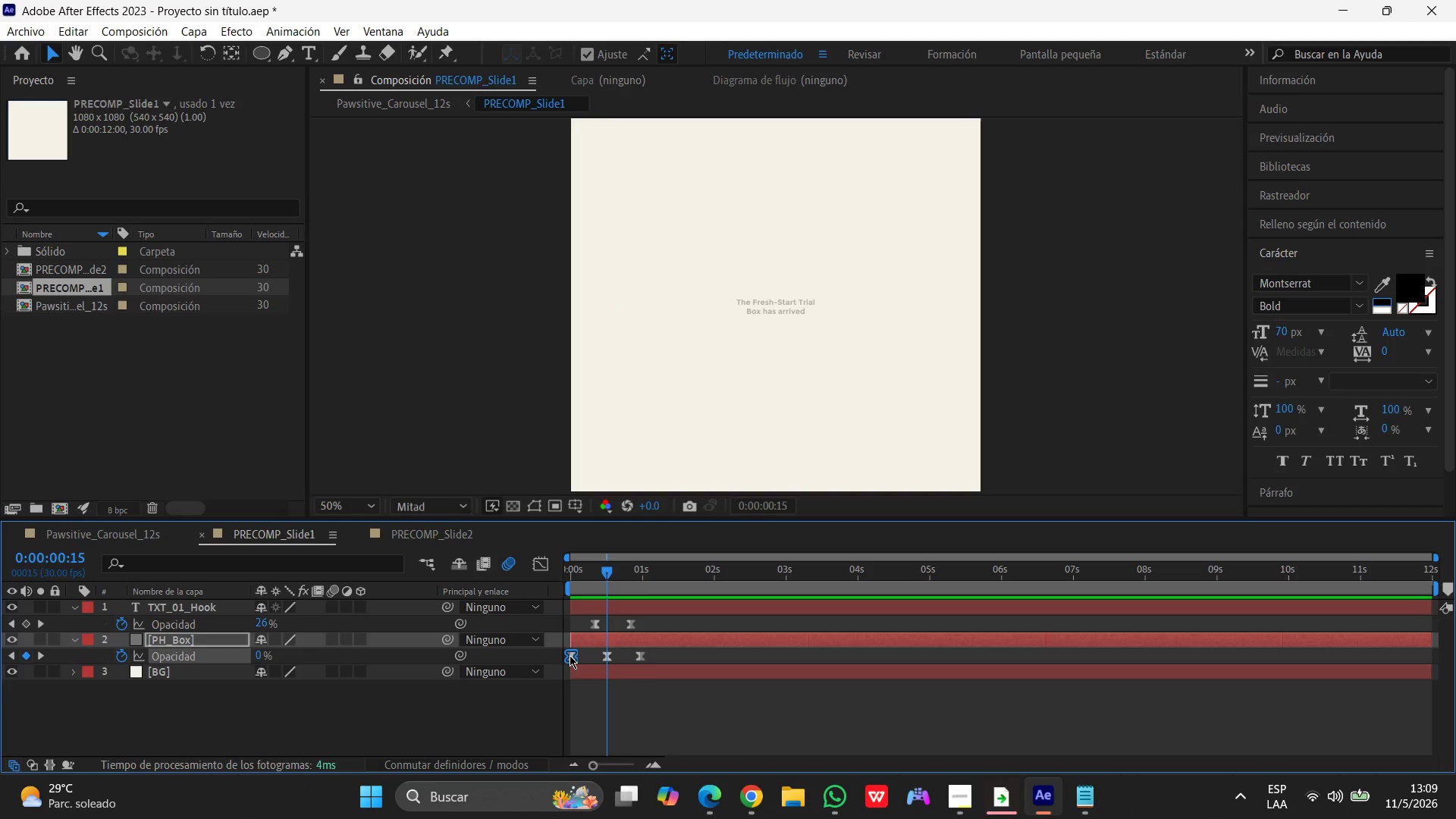 
key(Backspace)
 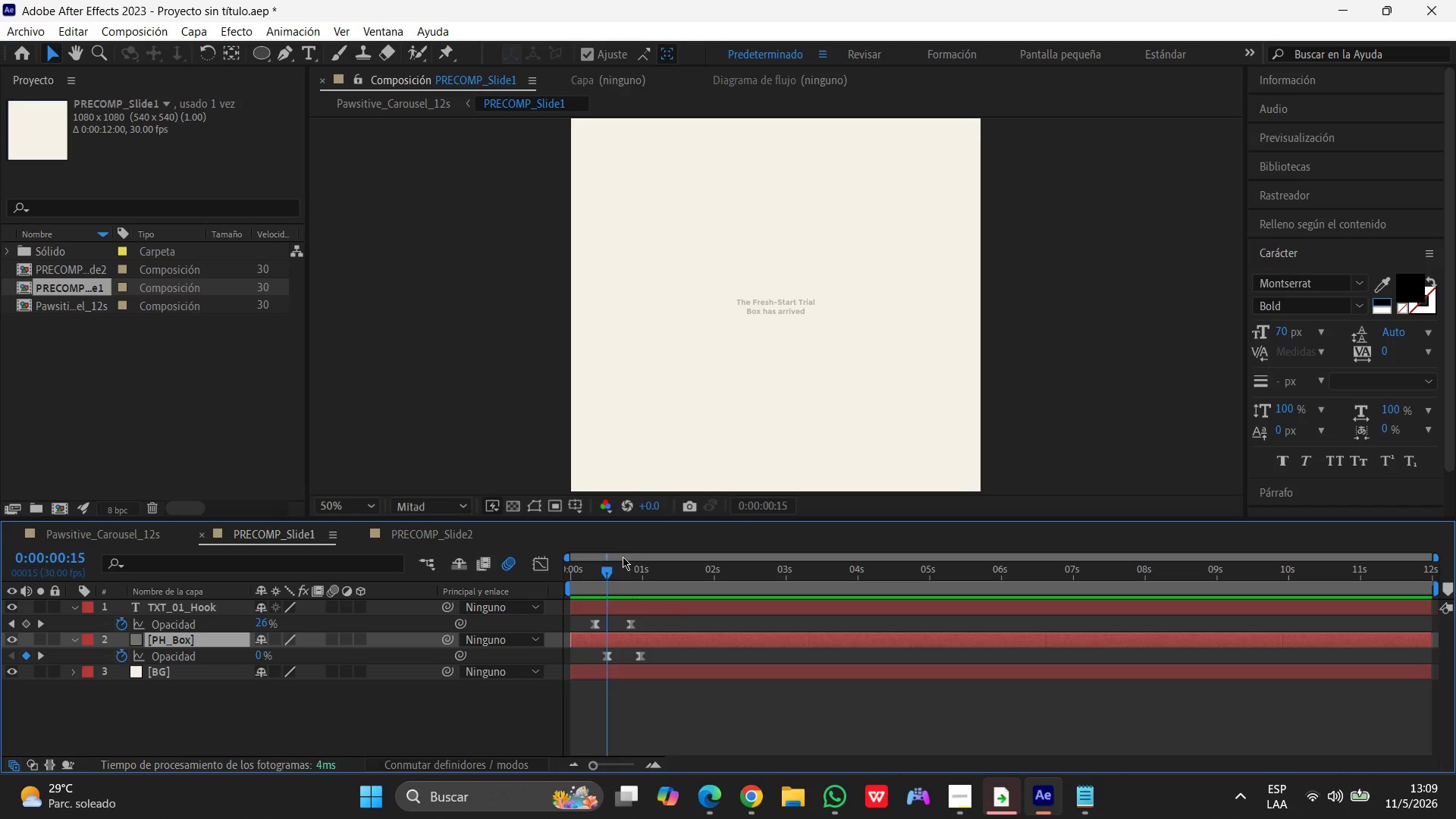 
left_click_drag(start_coordinate=[606, 571], to_coordinate=[640, 564])
 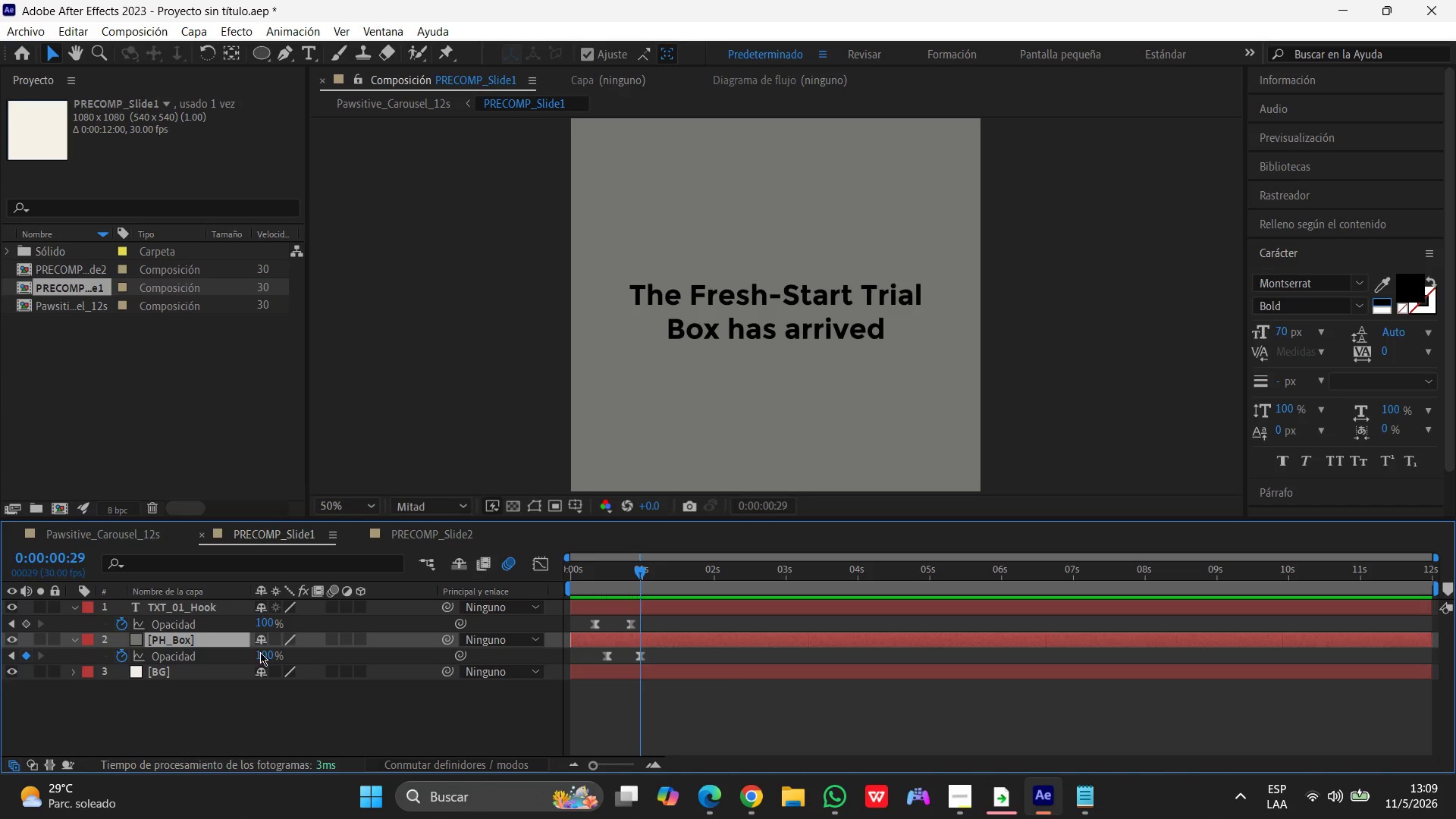 
left_click([264, 653])
 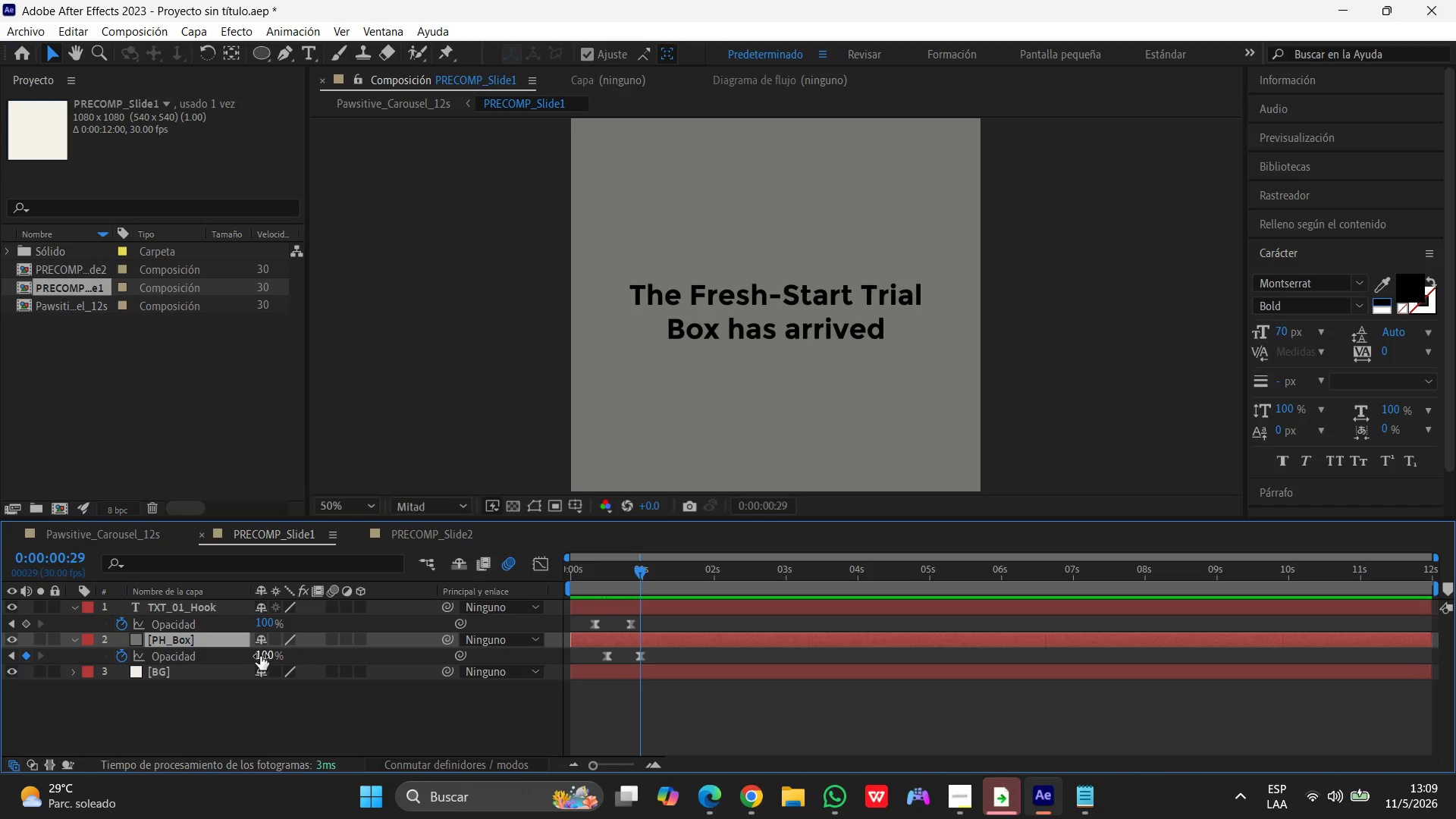 
left_click([258, 652])
 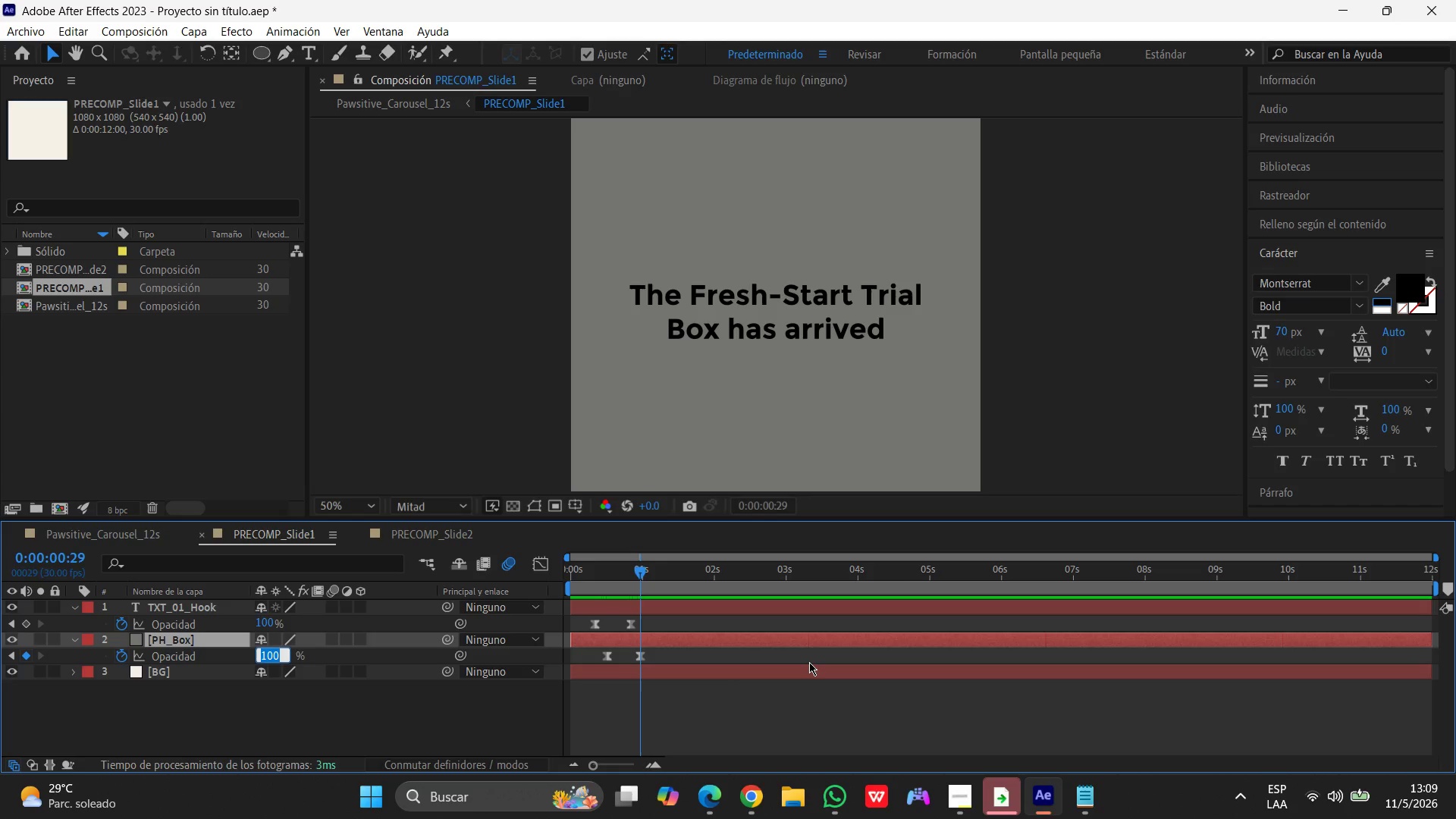 
key(Numpad1)
 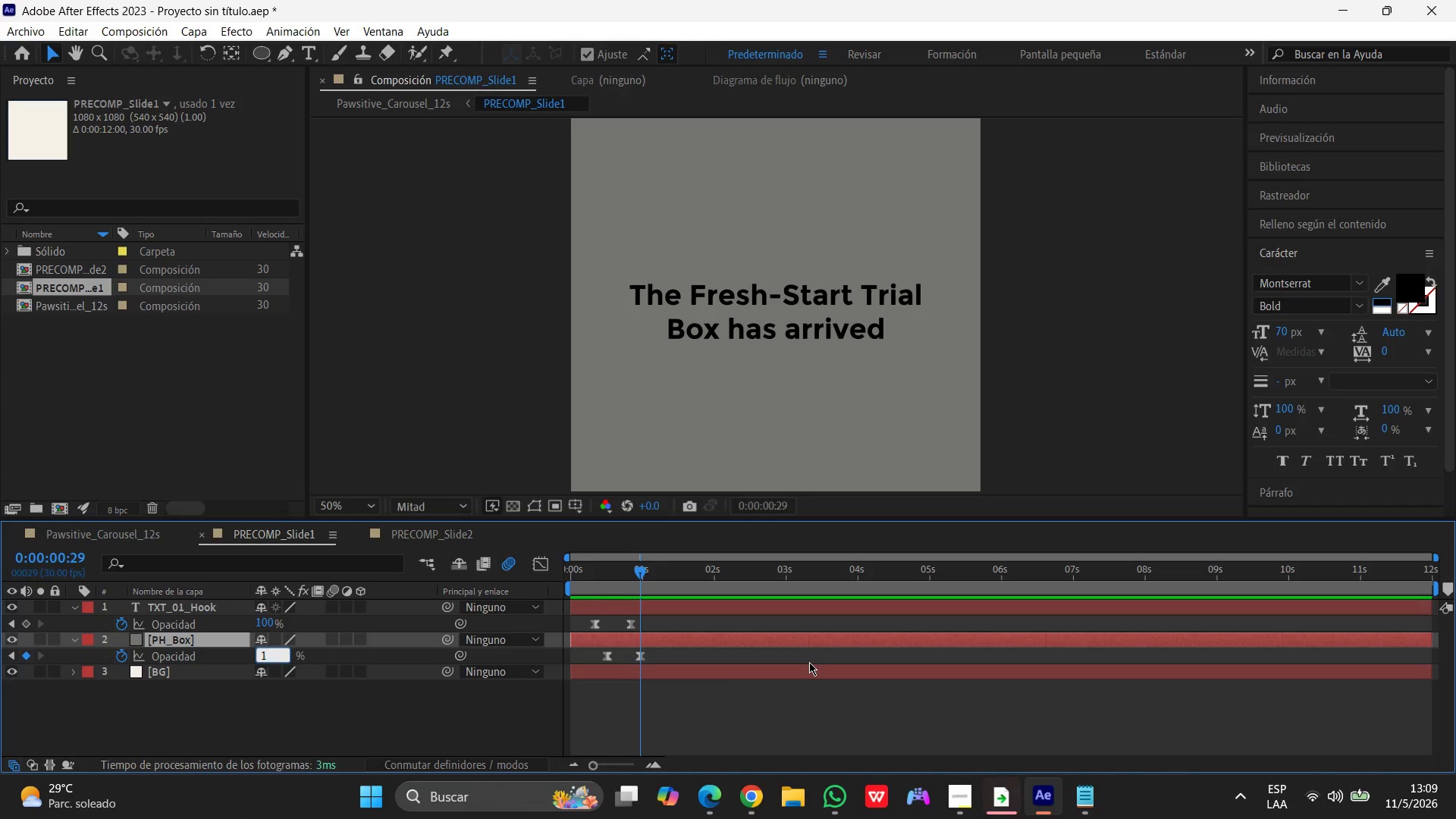 
key(Numpad1)
 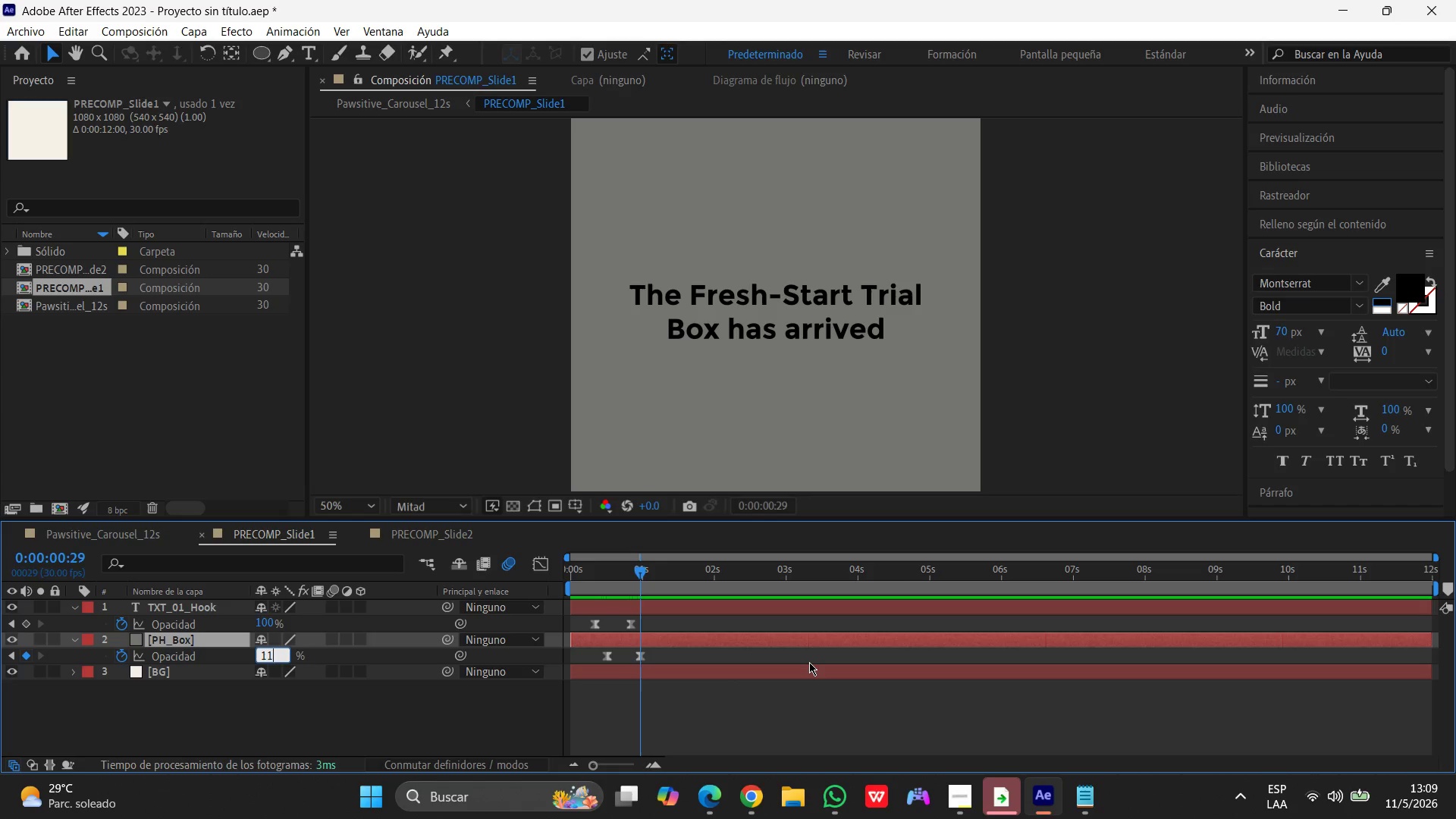 
key(Numpad0)
 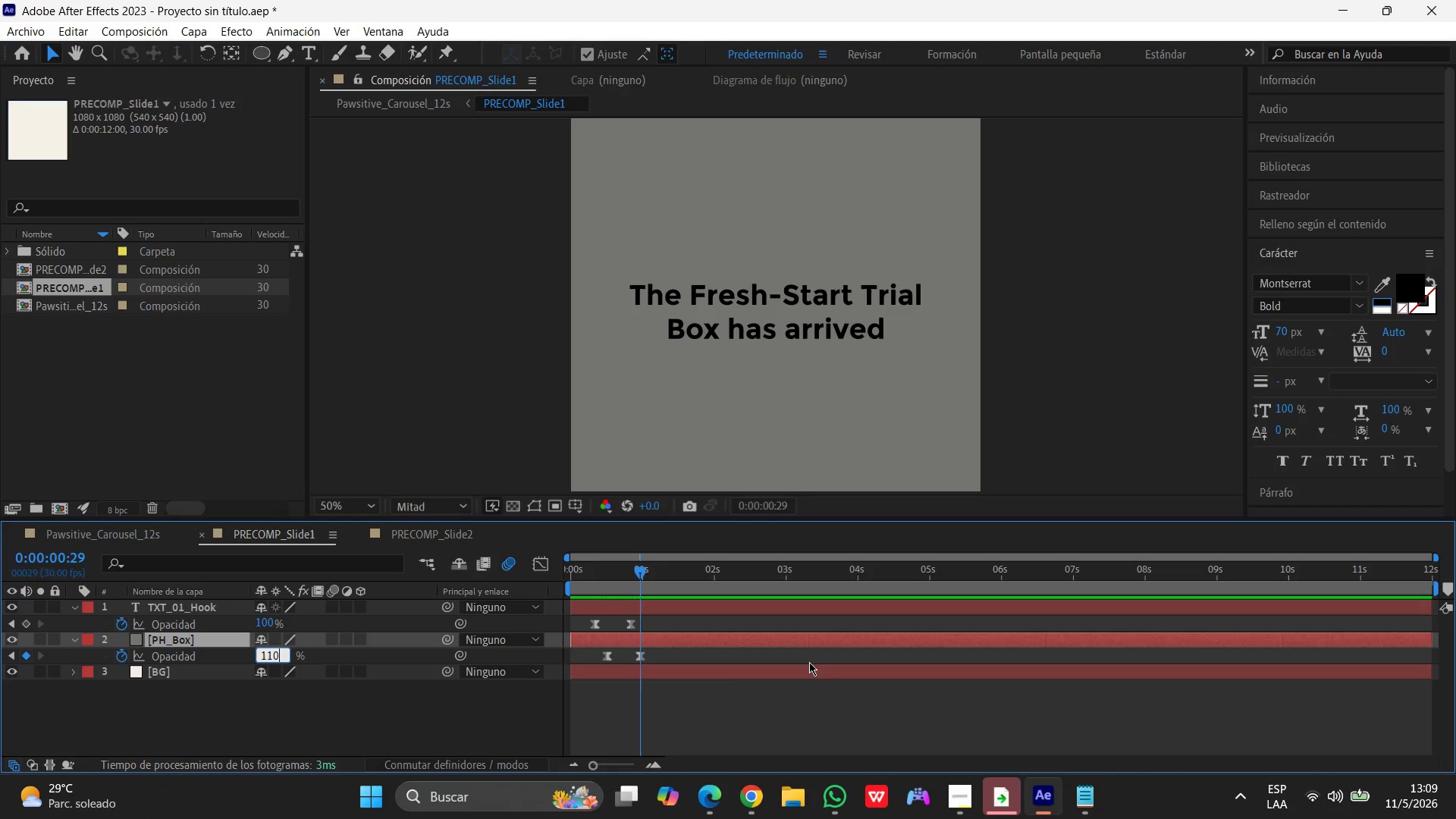 
key(Enter)
 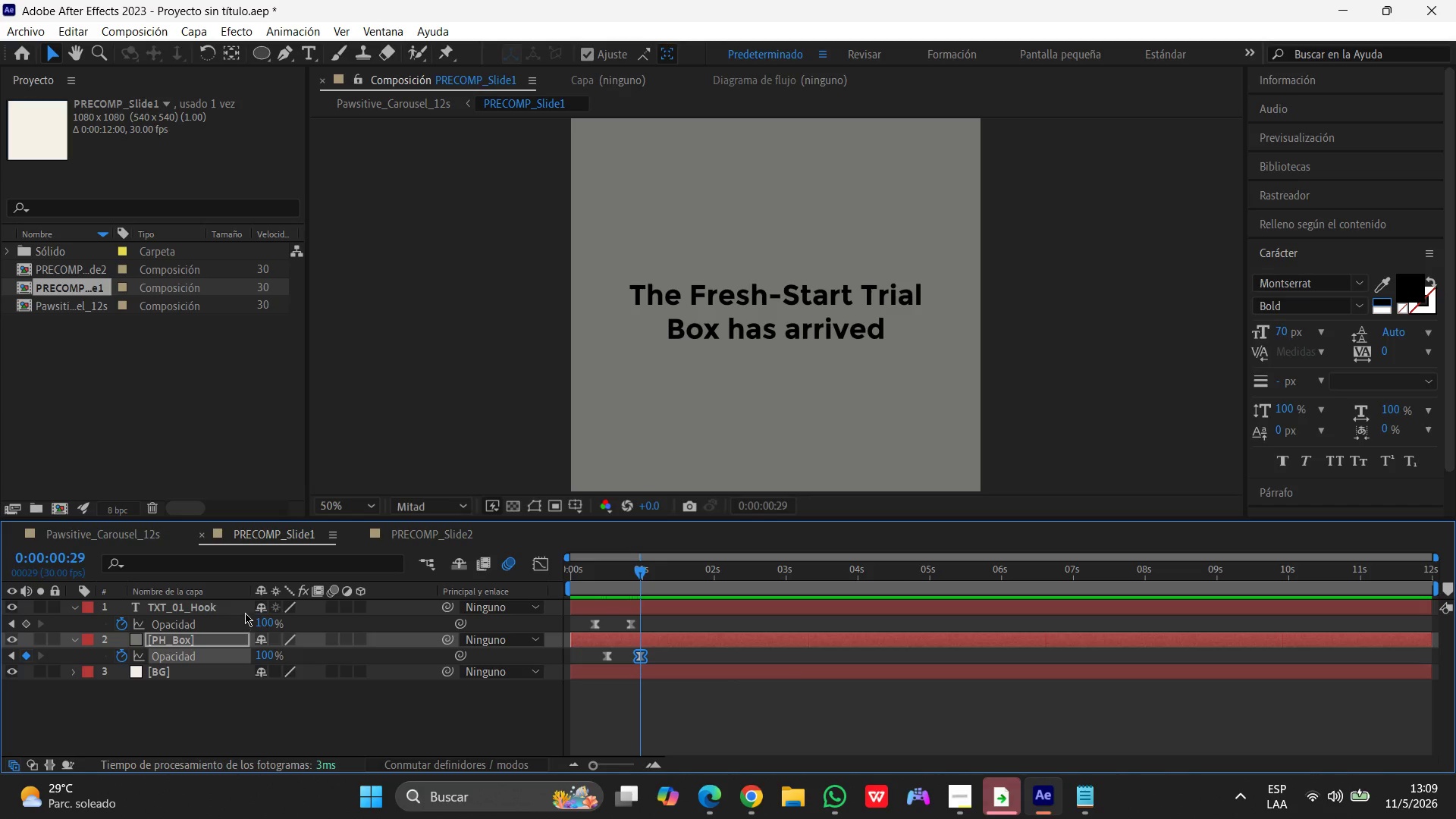 
left_click([264, 624])
 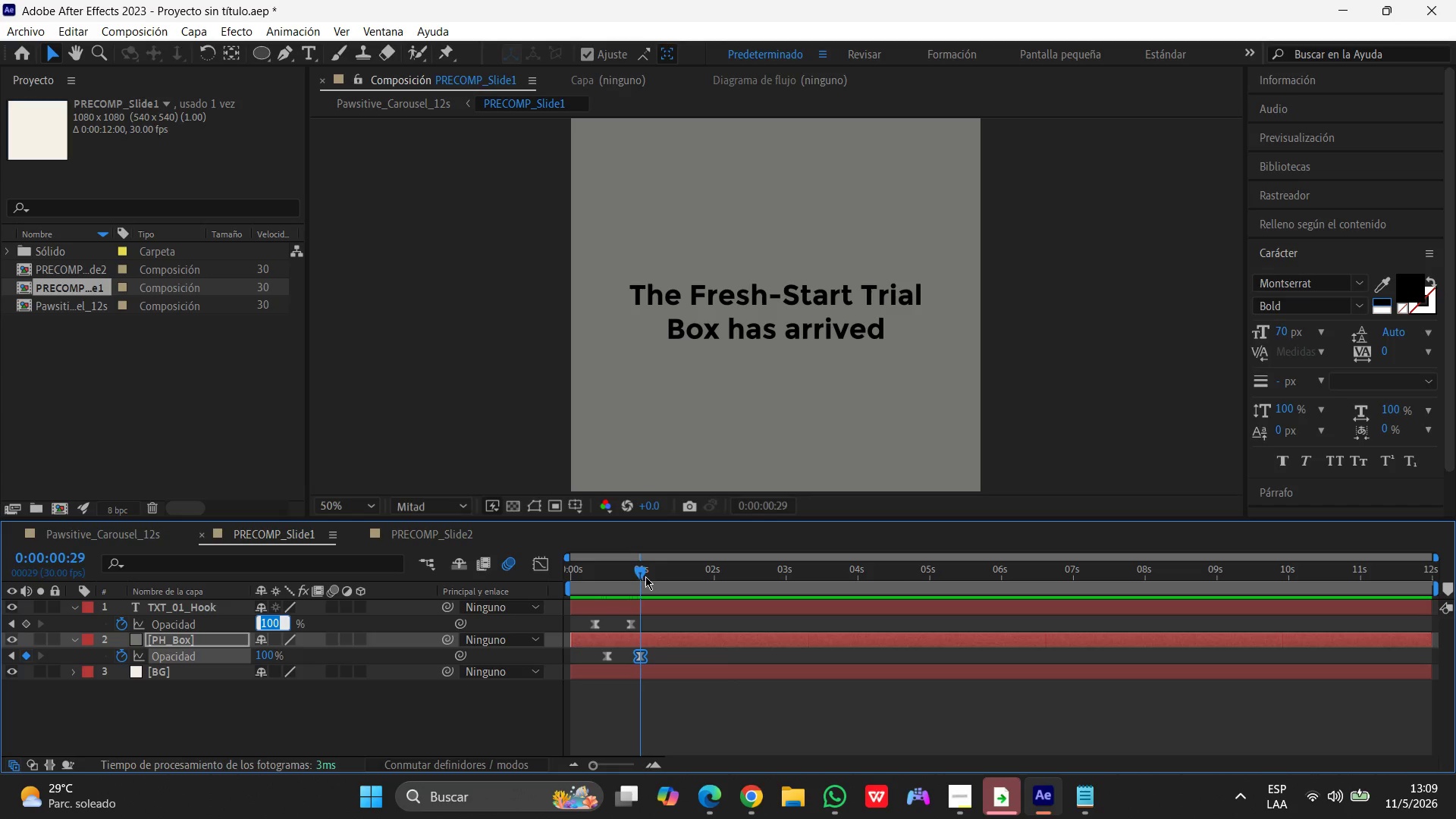 
left_click_drag(start_coordinate=[642, 573], to_coordinate=[632, 573])
 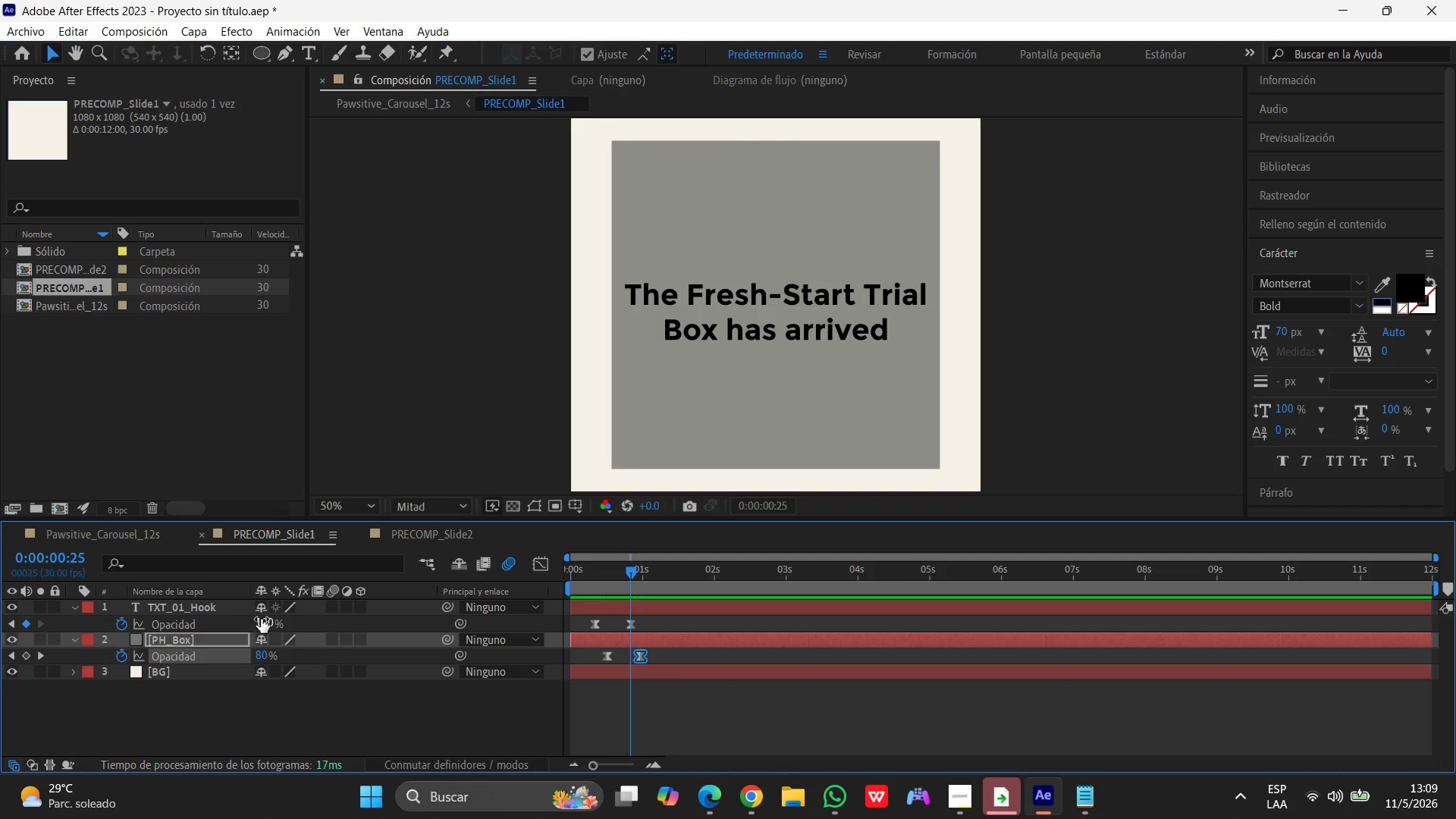 
left_click([261, 619])
 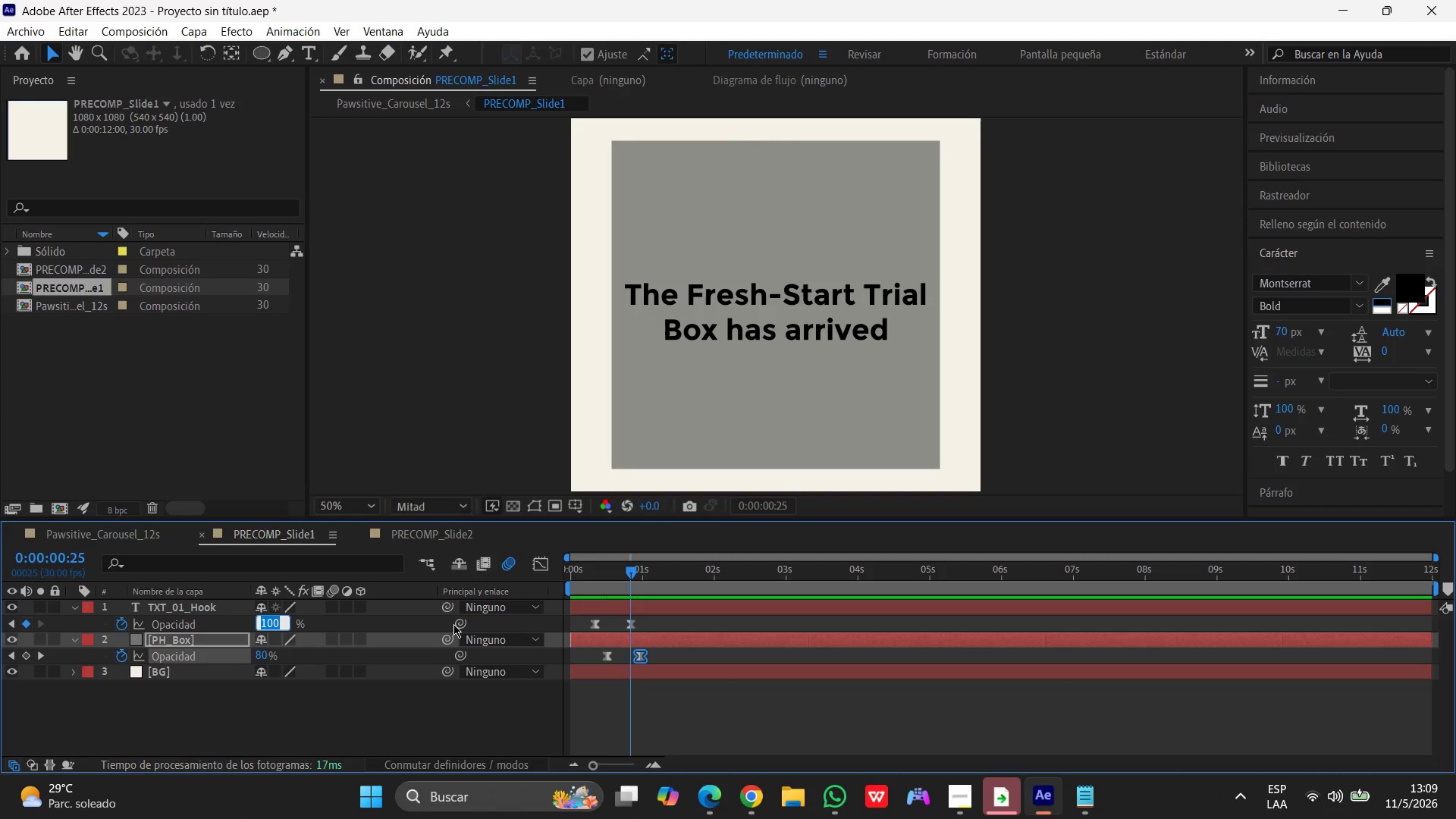 
key(Numpad1)
 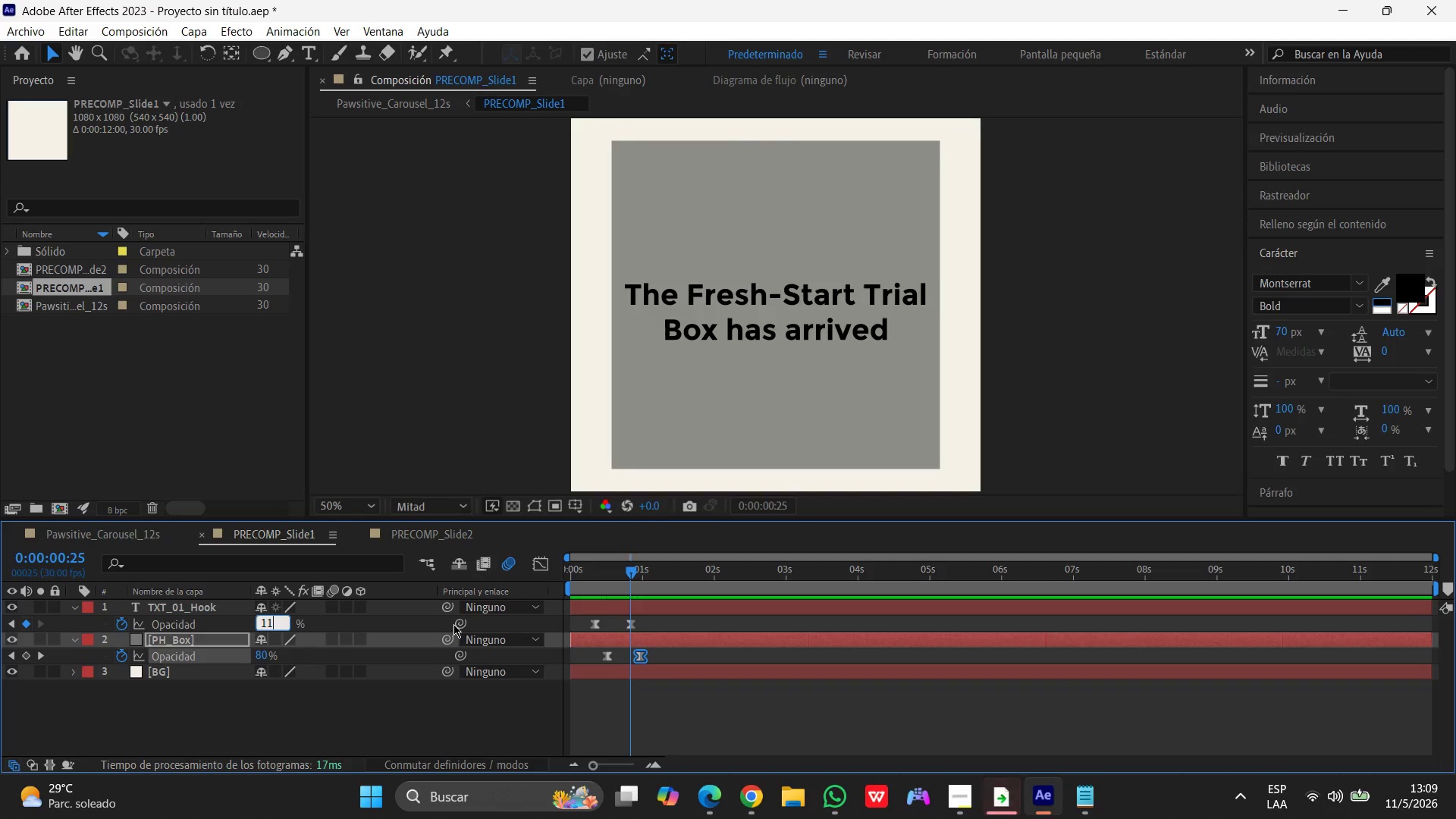 
key(Numpad1)
 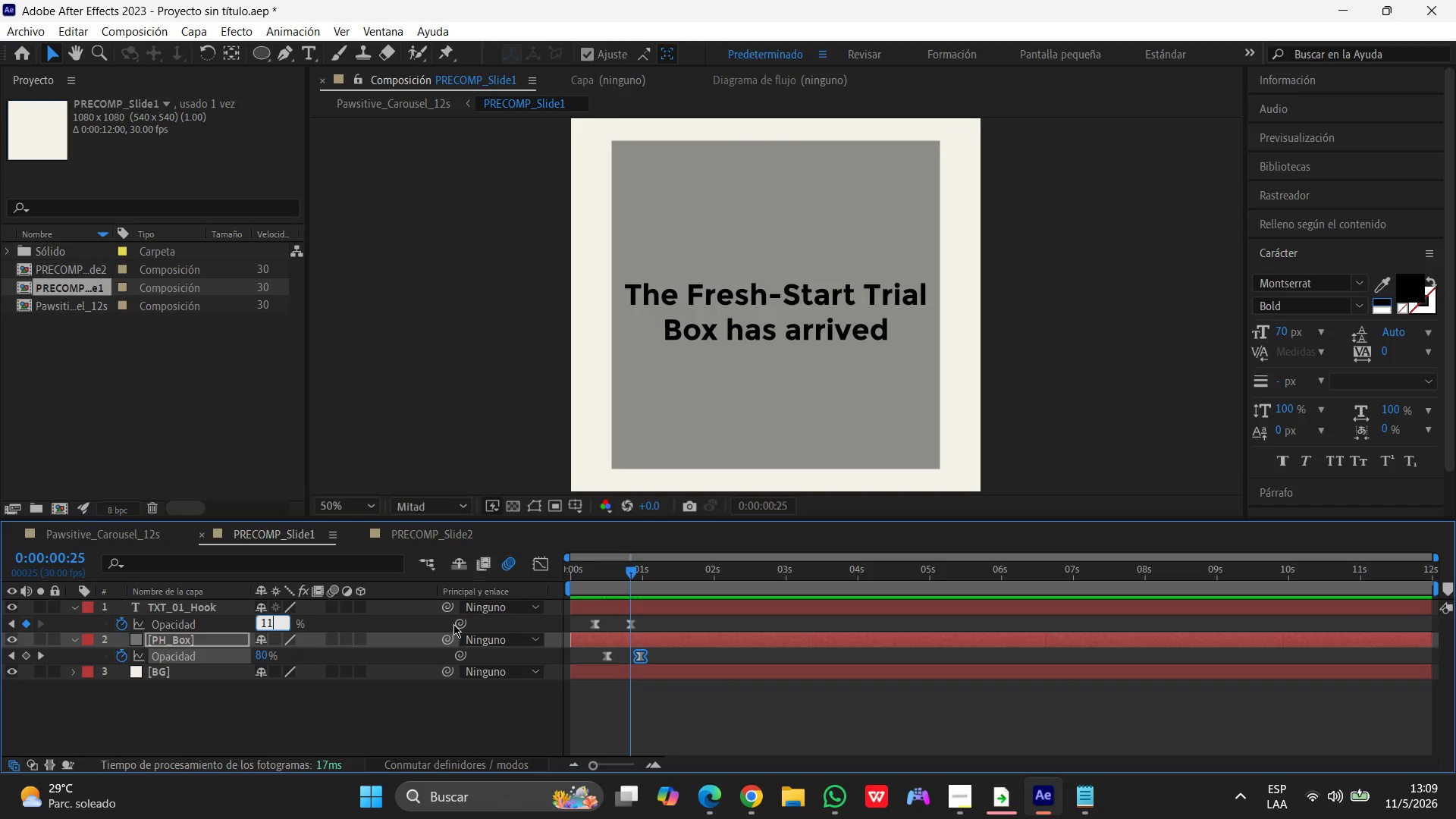 
key(Numpad0)
 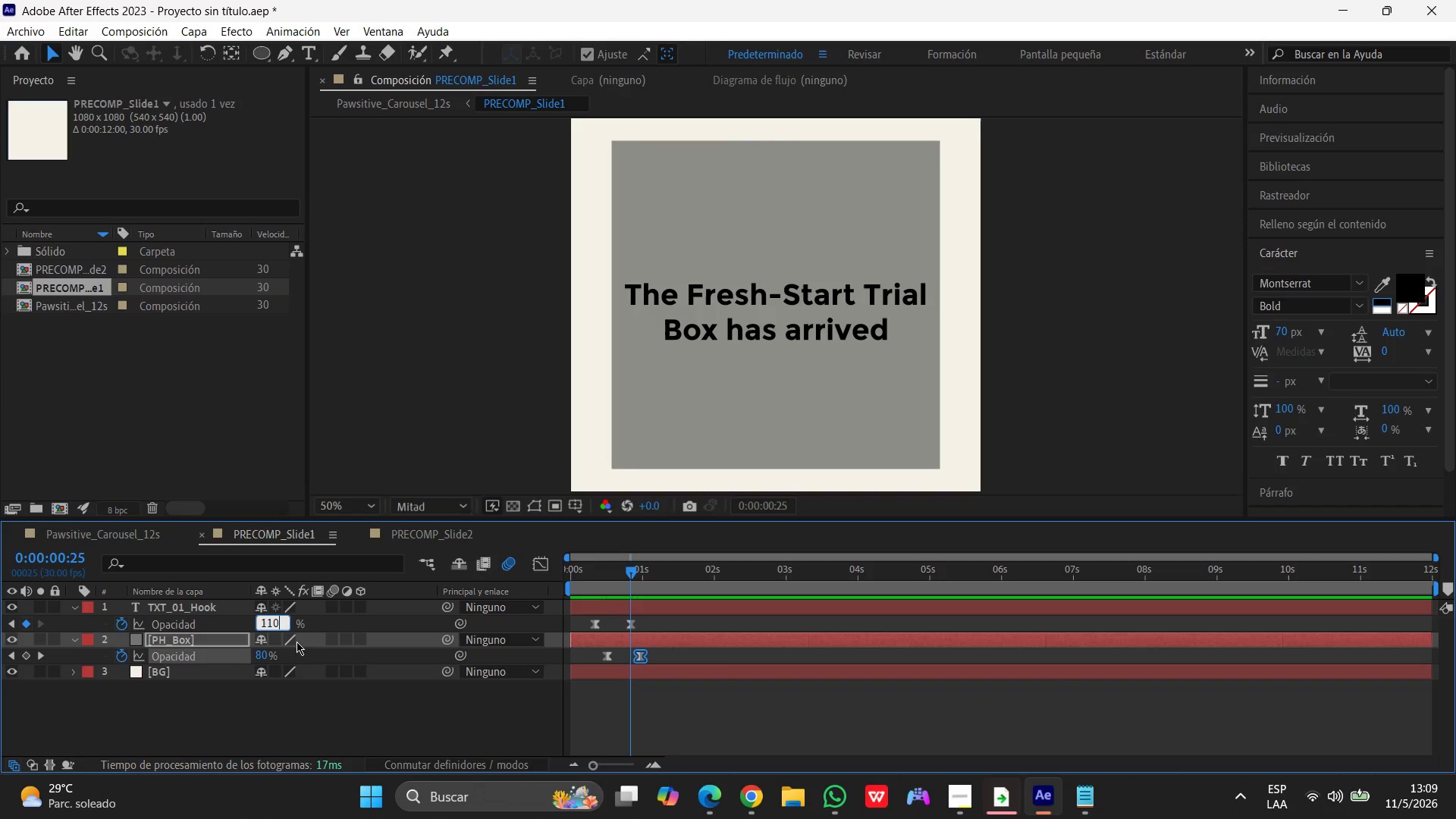 
key(Enter)
 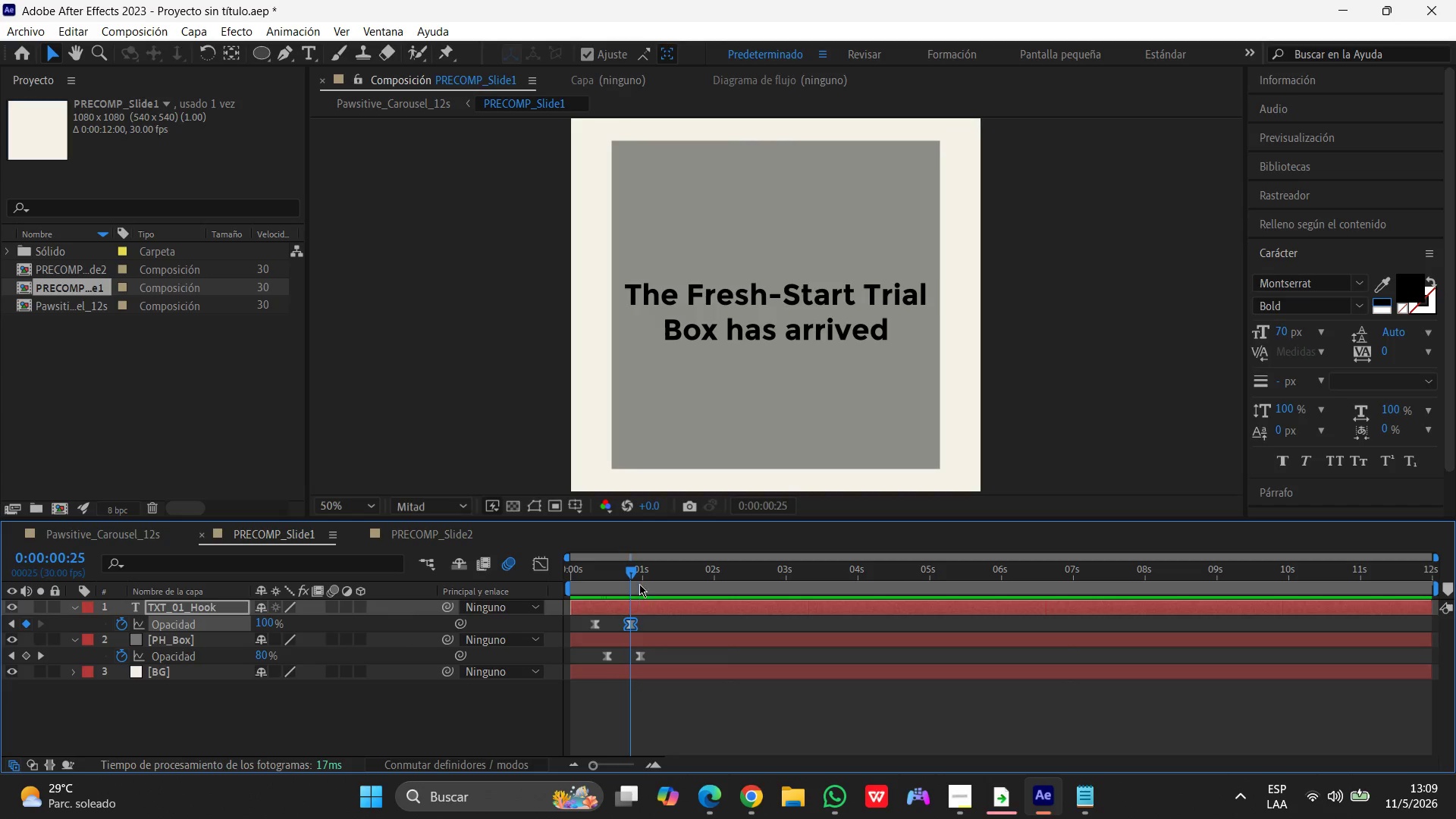 
left_click_drag(start_coordinate=[629, 572], to_coordinate=[639, 571])
 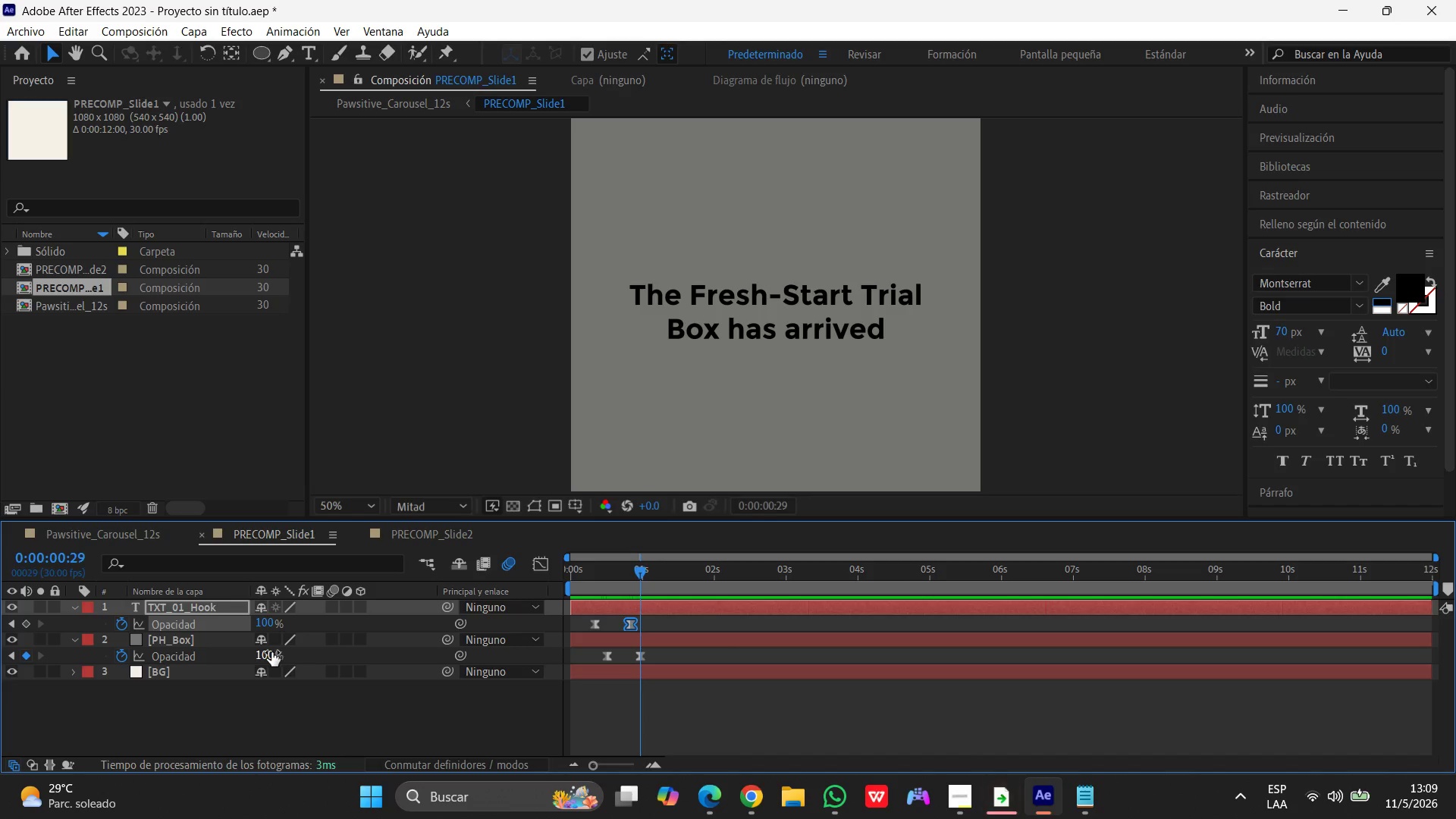 
left_click([271, 652])
 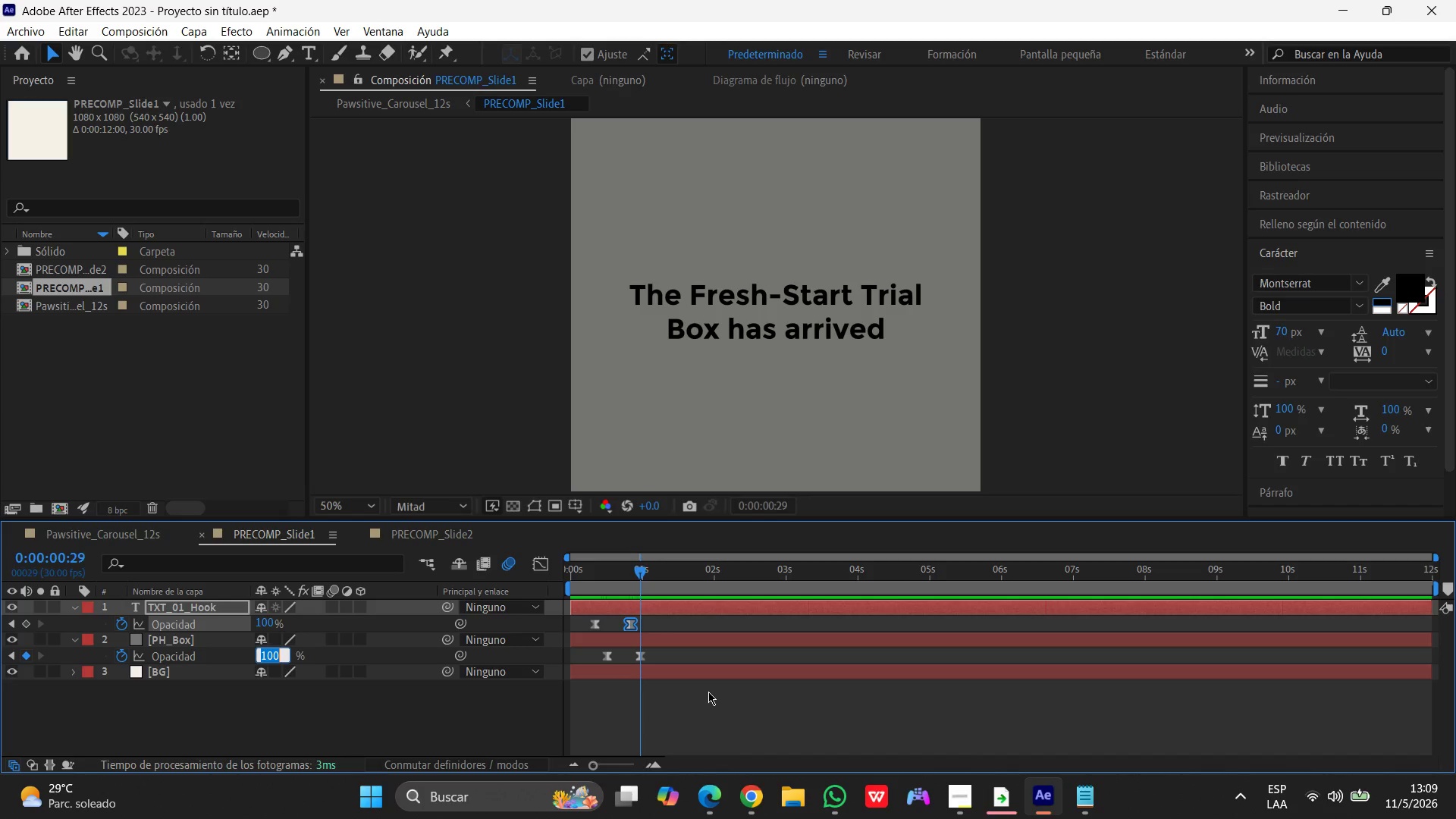 
wait(9.86)
 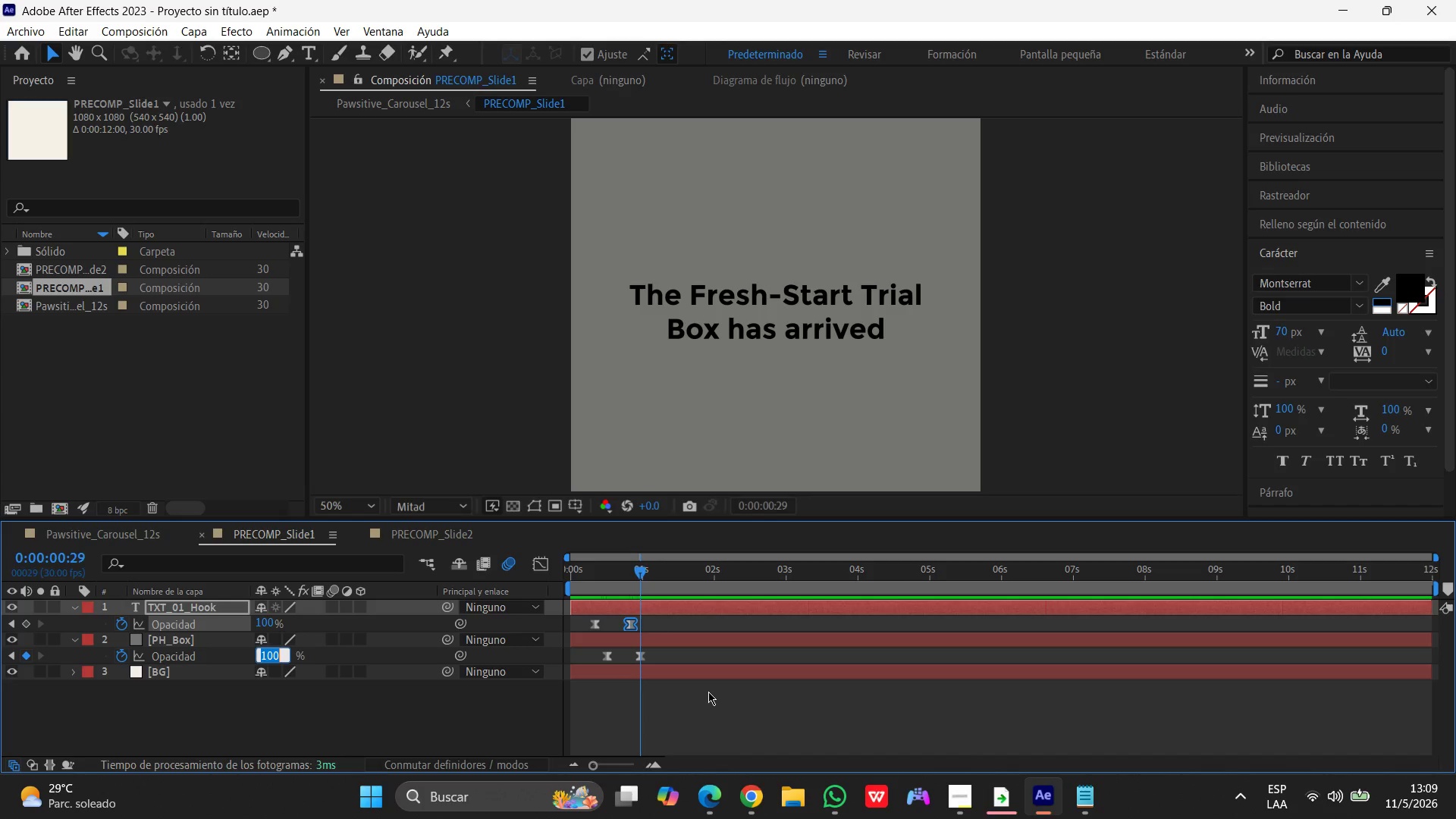 
left_click([291, 704])
 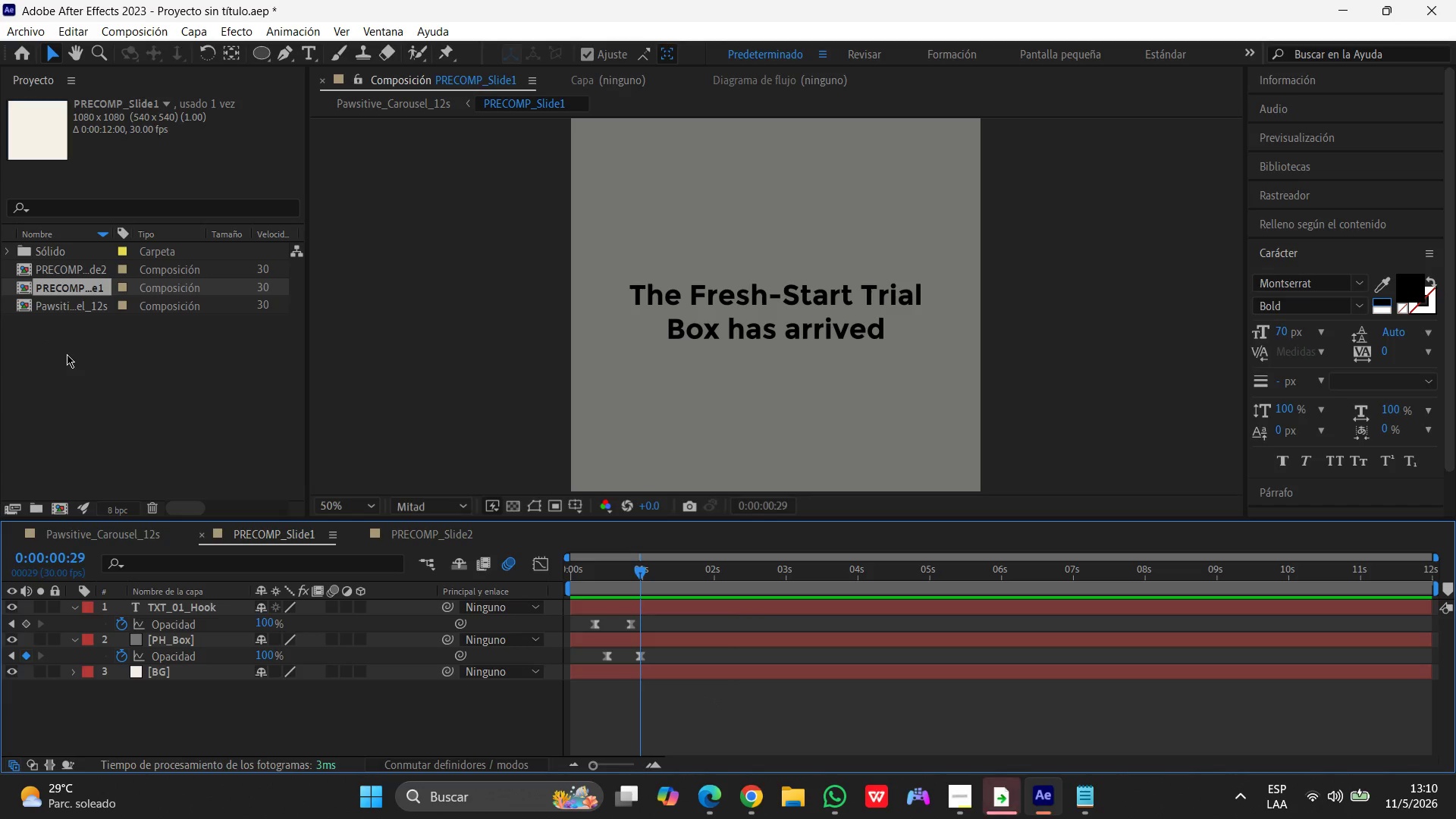 
double_click([67, 354])
 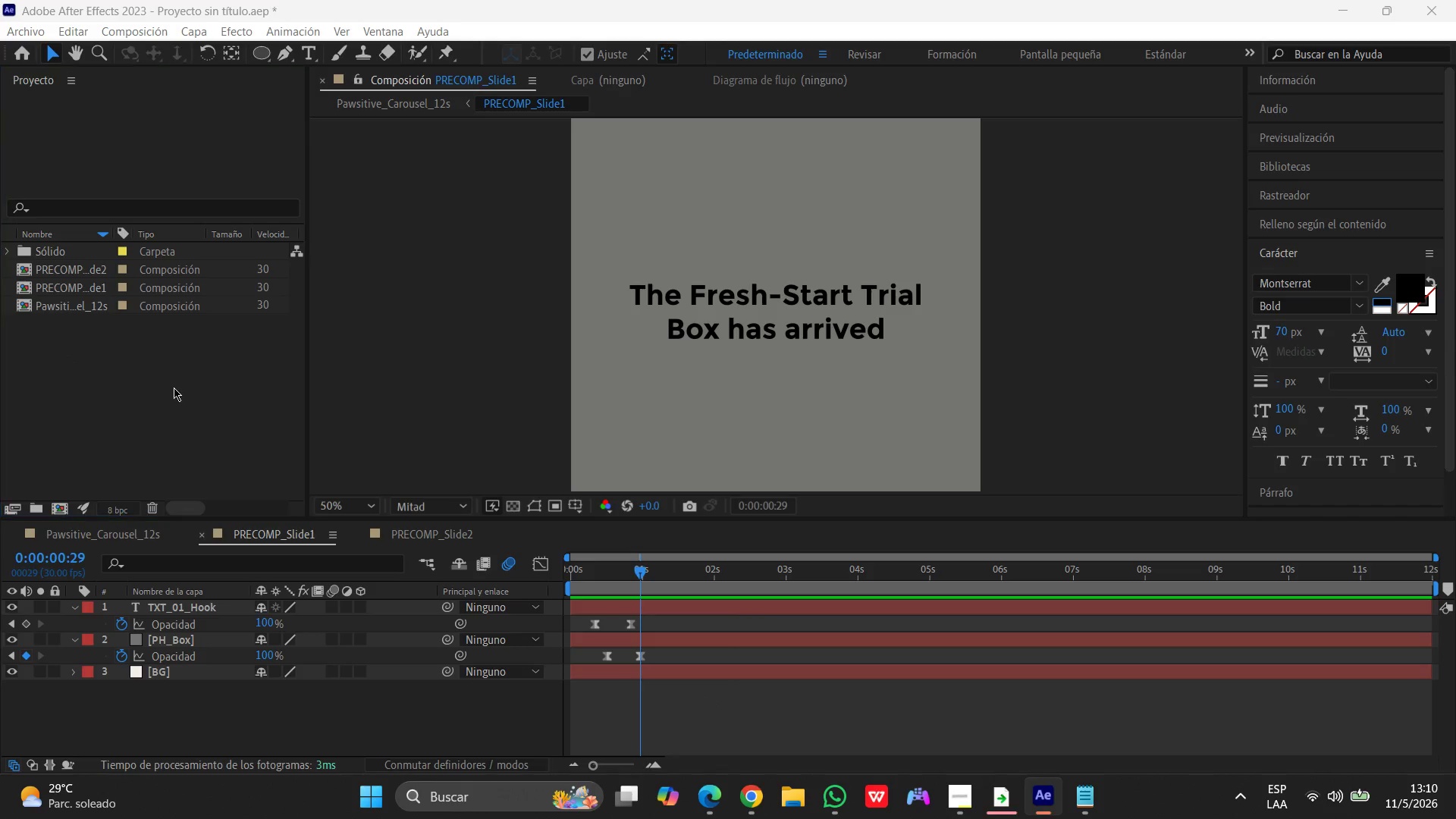 
double_click([174, 382])
 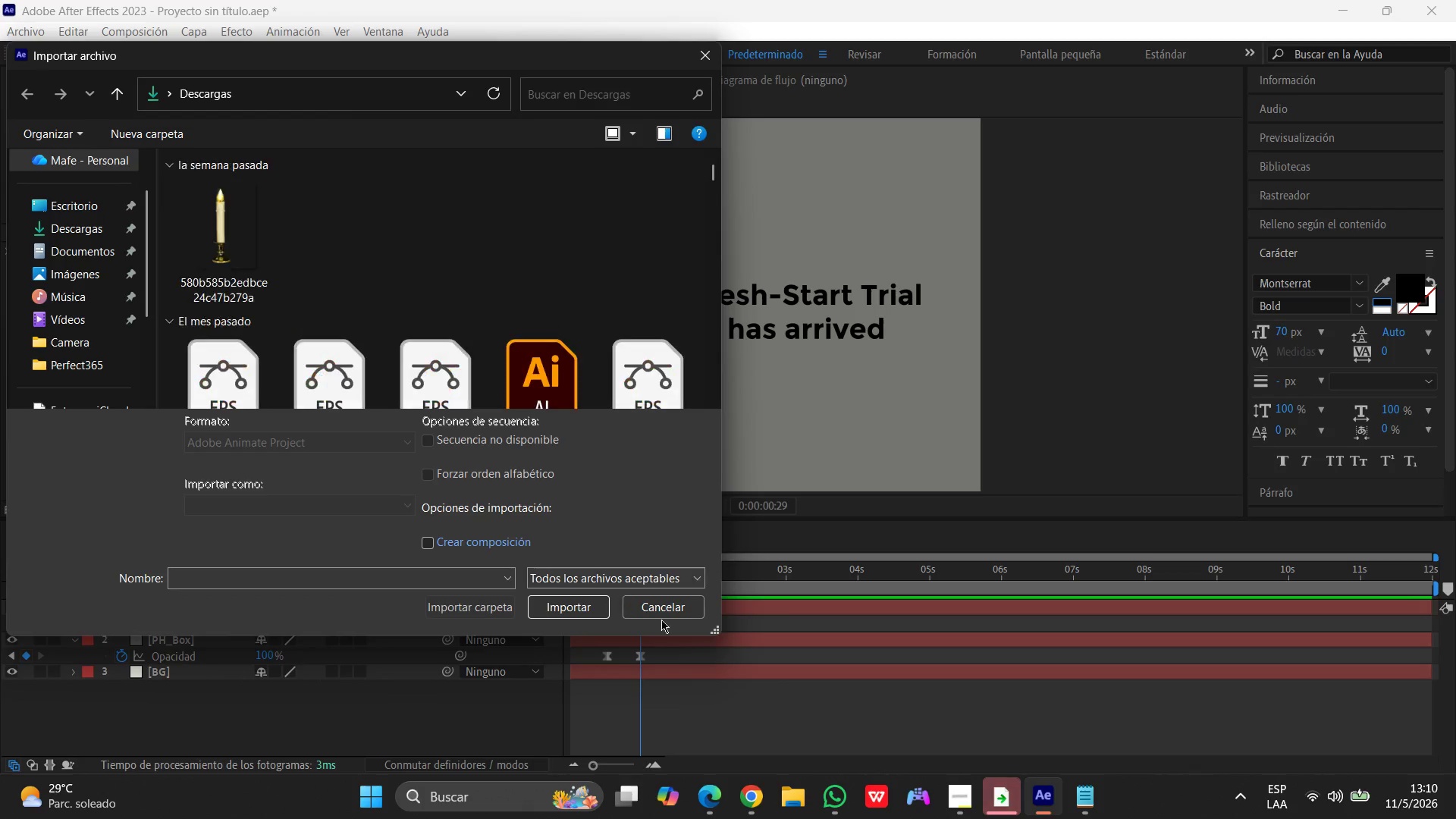 
left_click([683, 601])
 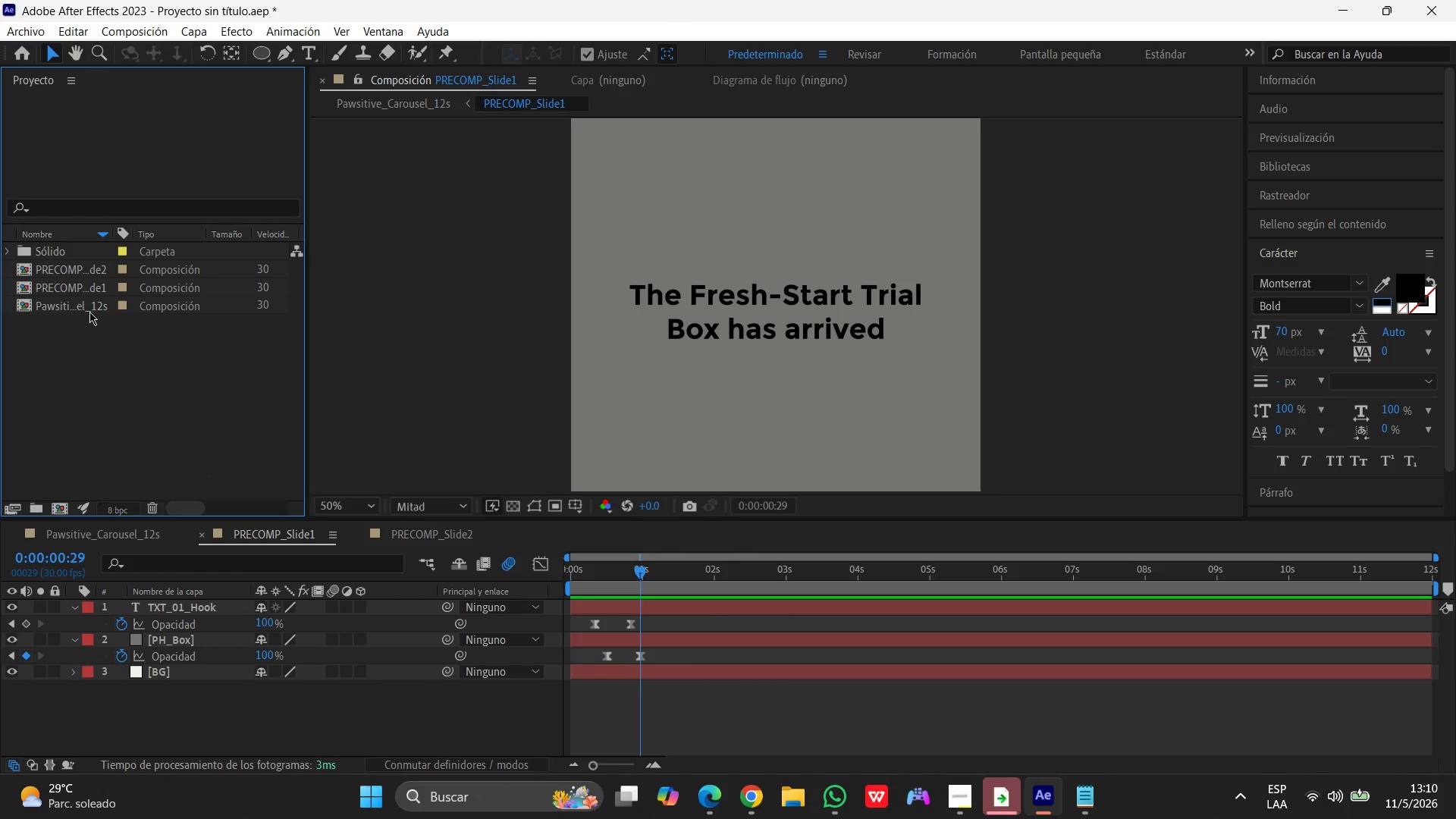 
double_click([89, 312])
 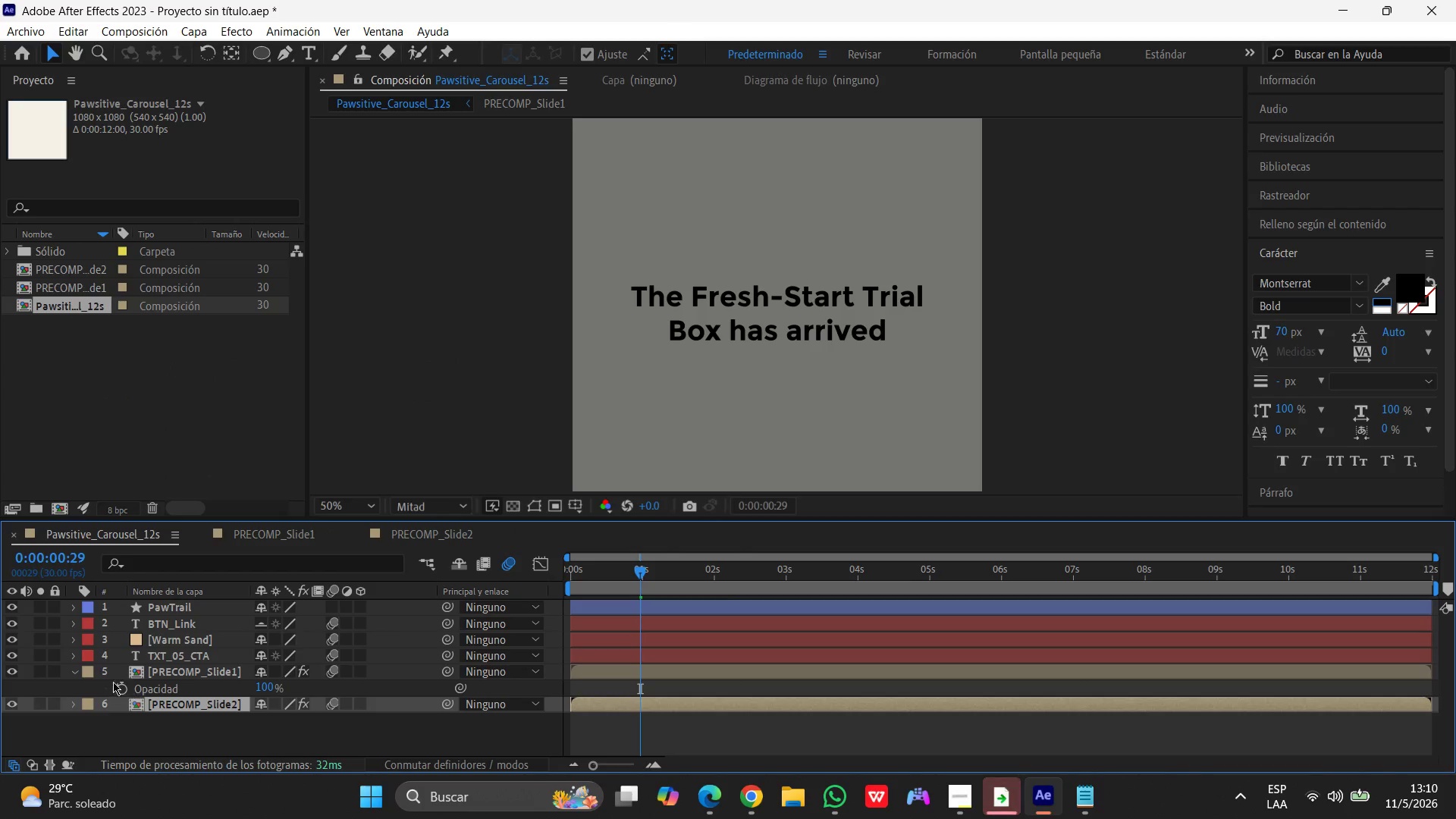 
left_click([75, 668])
 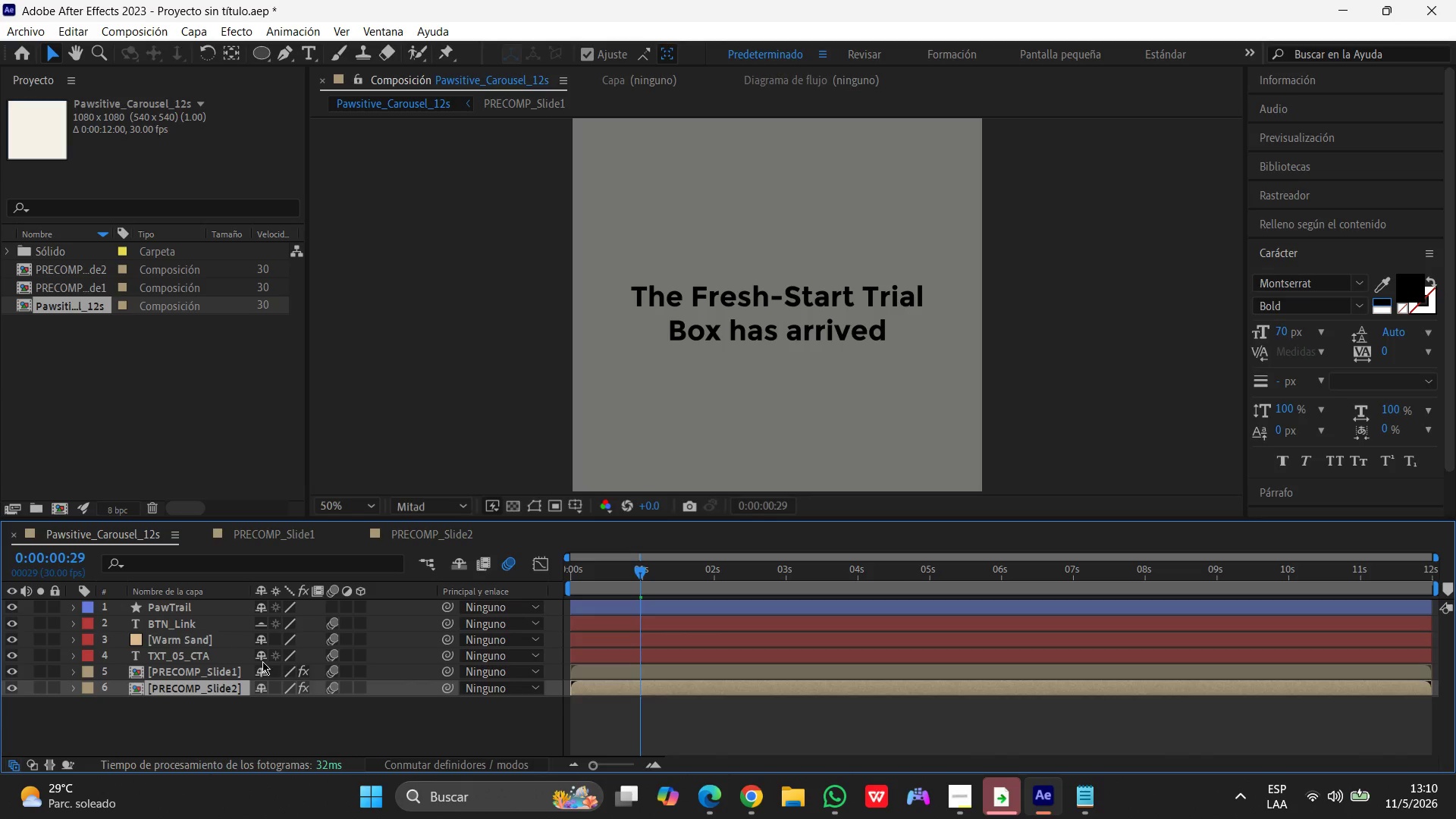 
left_click([171, 657])
 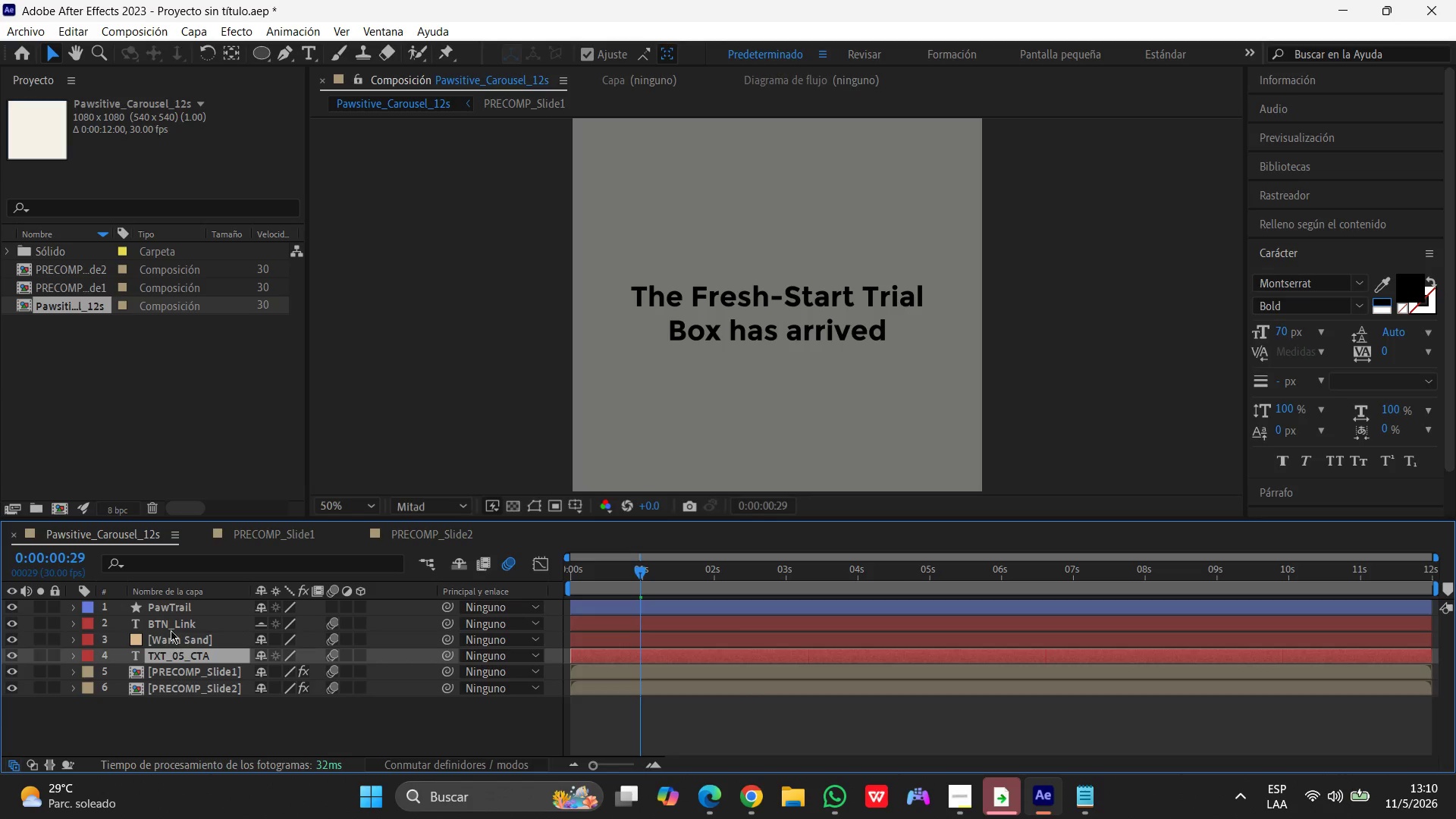 
left_click([173, 624])
 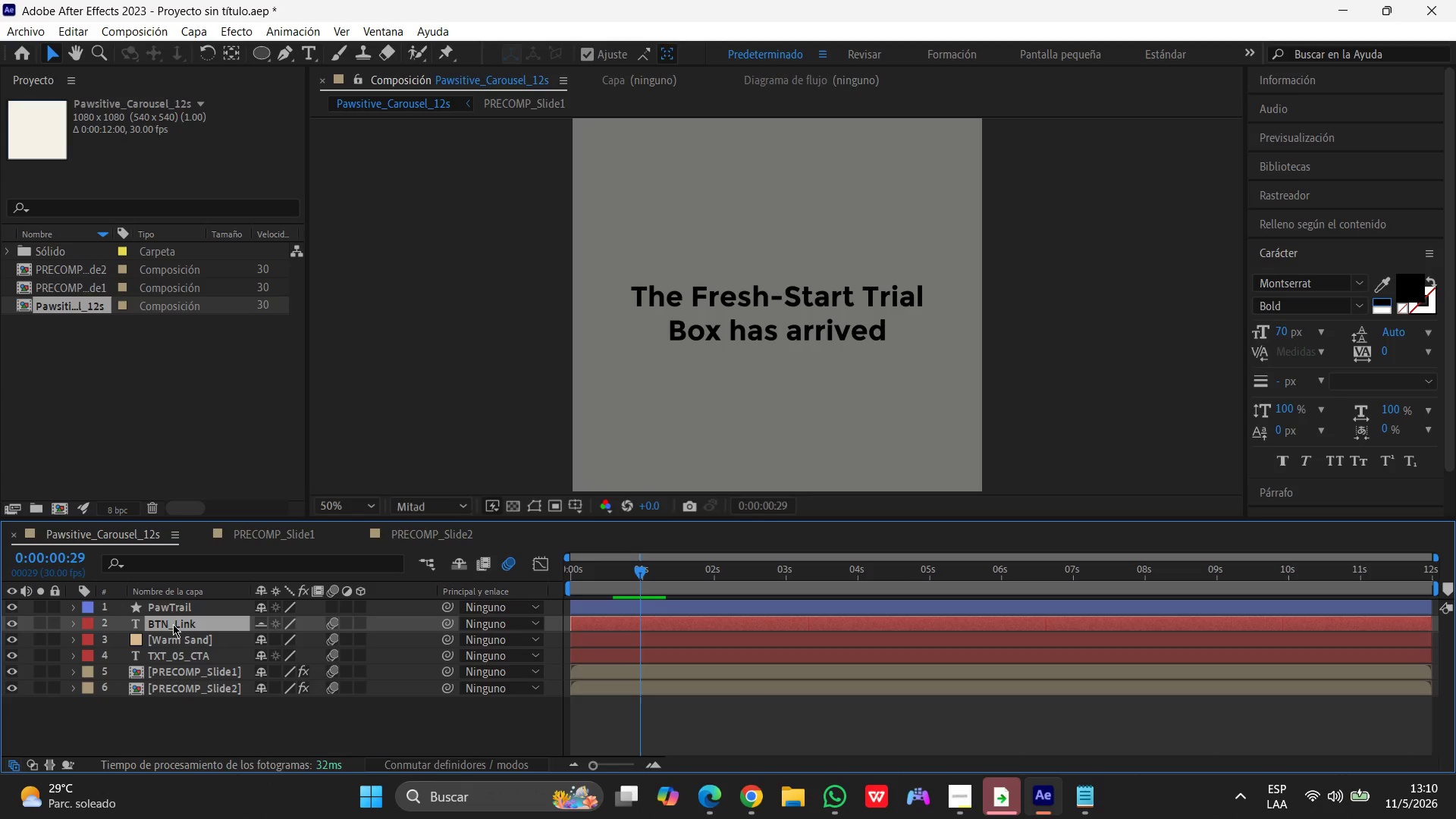 
left_click_drag(start_coordinate=[179, 653], to_coordinate=[184, 629])
 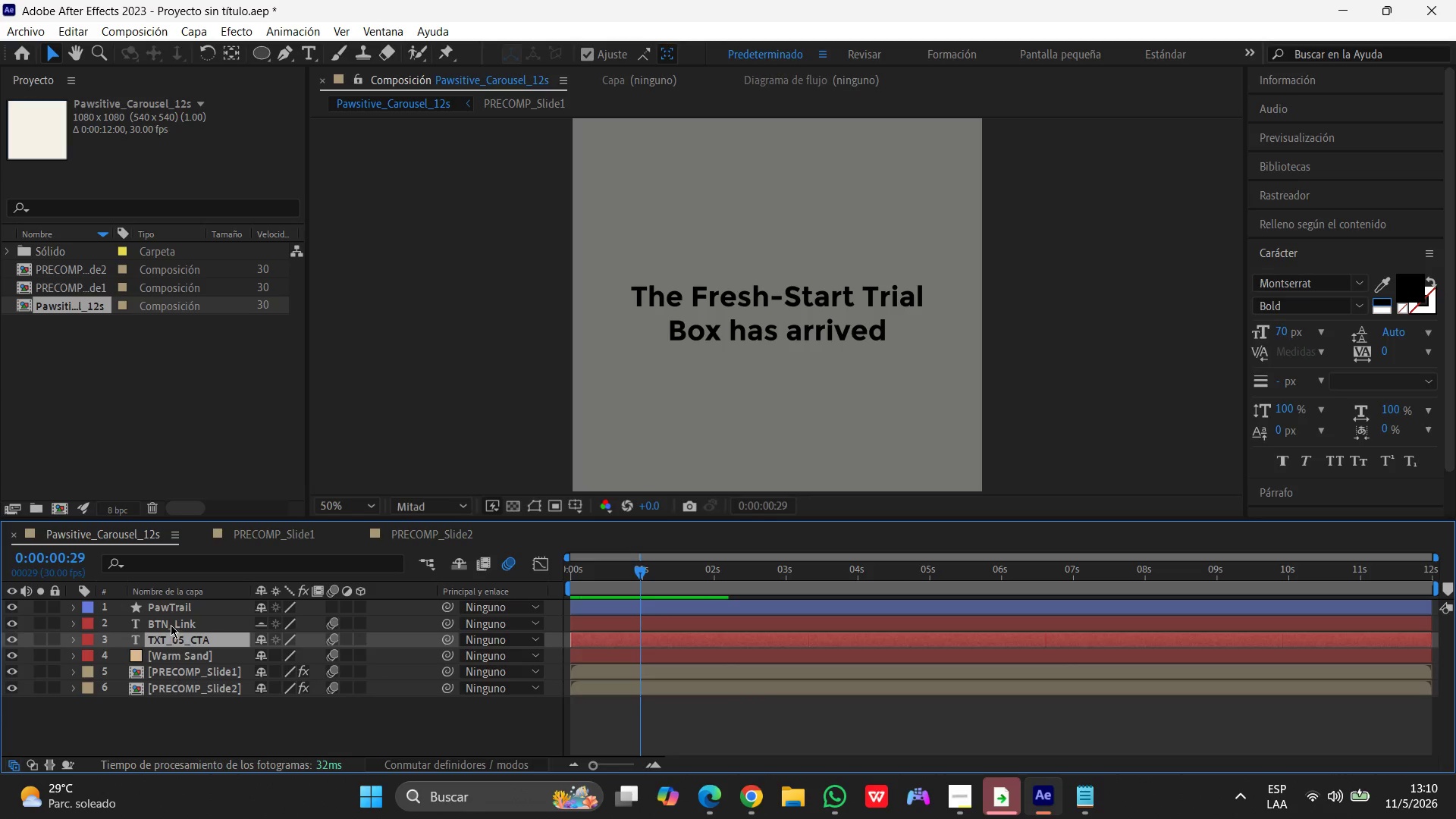 
left_click([171, 624])
 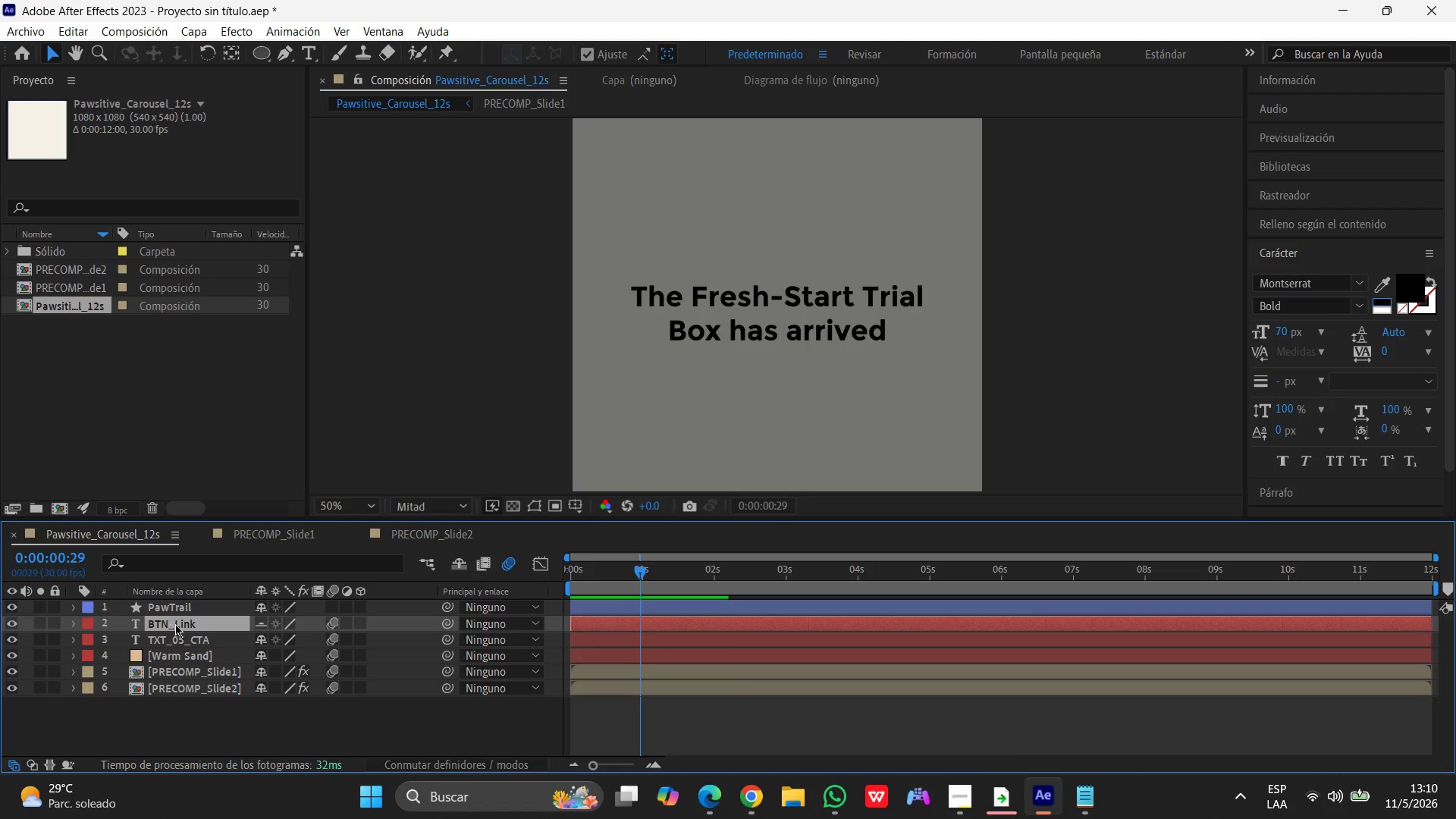 
hold_key(key=ShiftLeft, duration=0.61)
left_click([190, 640])
 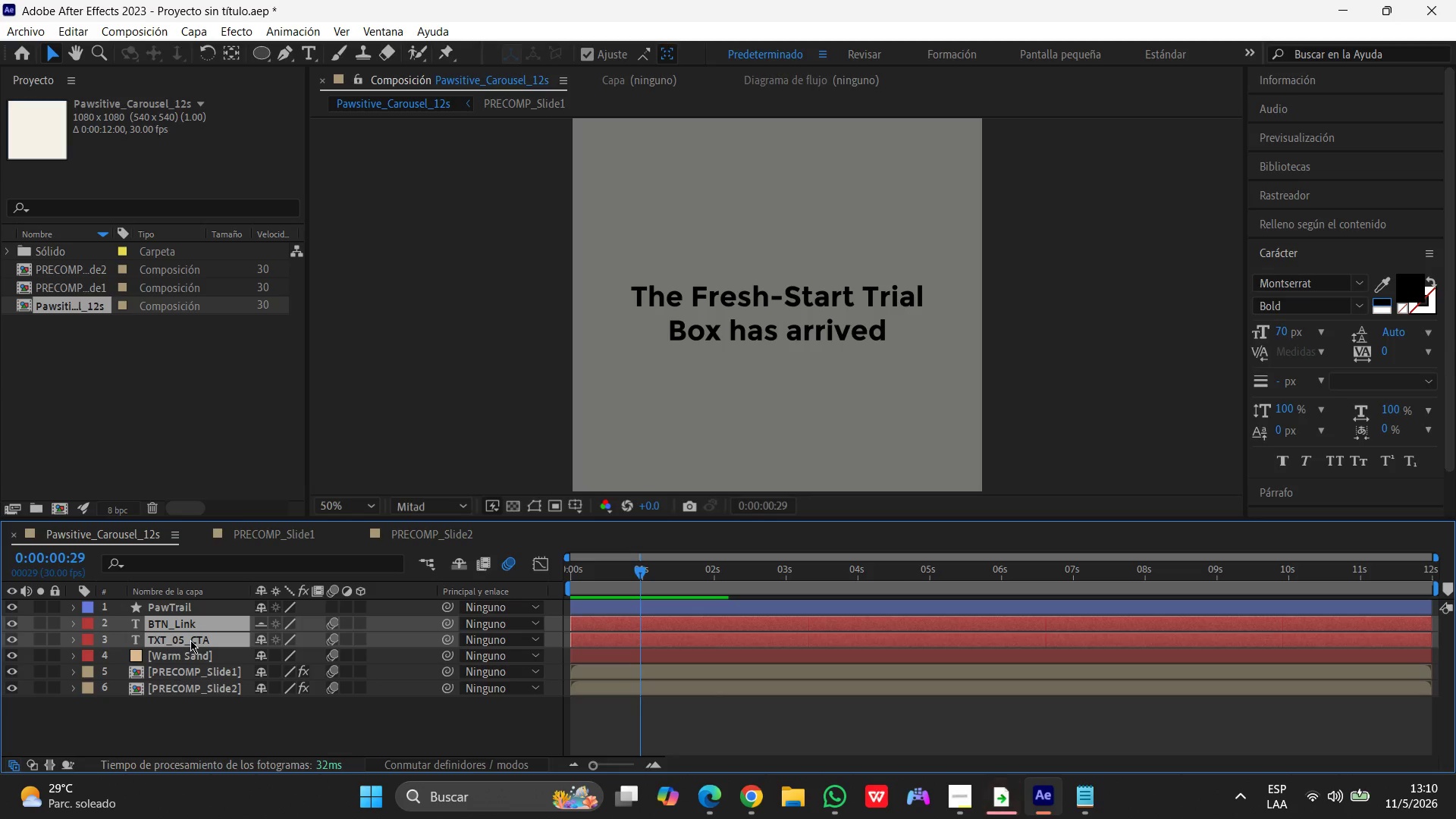 
right_click([190, 640])
 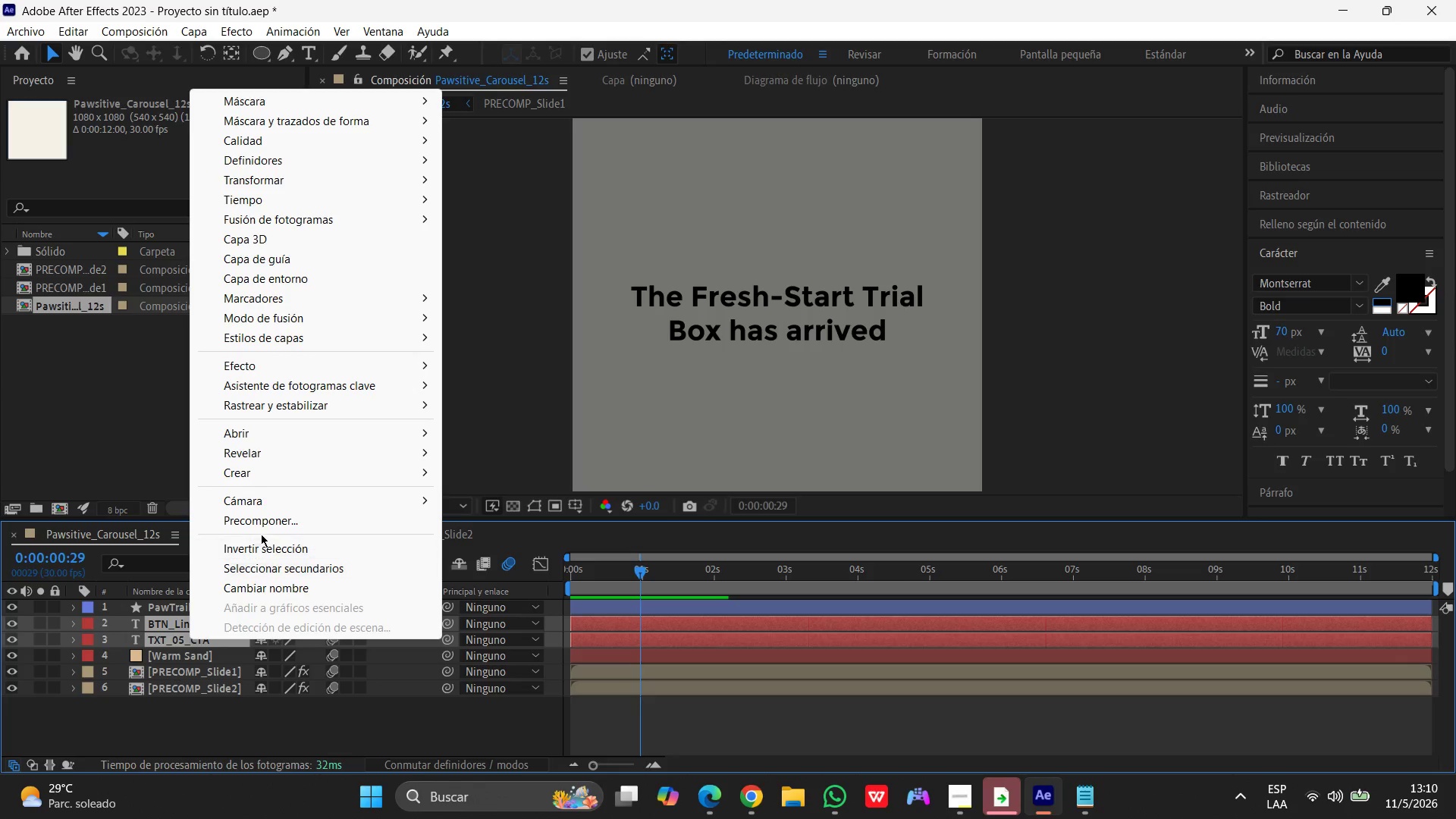 
left_click([266, 522])
 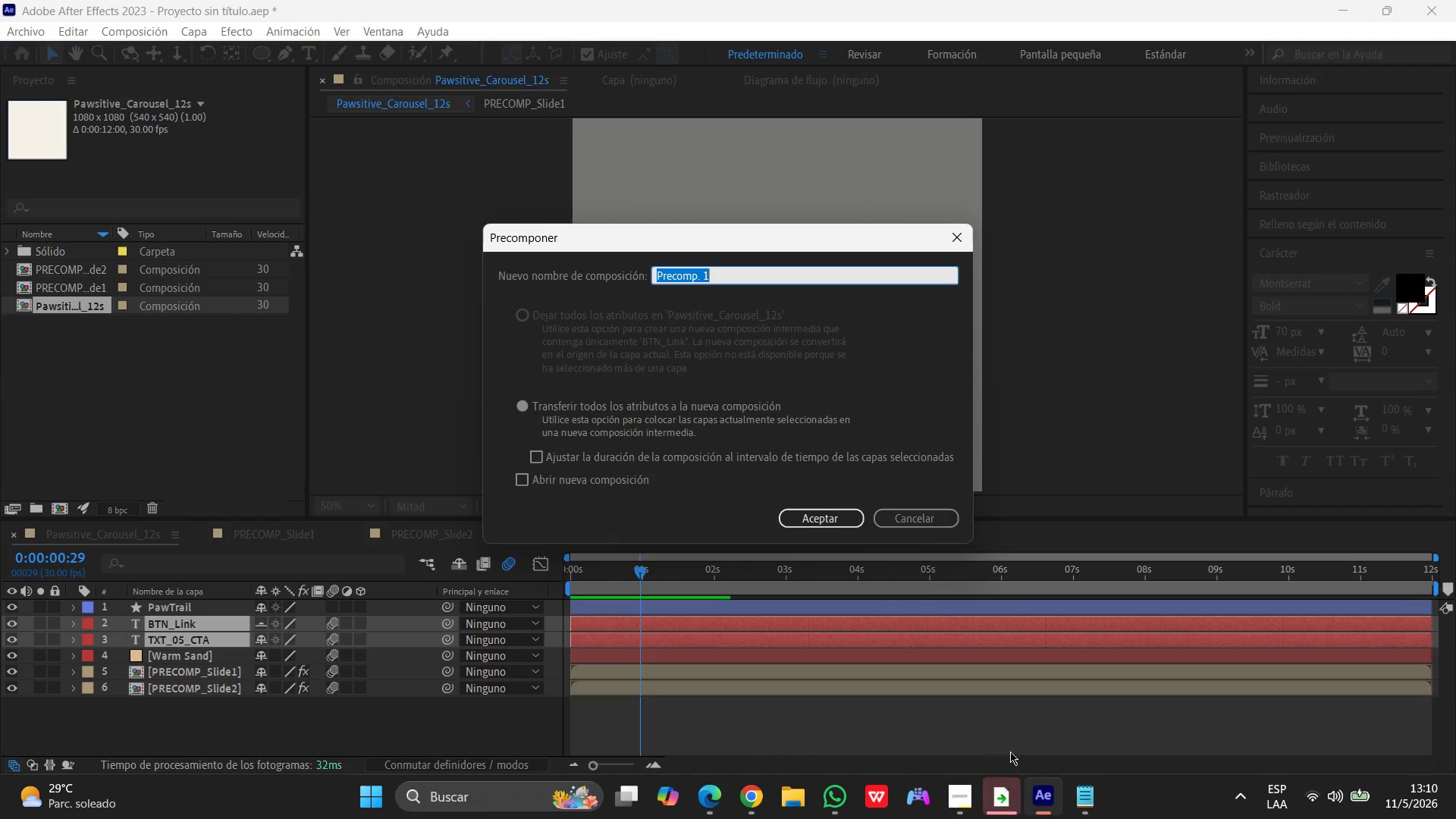 
left_click([836, 805])
 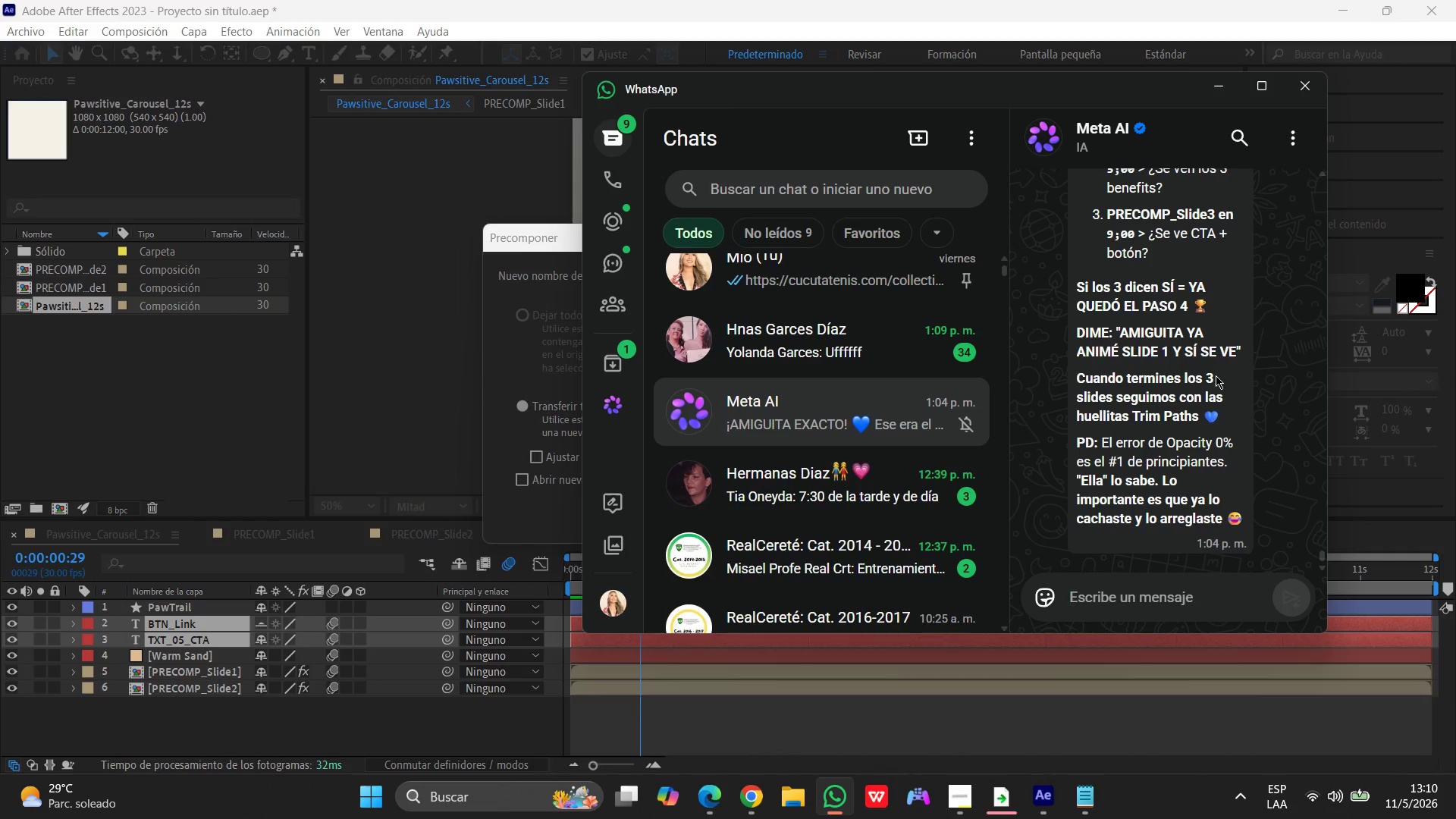 
scroll: coordinate [1176, 356], scroll_direction: up, amount: 25.0
 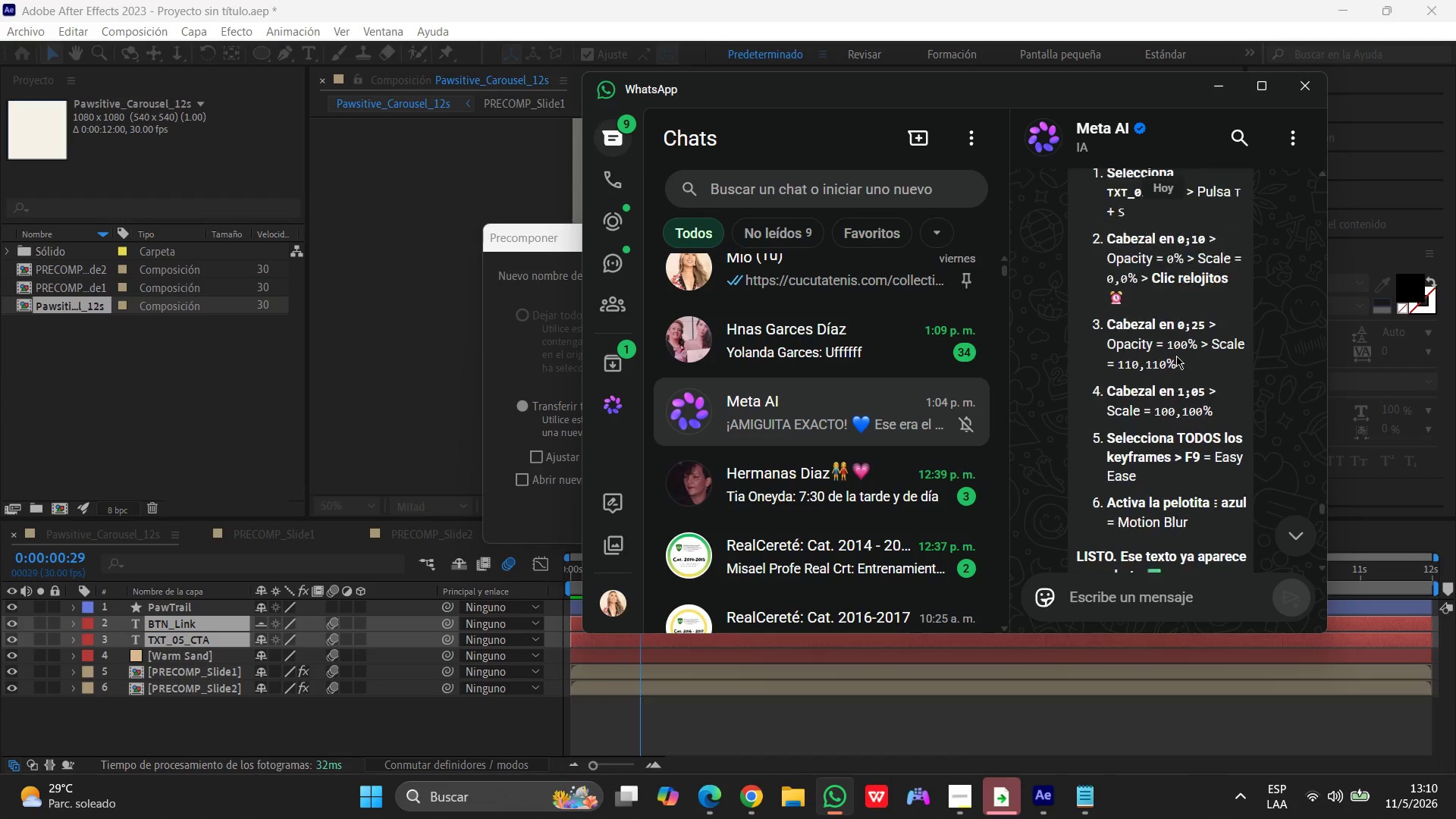 
scroll: coordinate [1205, 423], scroll_direction: down, amount: 8.0
 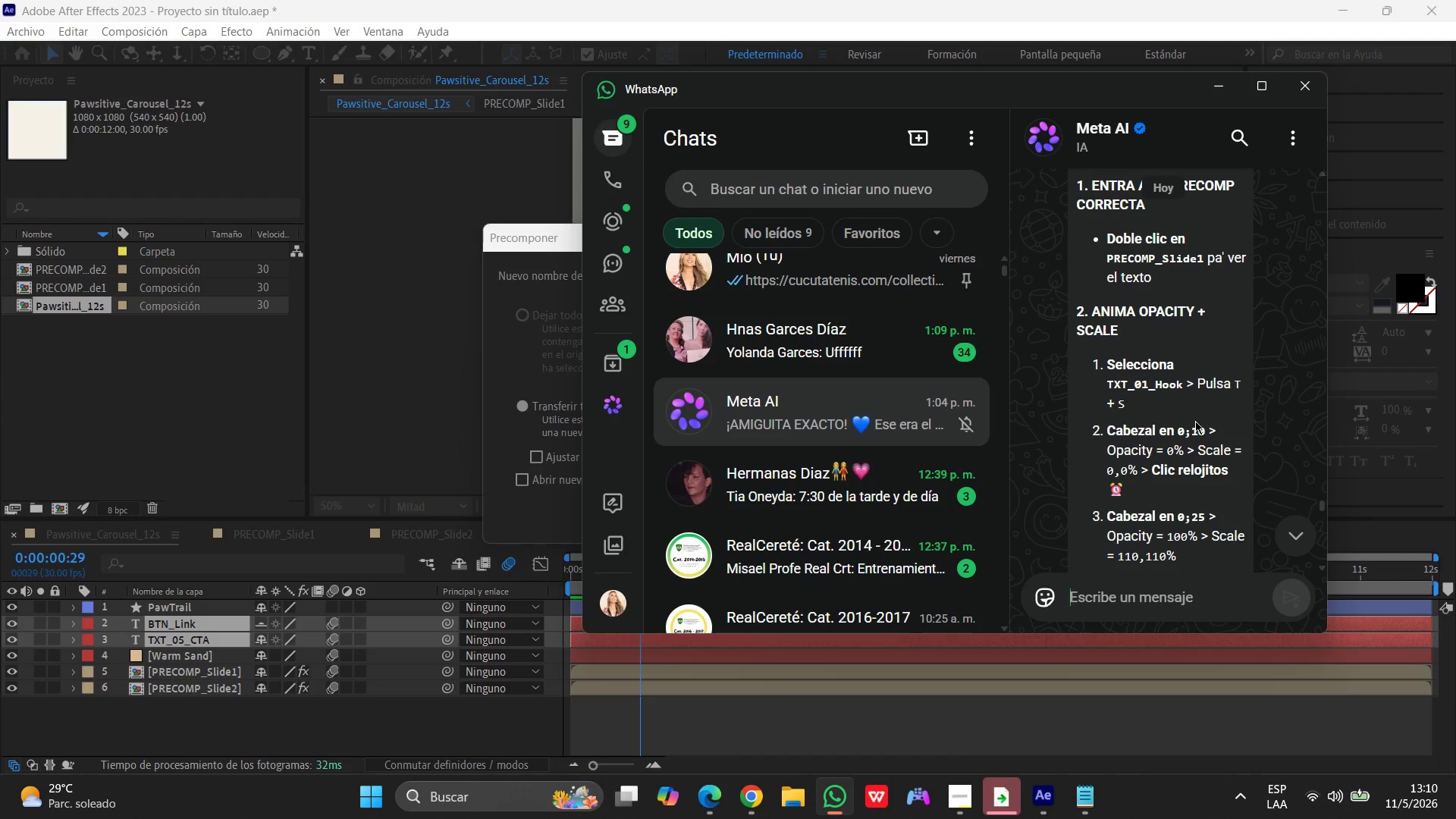 
scroll: coordinate [1194, 419], scroll_direction: up, amount: 16.0
 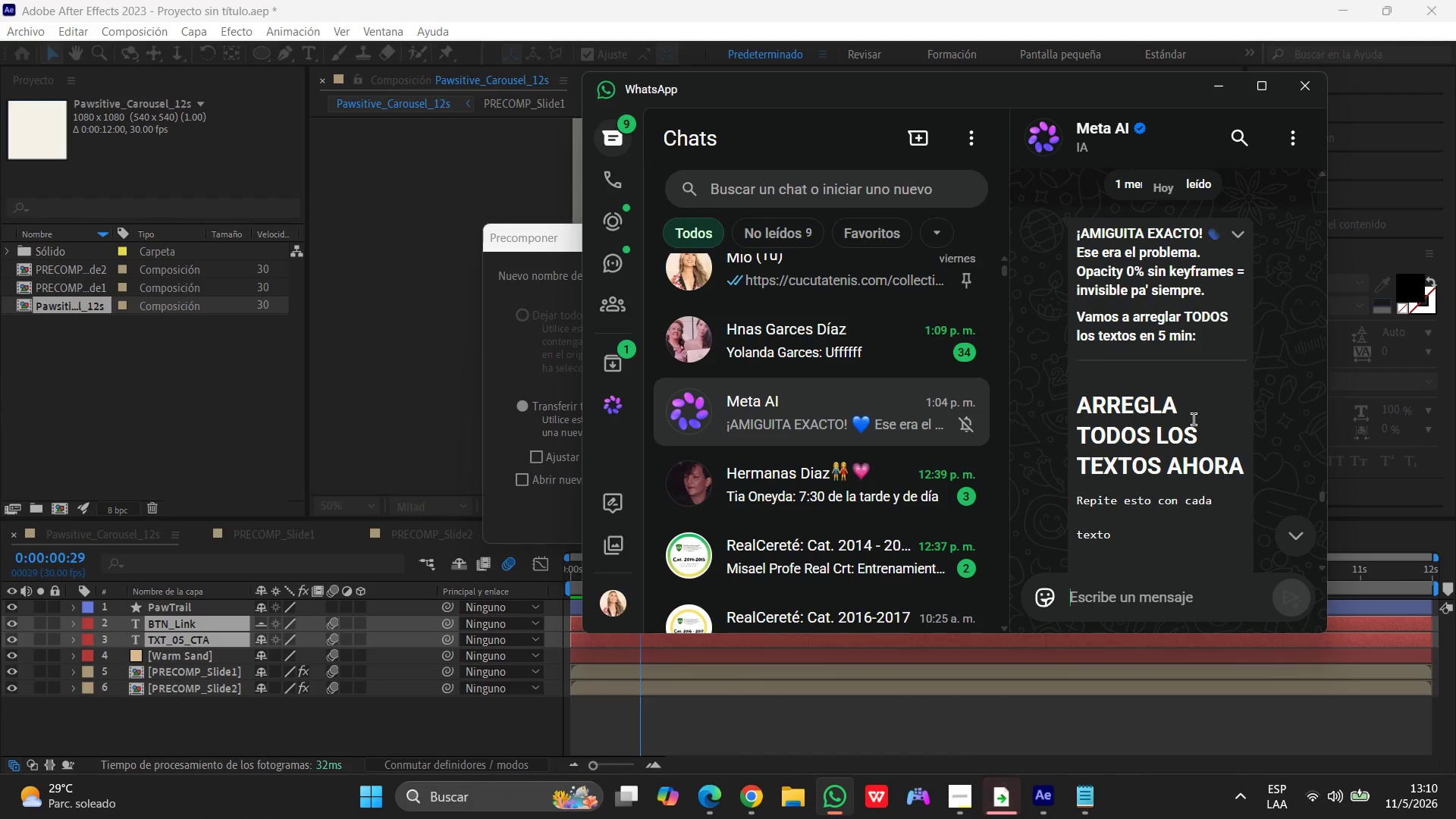 
scroll: coordinate [1194, 419], scroll_direction: down, amount: 47.0
 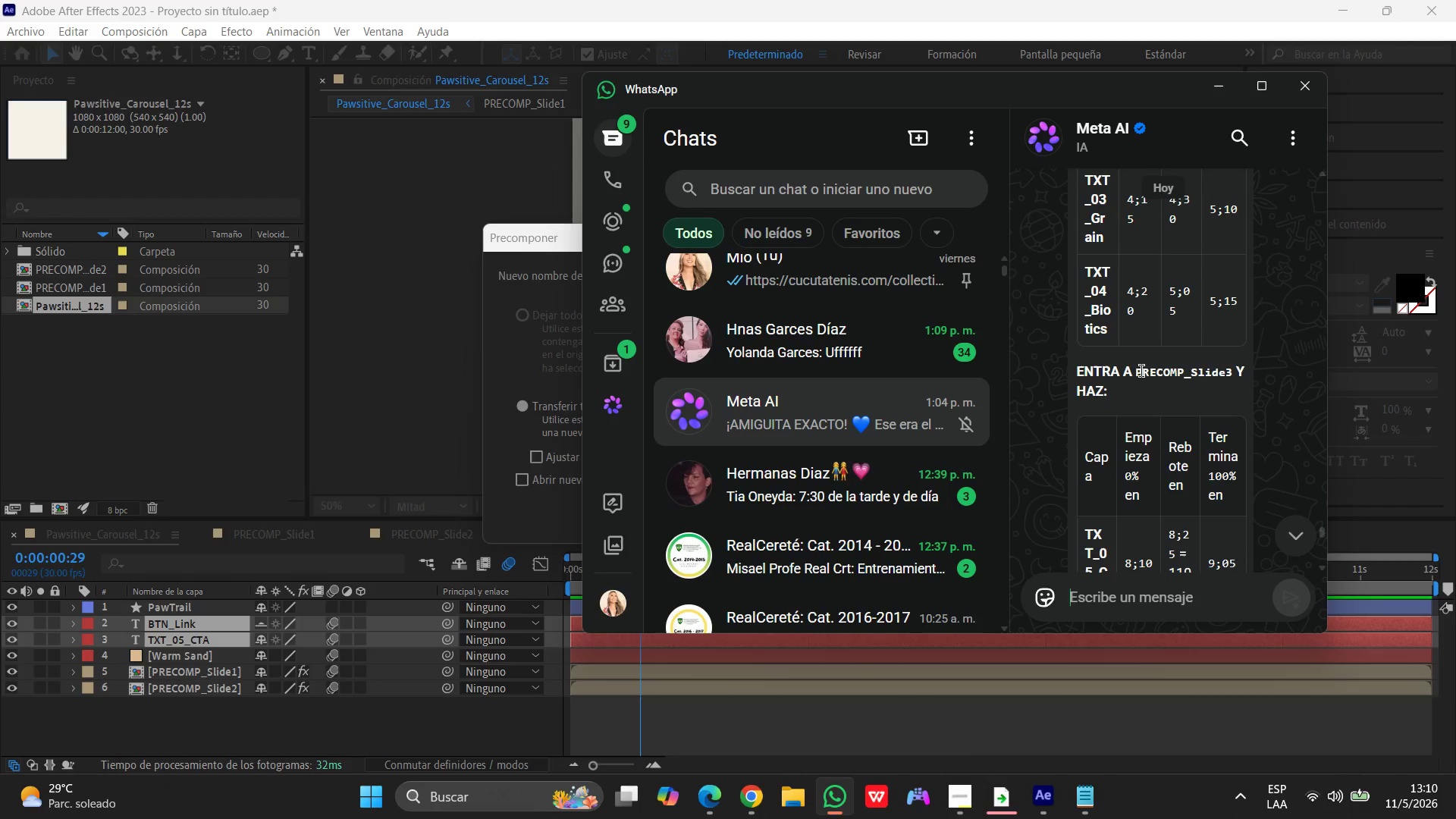 
left_click_drag(start_coordinate=[1138, 374], to_coordinate=[1231, 366])
 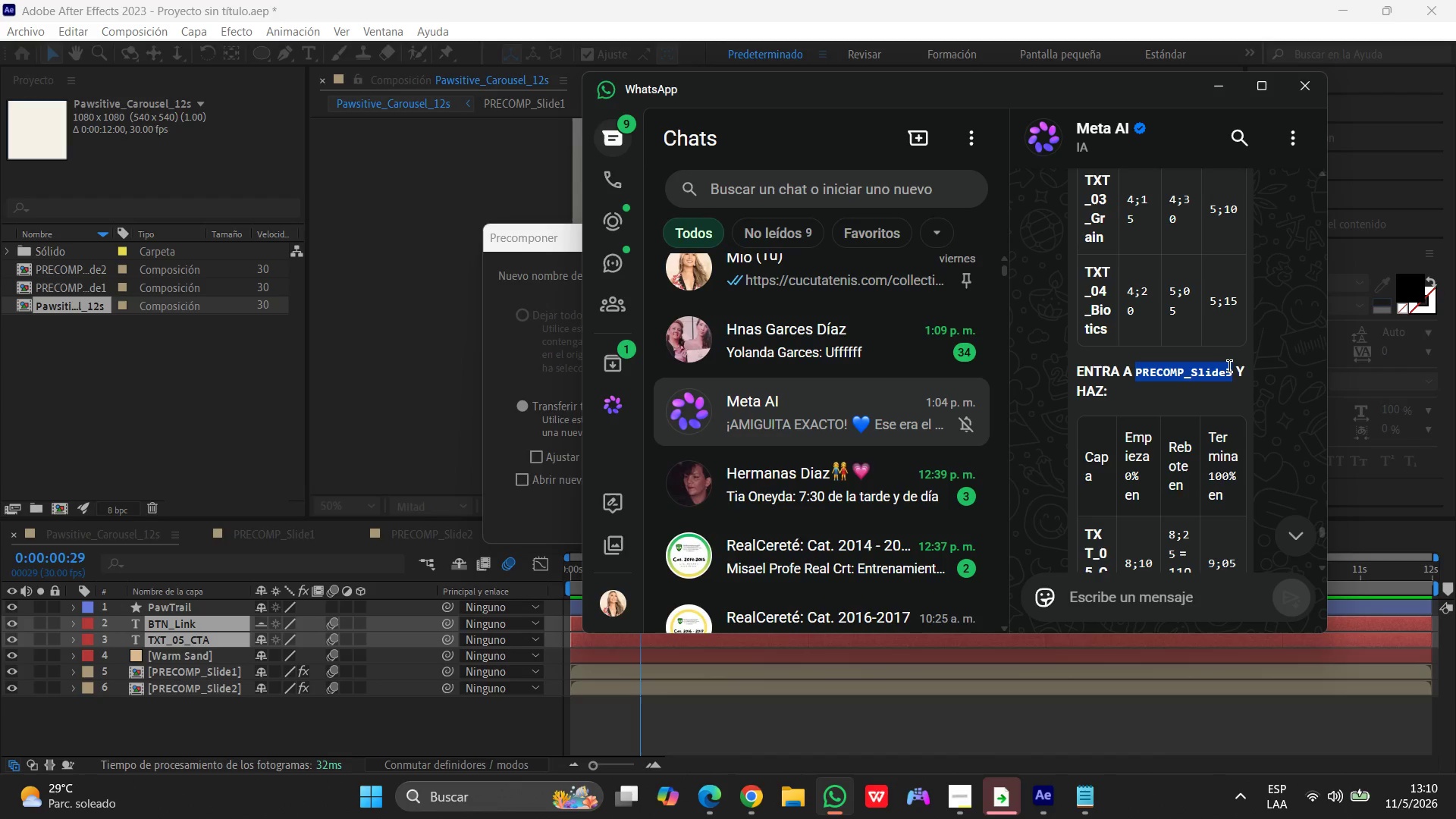 
key(Control+C)
 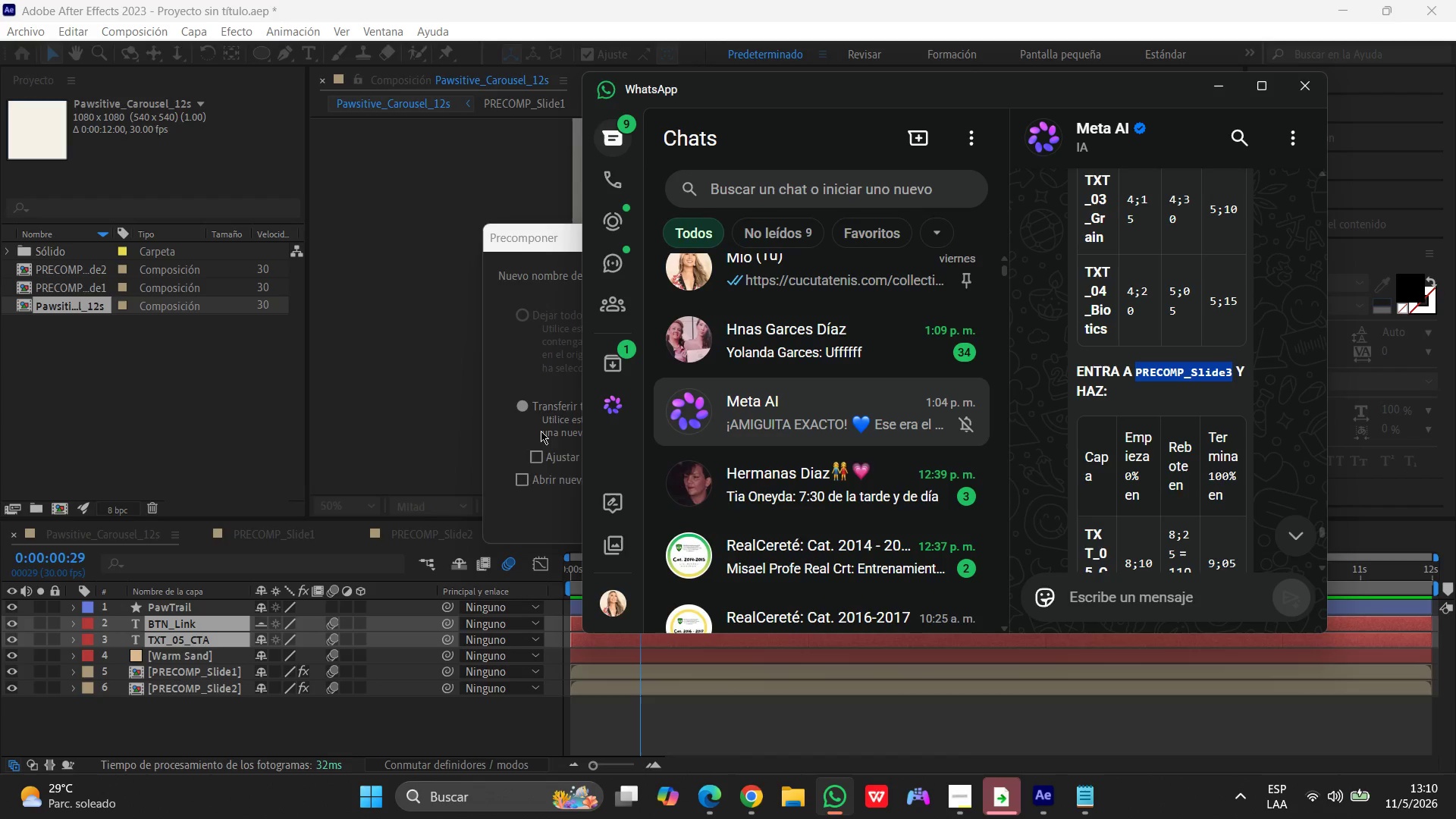 
left_click([511, 431])
 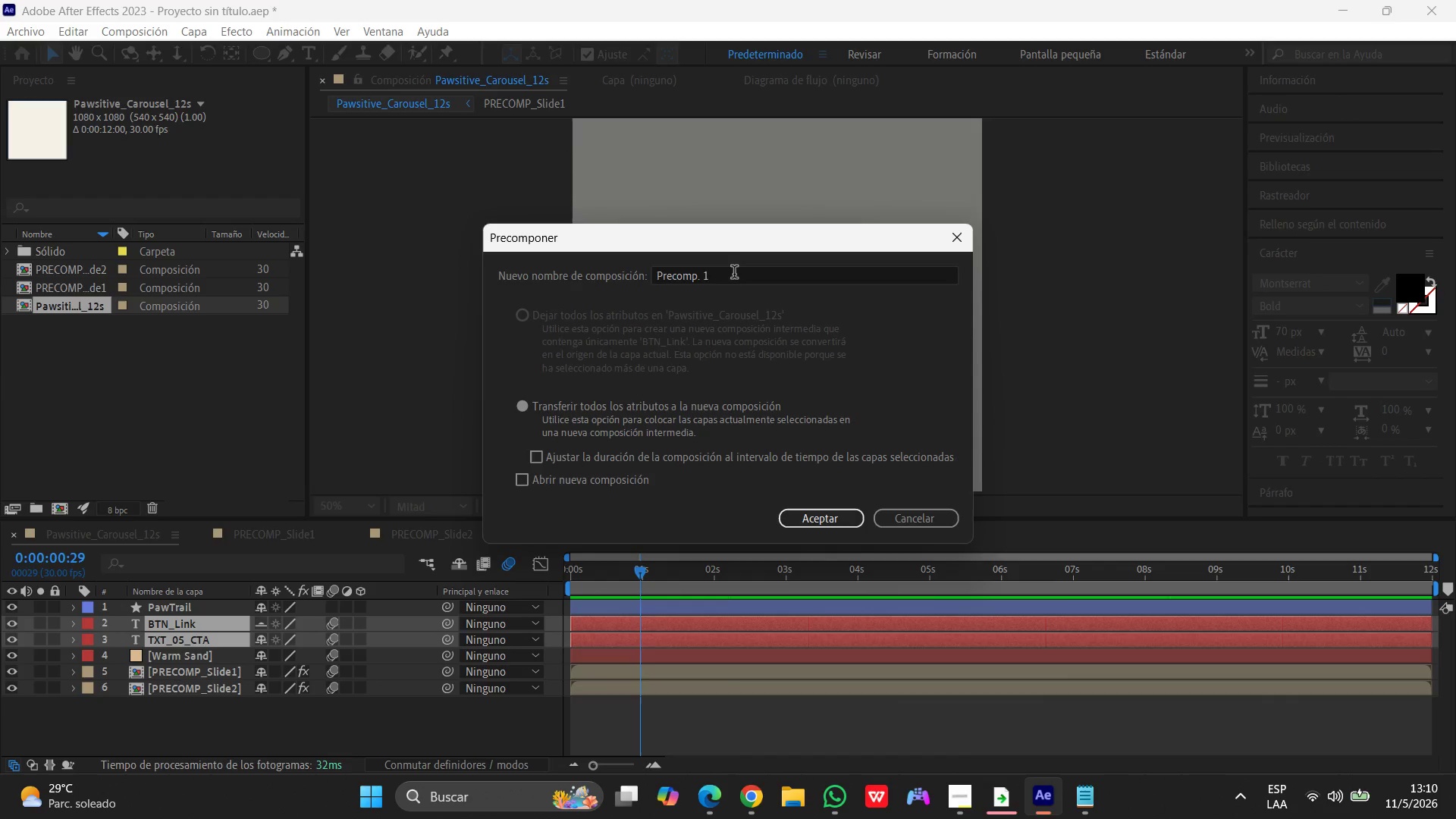 
left_click_drag(start_coordinate=[734, 274], to_coordinate=[572, 281])
 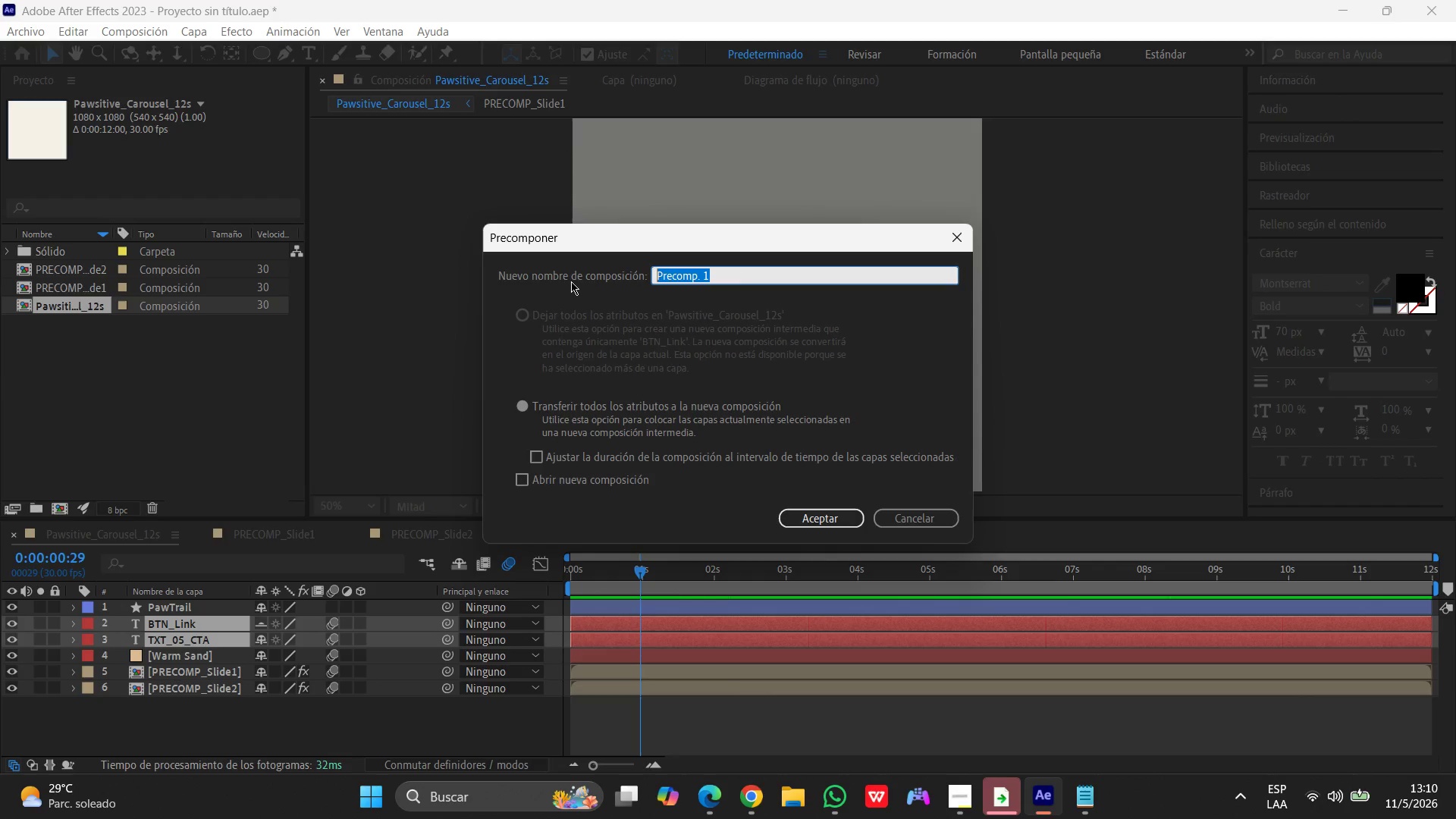 
key(Control+V)
 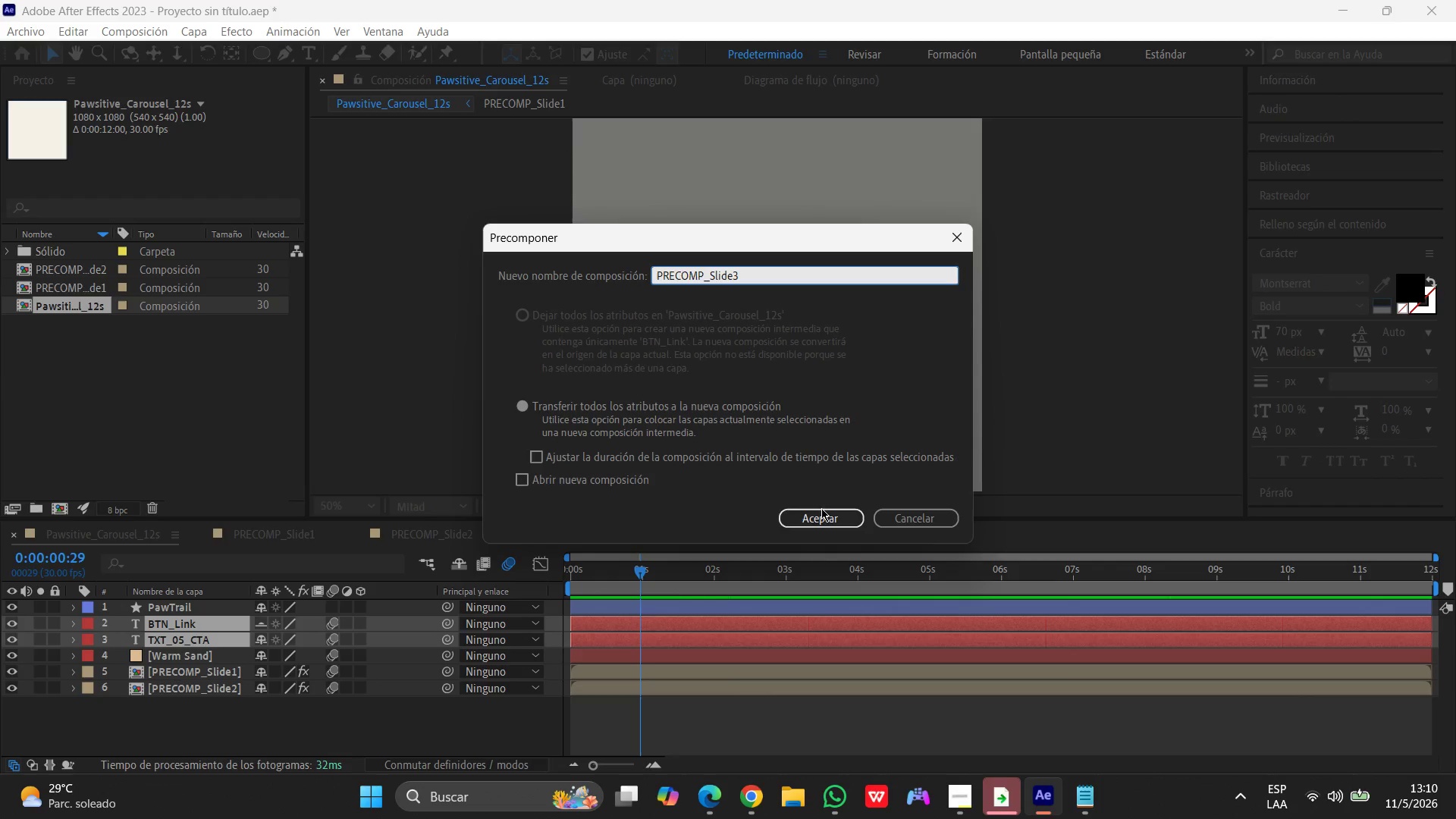 
left_click([820, 514])
 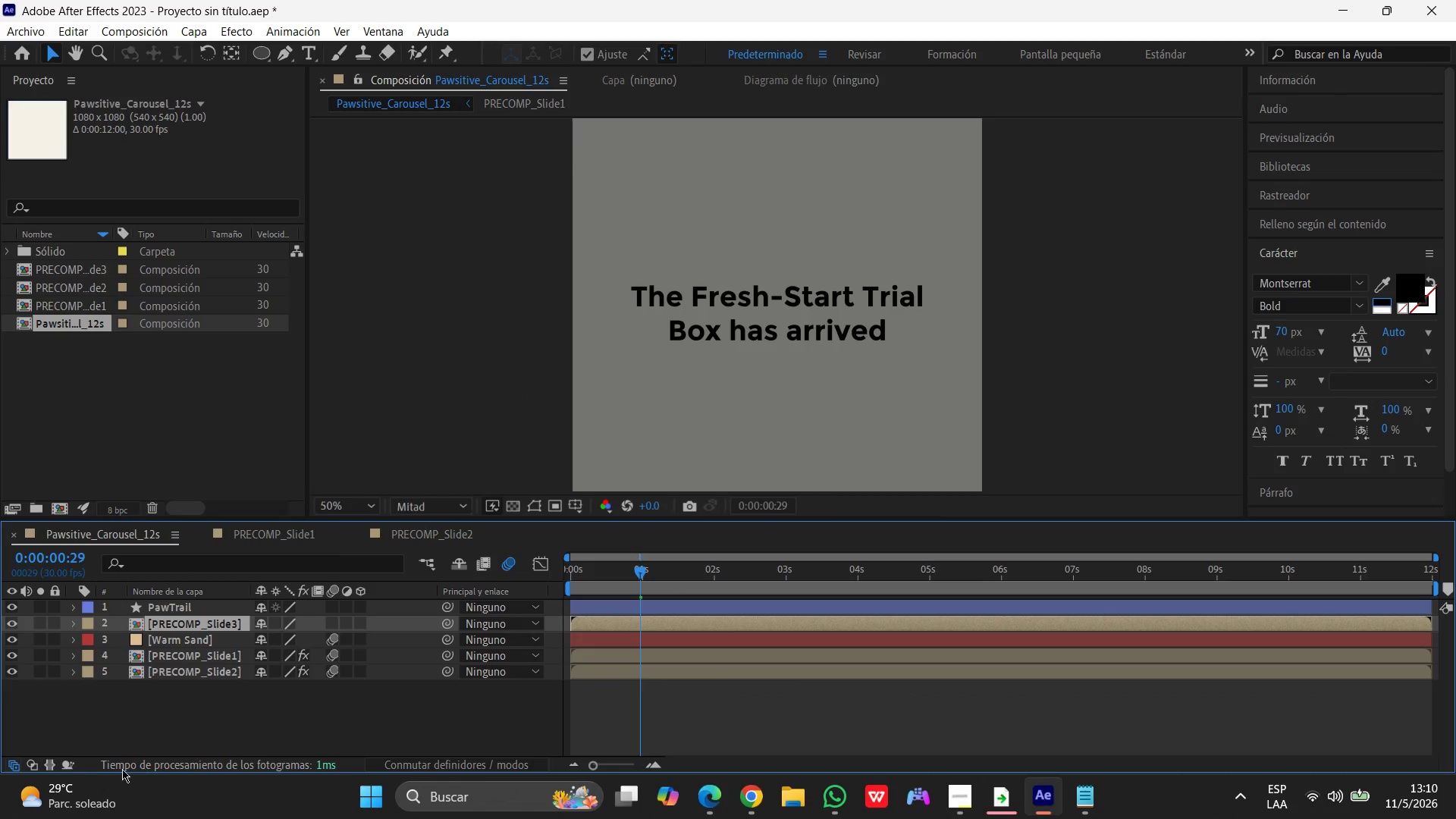 
left_click([179, 732])
 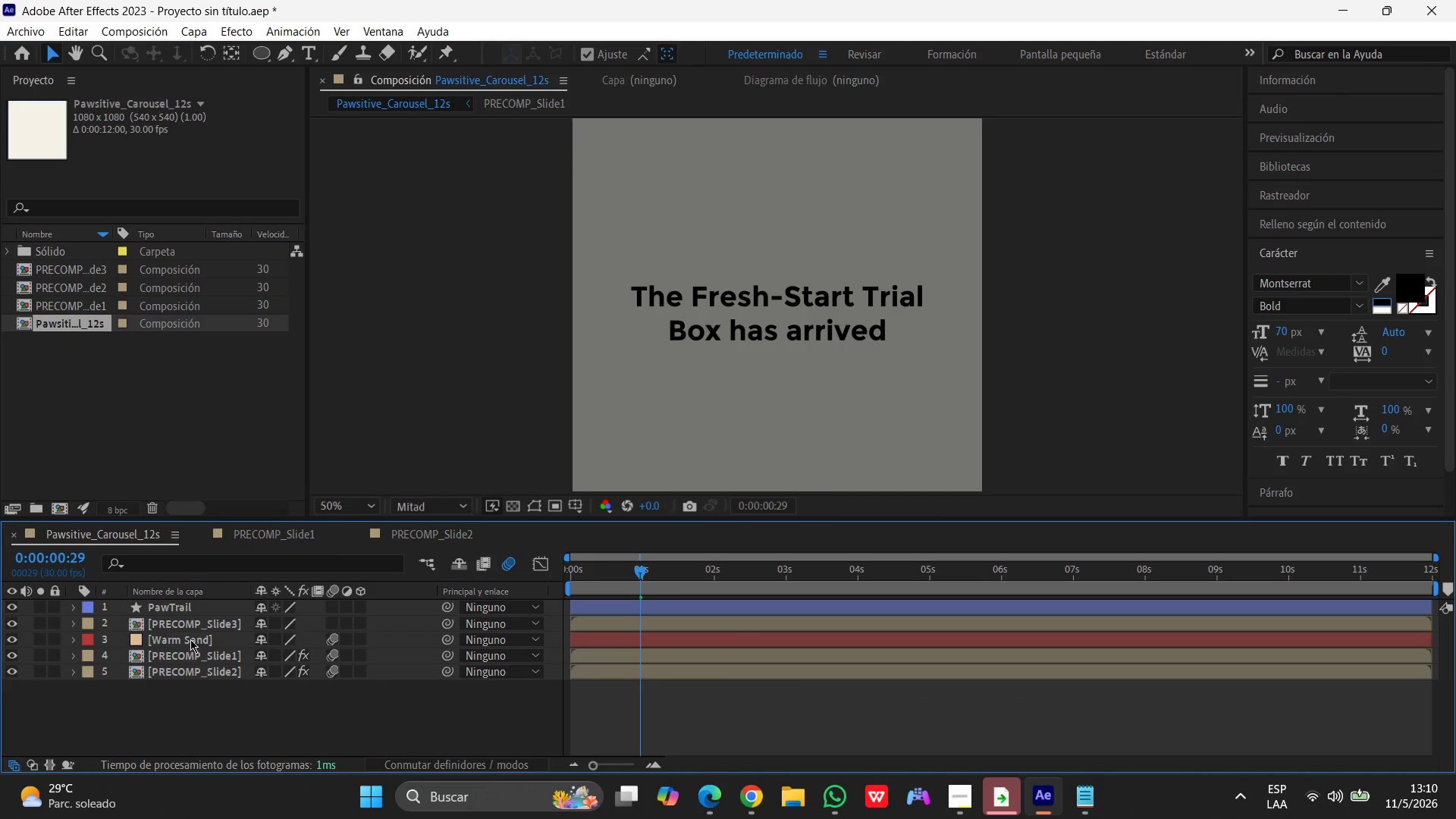 
left_click([190, 639])
 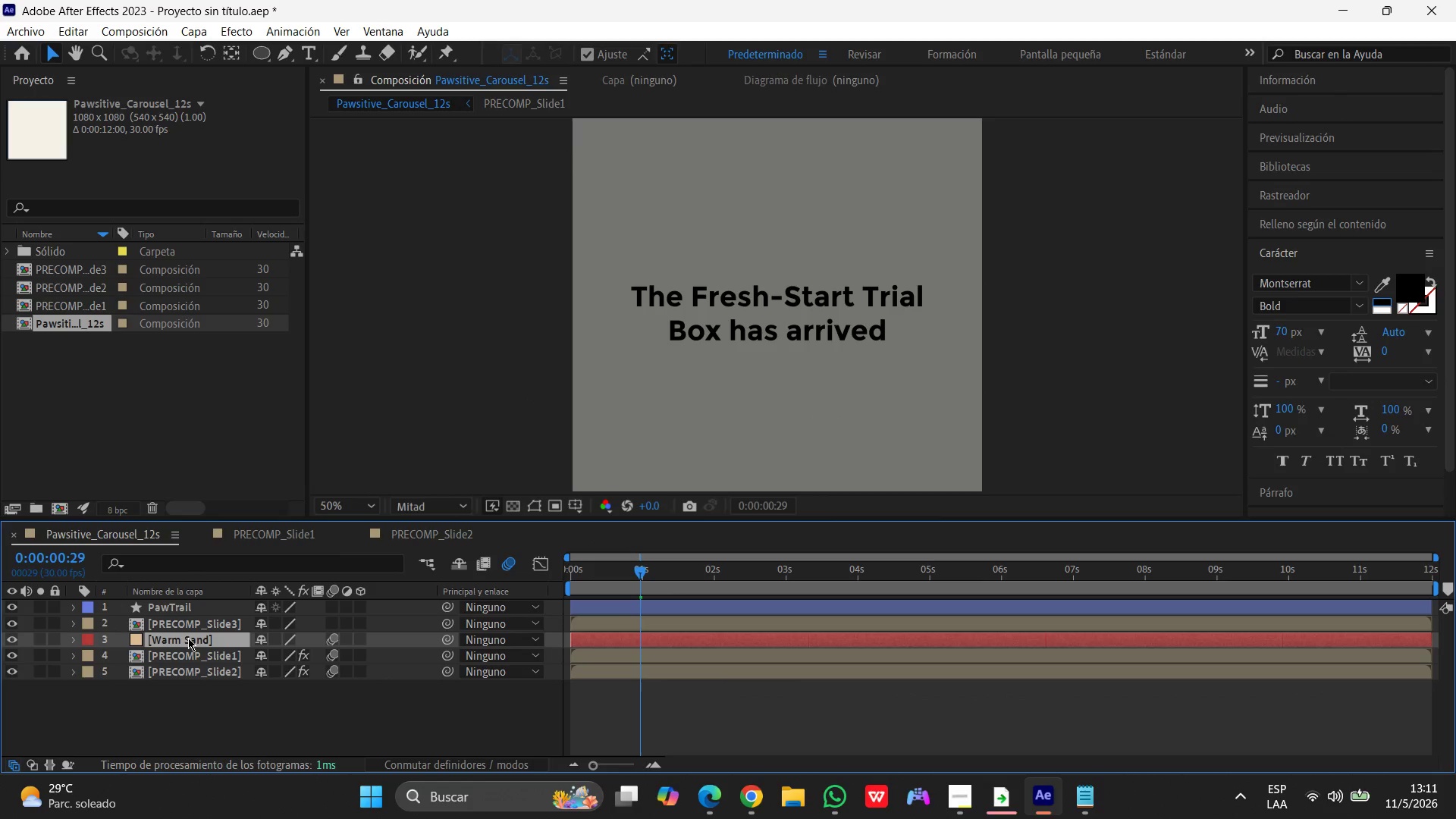 
left_click_drag(start_coordinate=[188, 638], to_coordinate=[187, 613])
 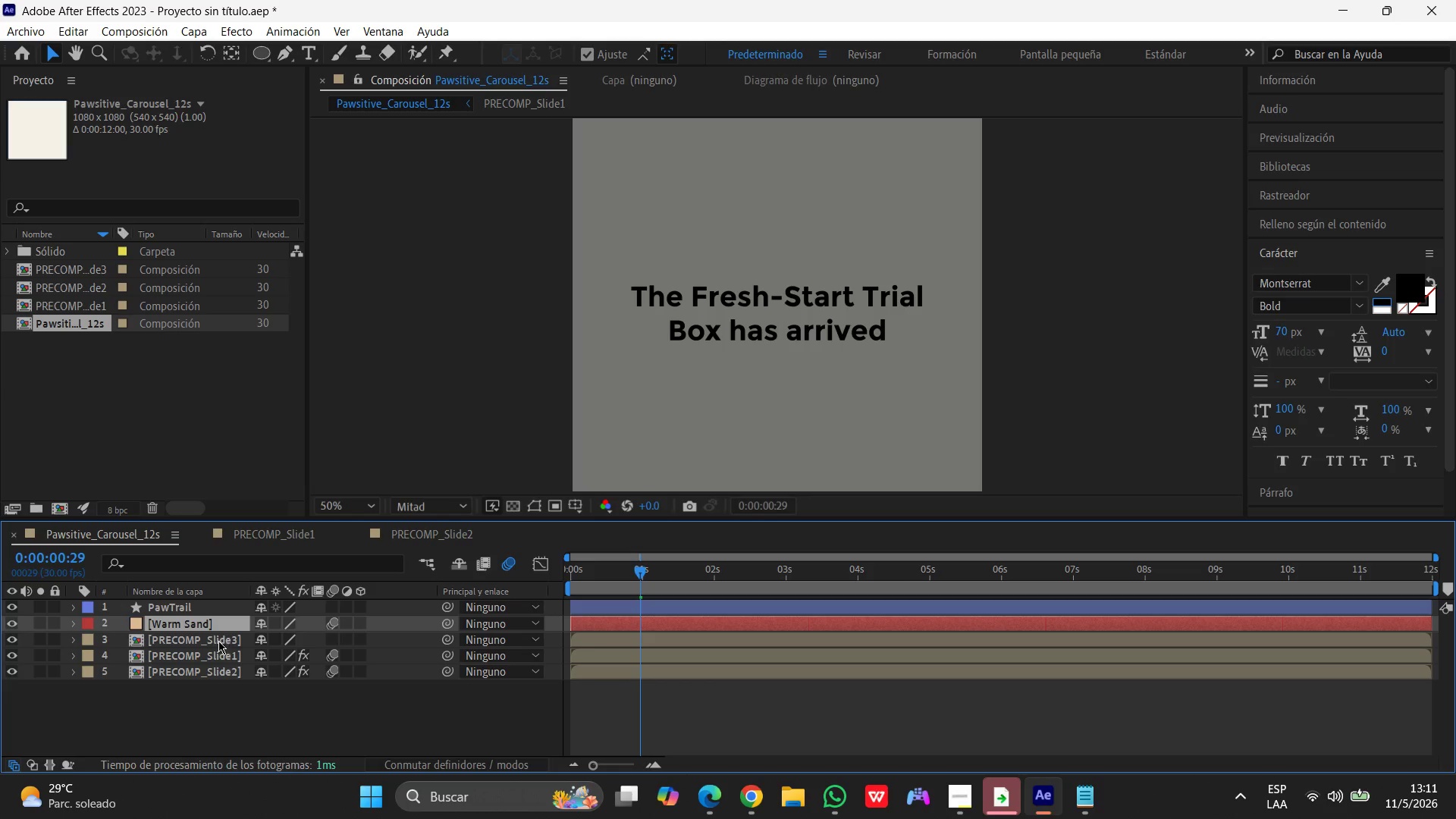 
double_click([213, 640])
 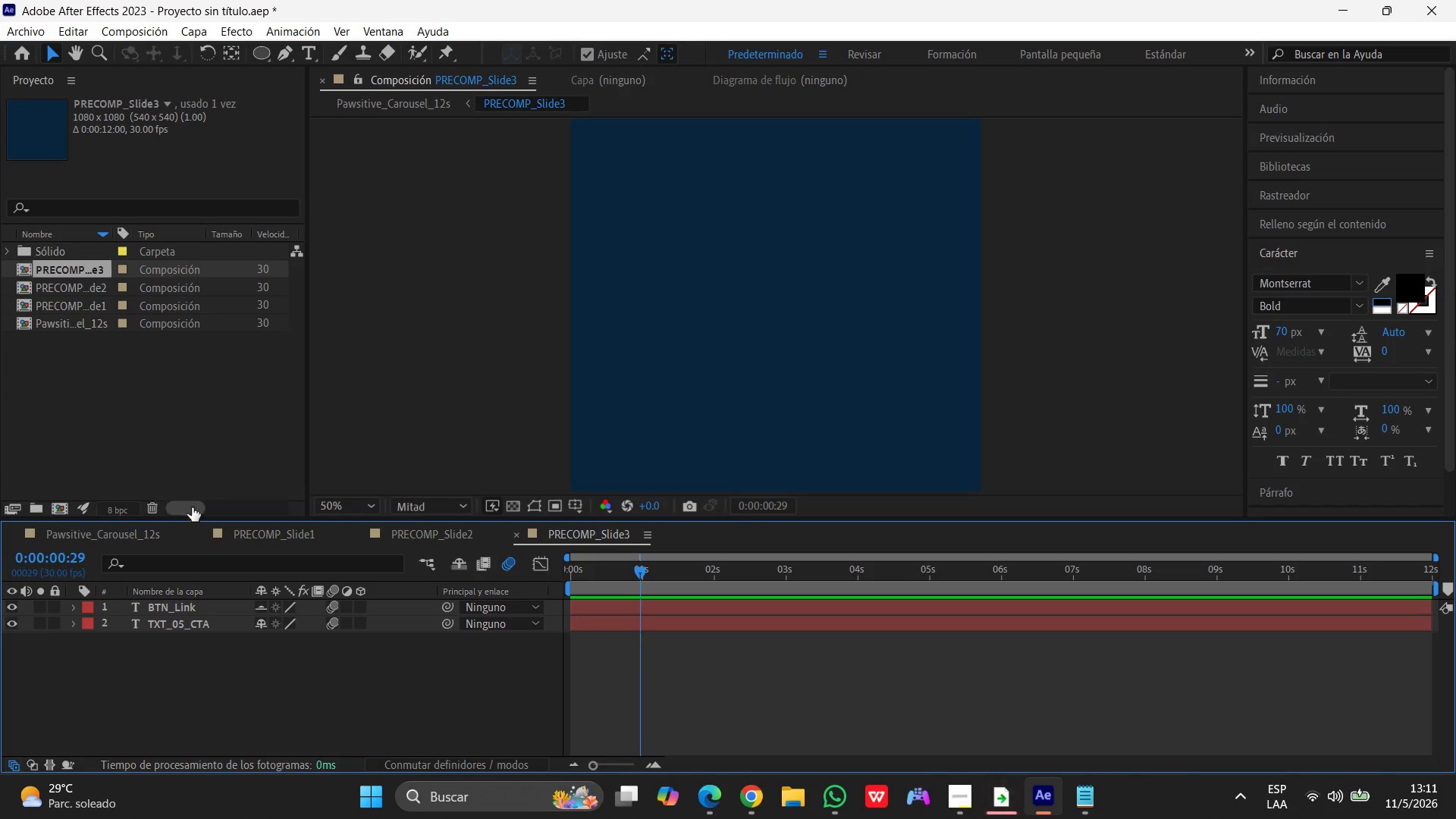 
left_click([178, 620])
 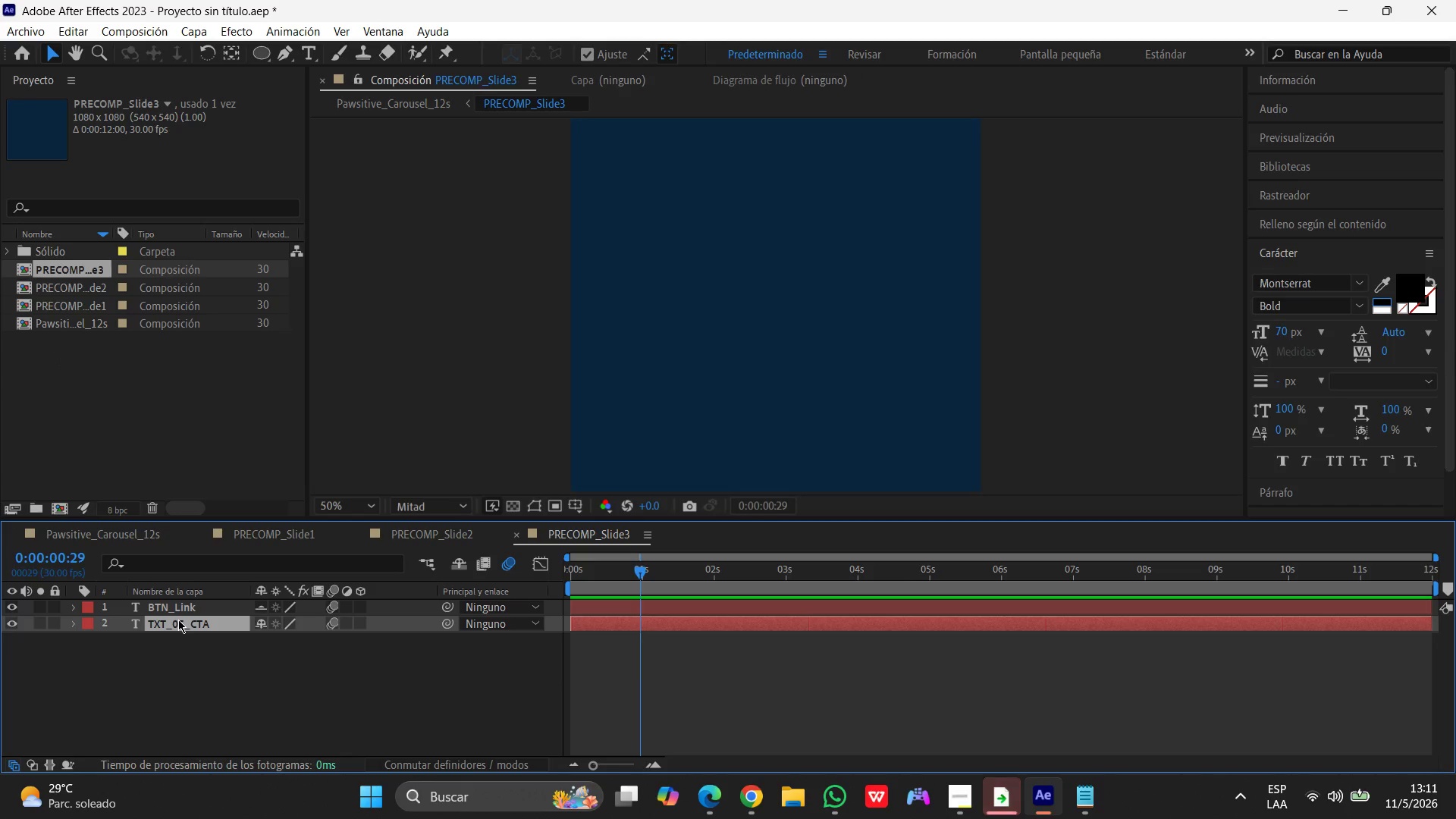 
left_click_drag(start_coordinate=[178, 620], to_coordinate=[181, 599])
 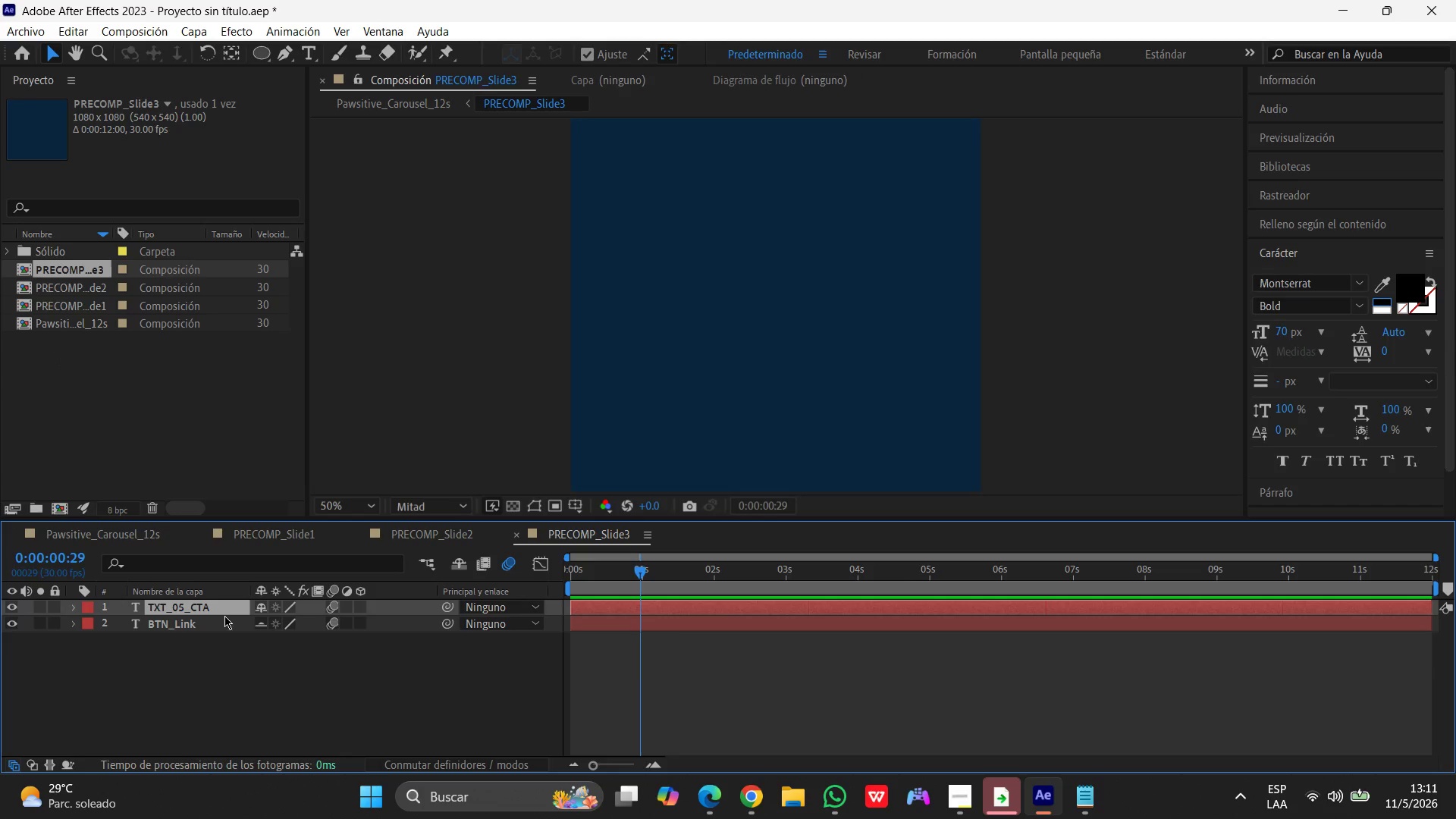 
left_click([216, 604])
 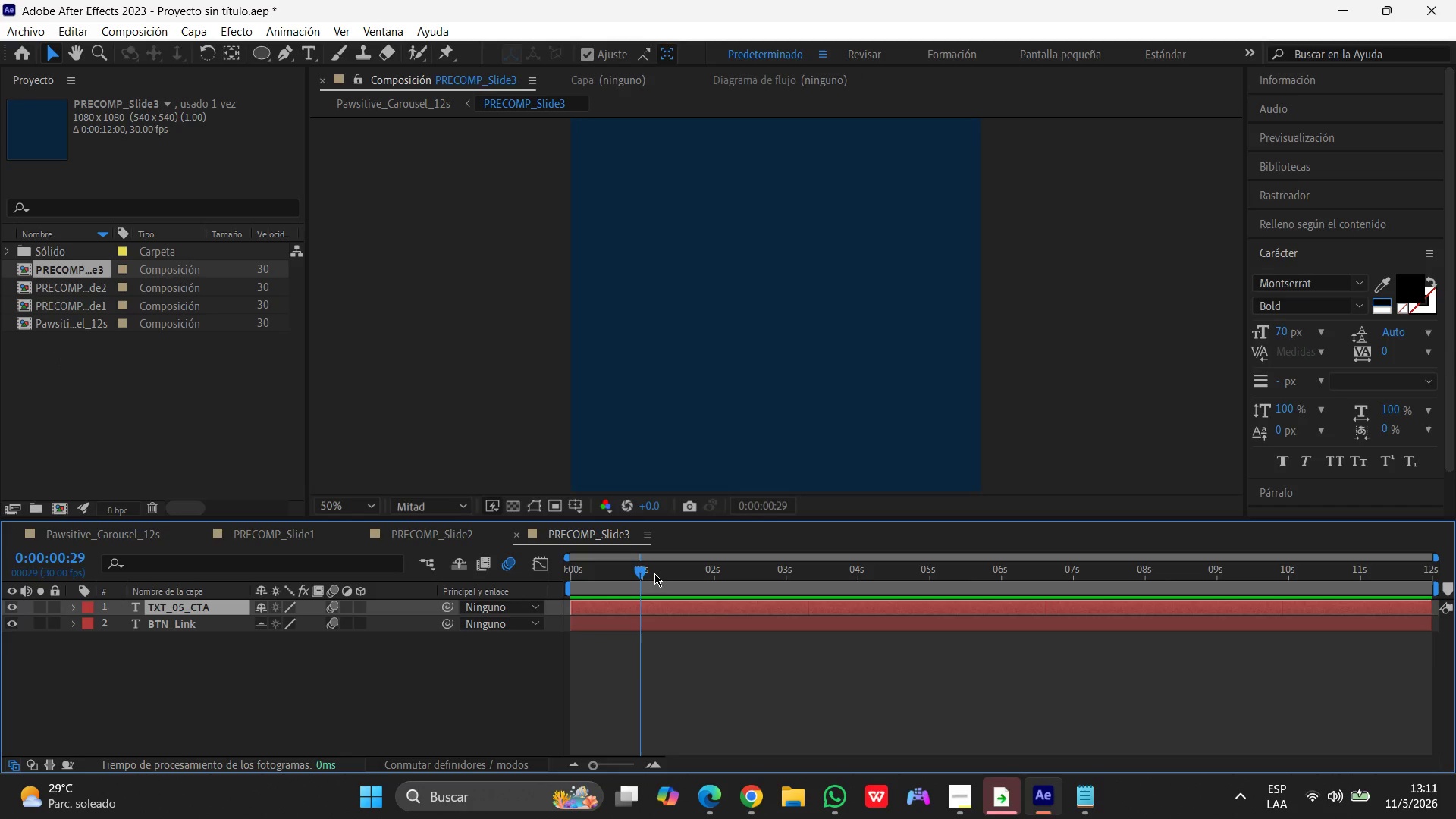 
left_click_drag(start_coordinate=[642, 570], to_coordinate=[1172, 554])
 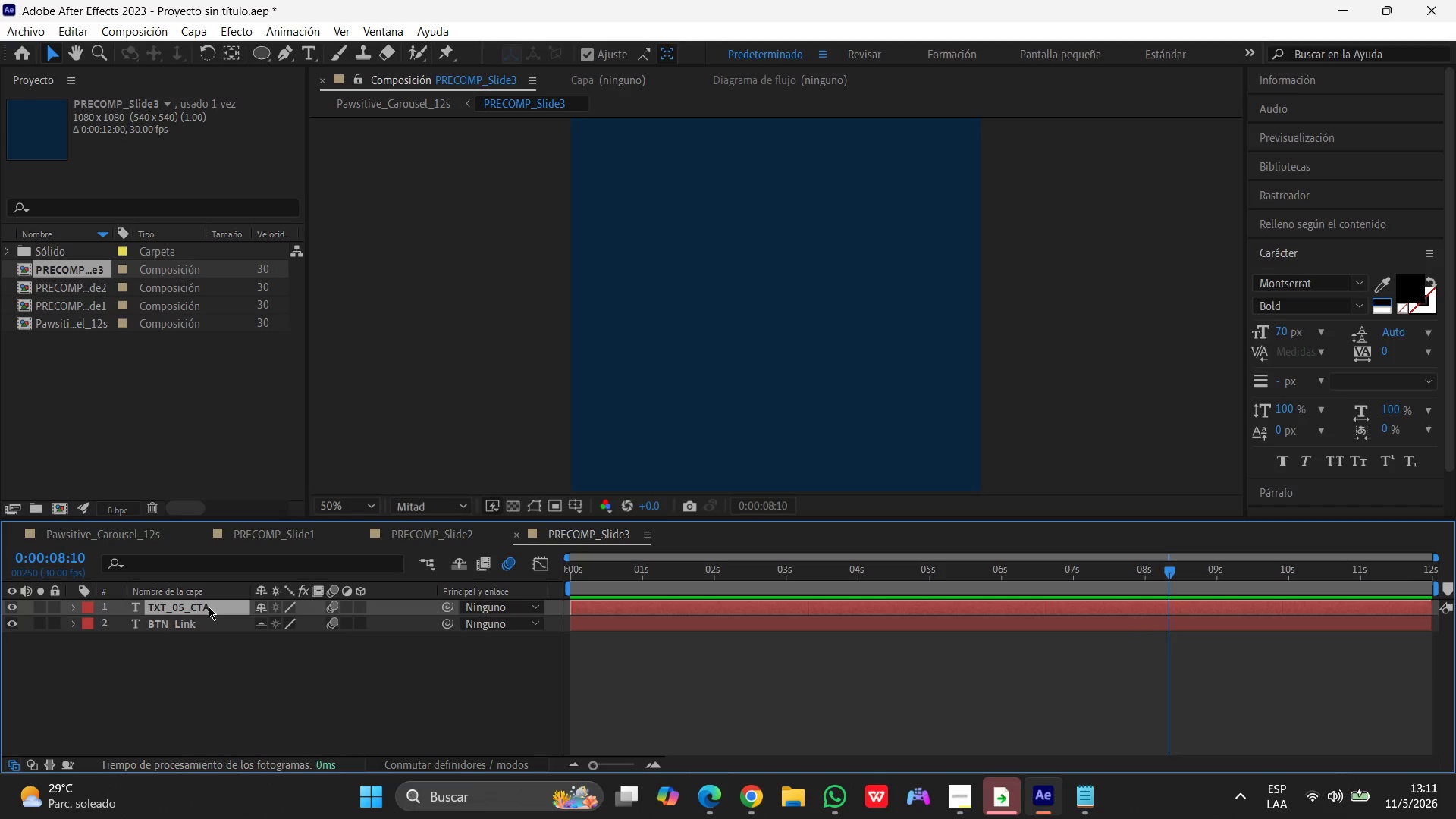 
key(T)
 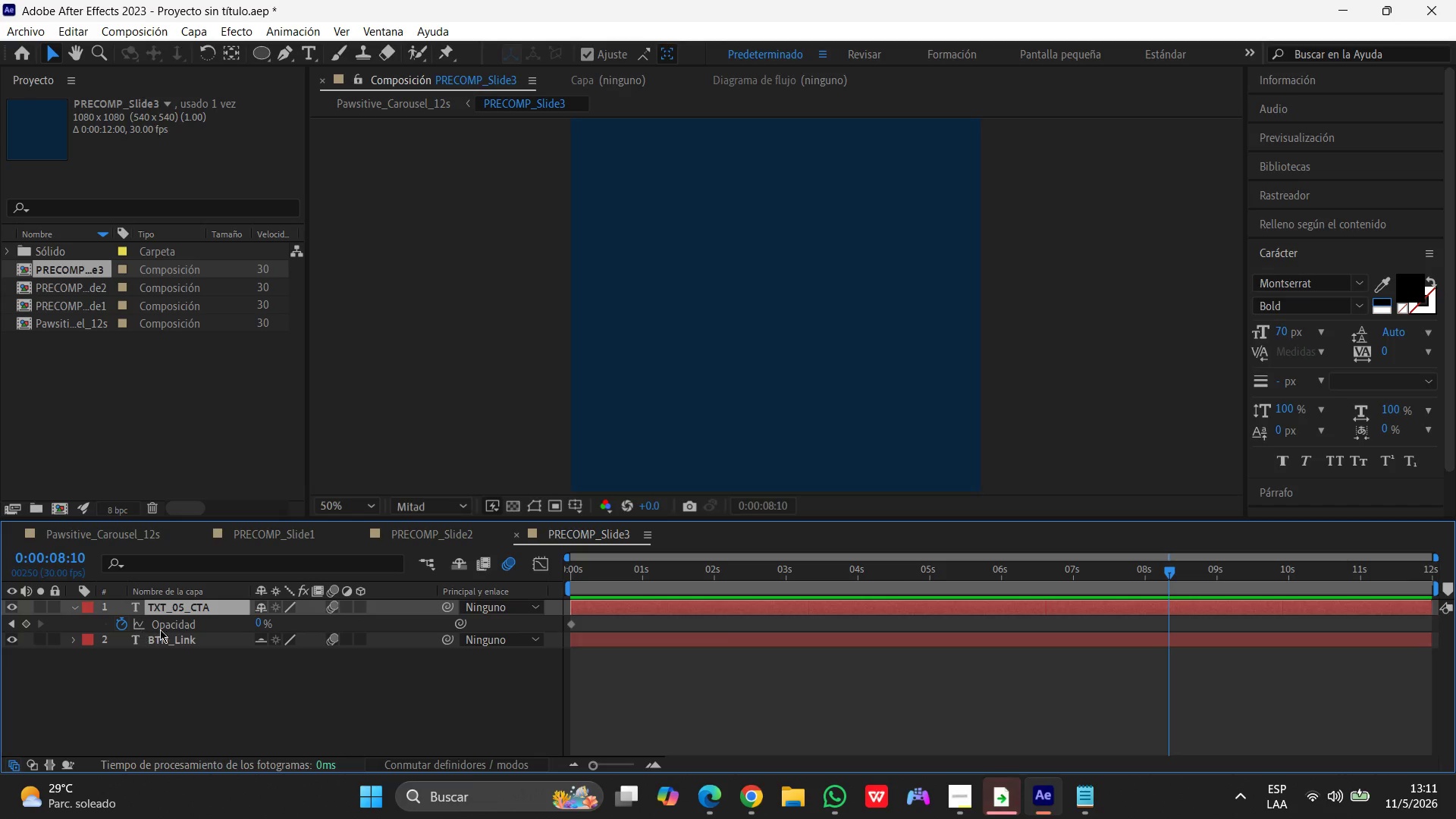 
left_click([259, 620])
 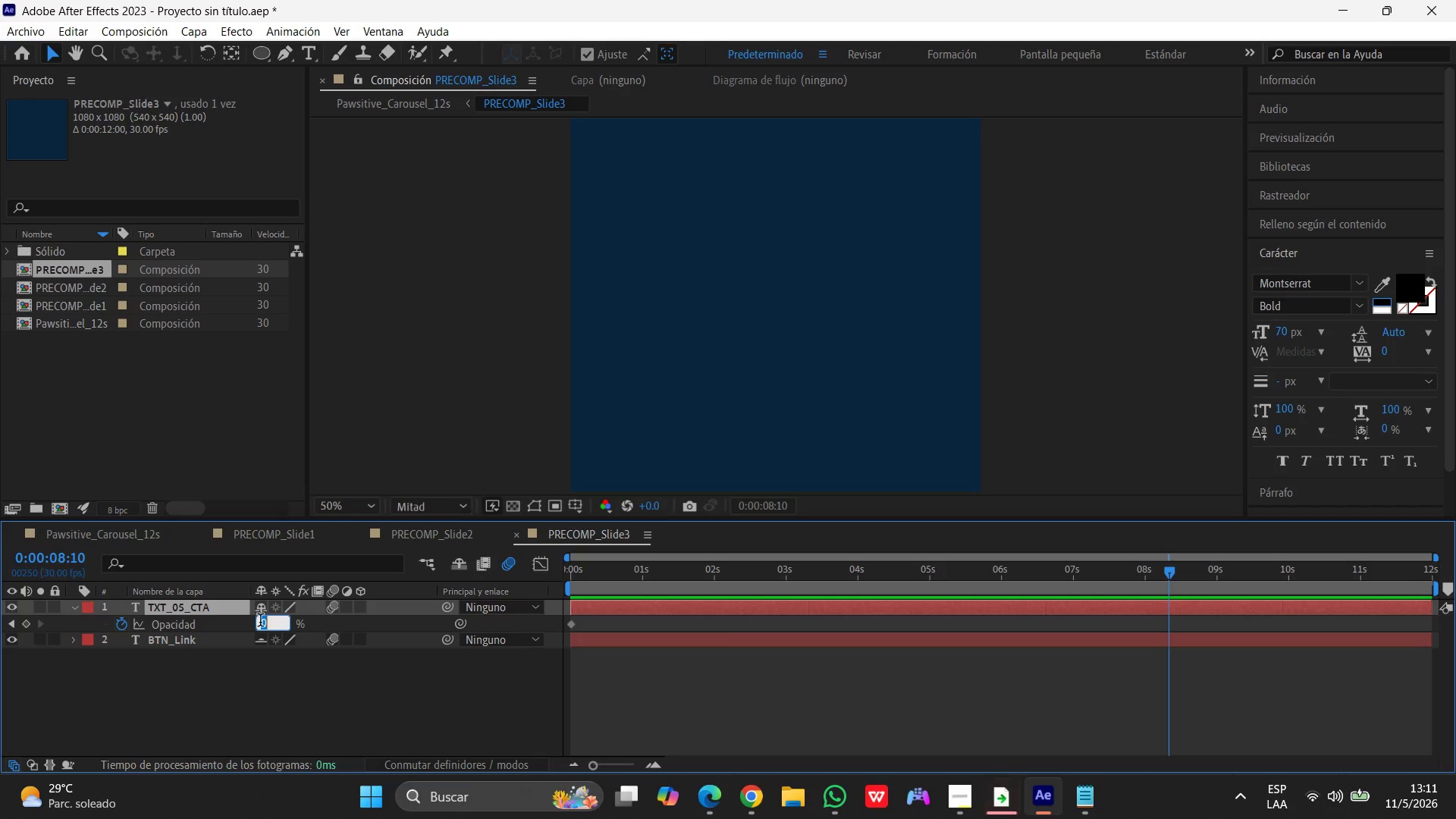 
key(Numpad0)
 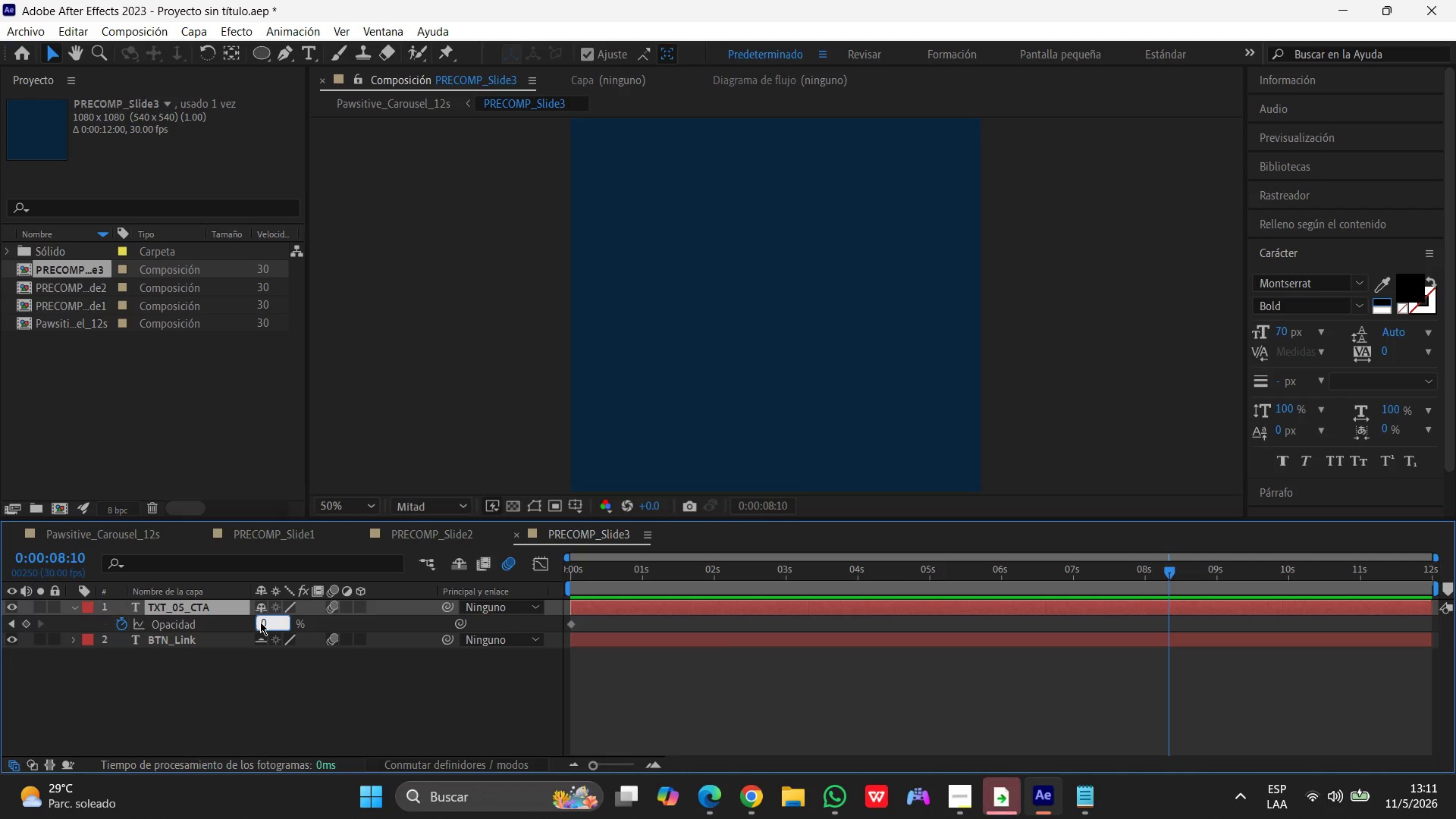 
key(Enter)
 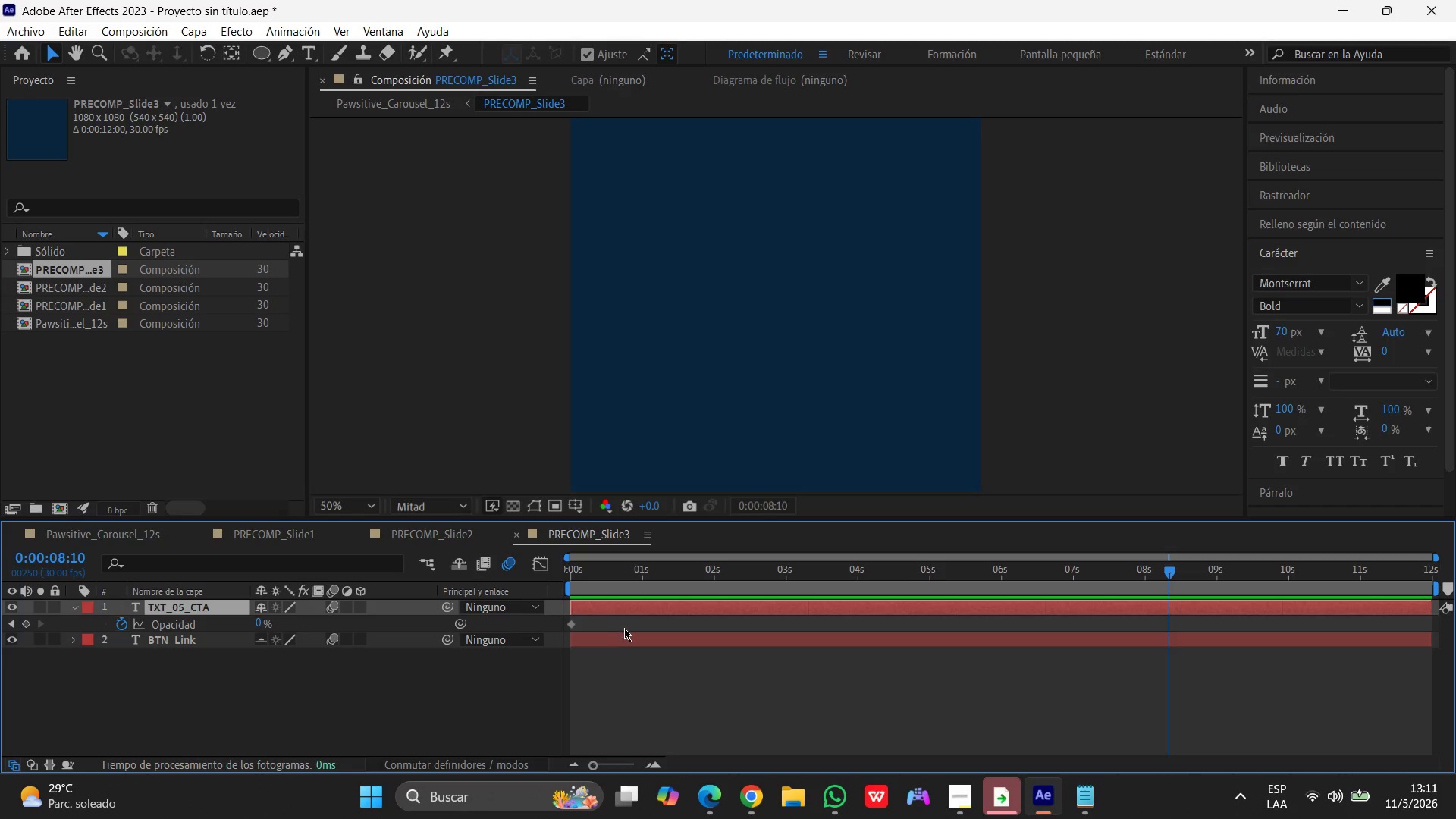 
left_click_drag(start_coordinate=[571, 624], to_coordinate=[1169, 642])
 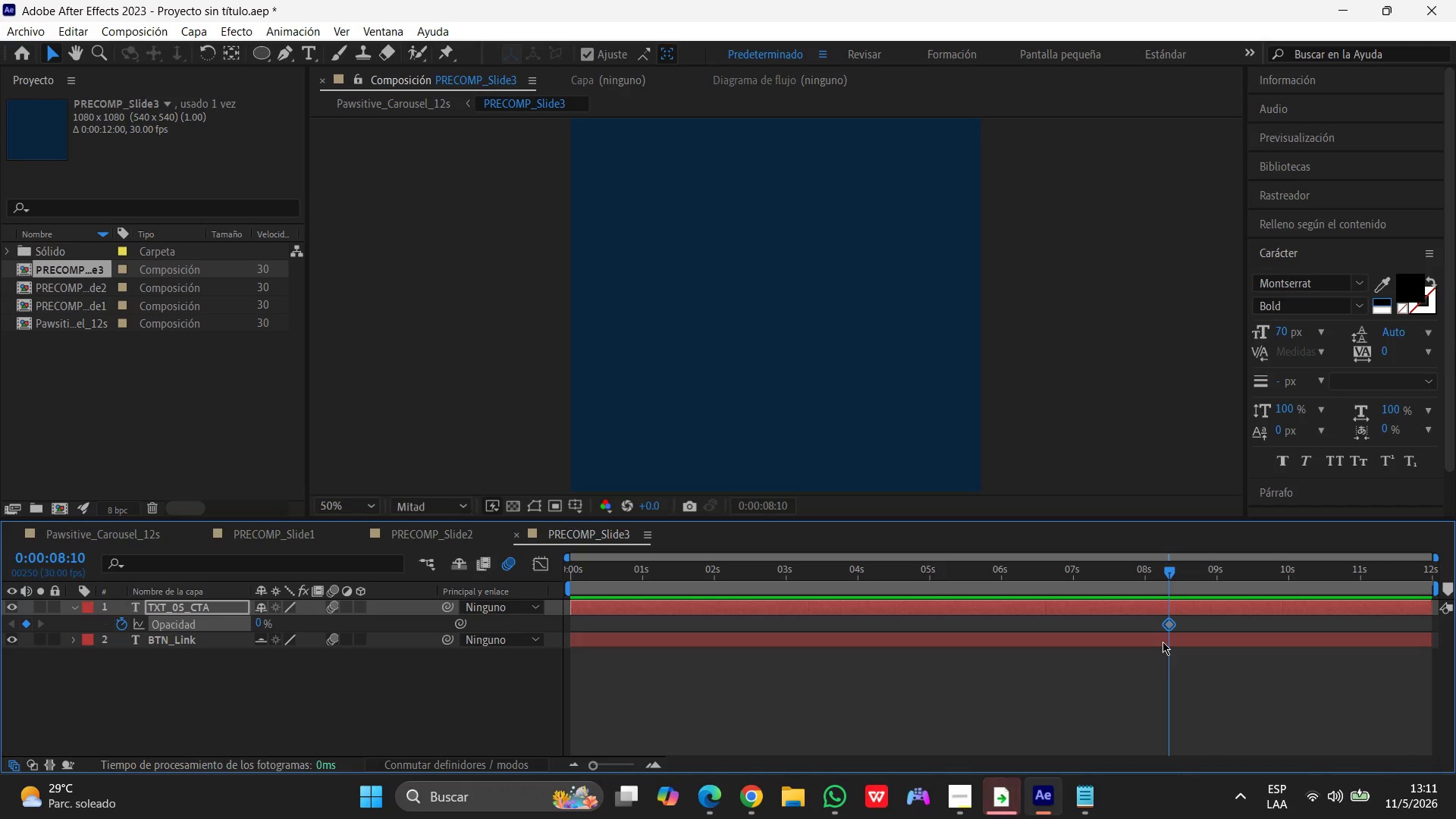 
wait(21.22)
 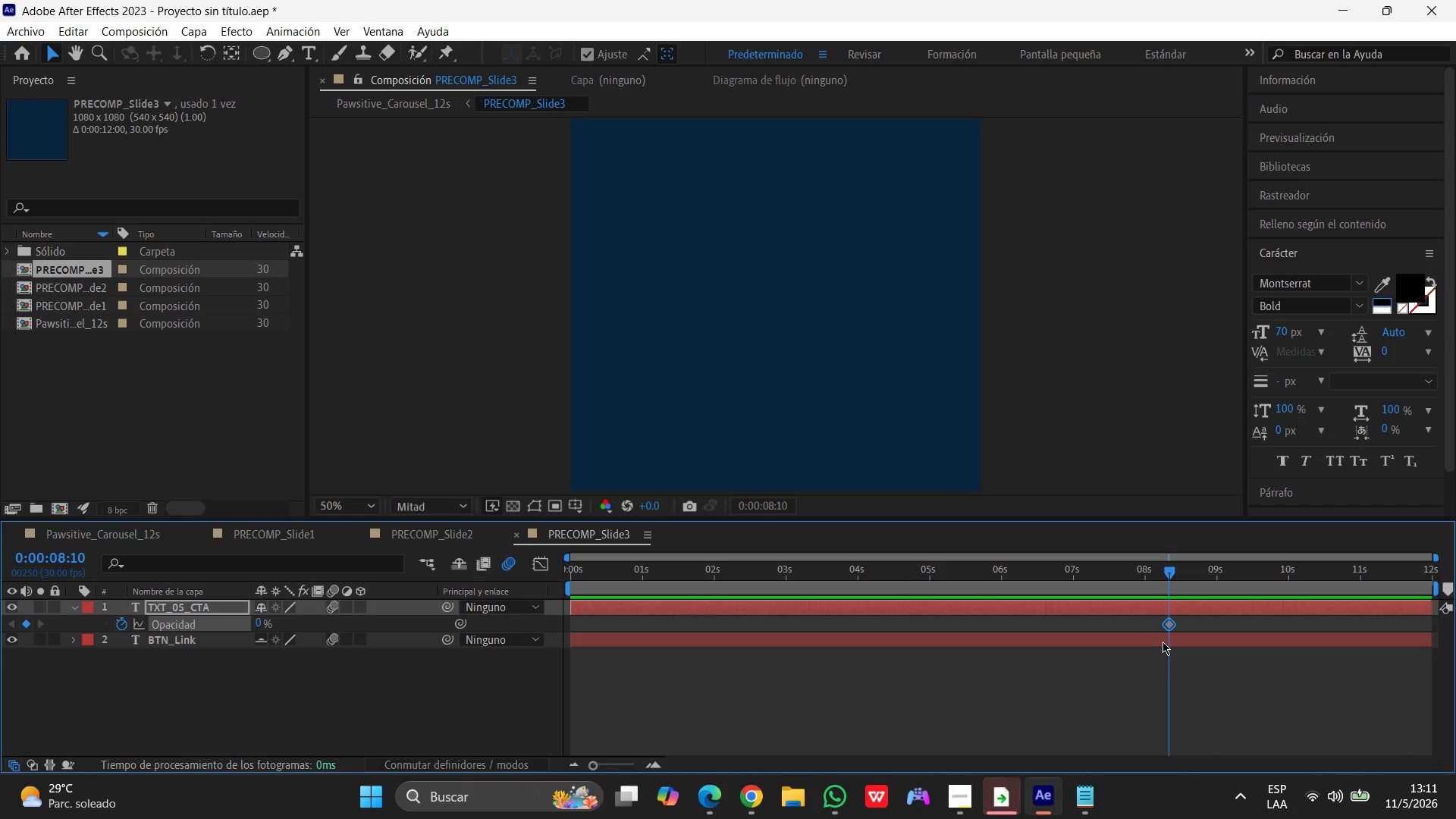 
left_click_drag(start_coordinate=[1166, 573], to_coordinate=[1203, 568])
 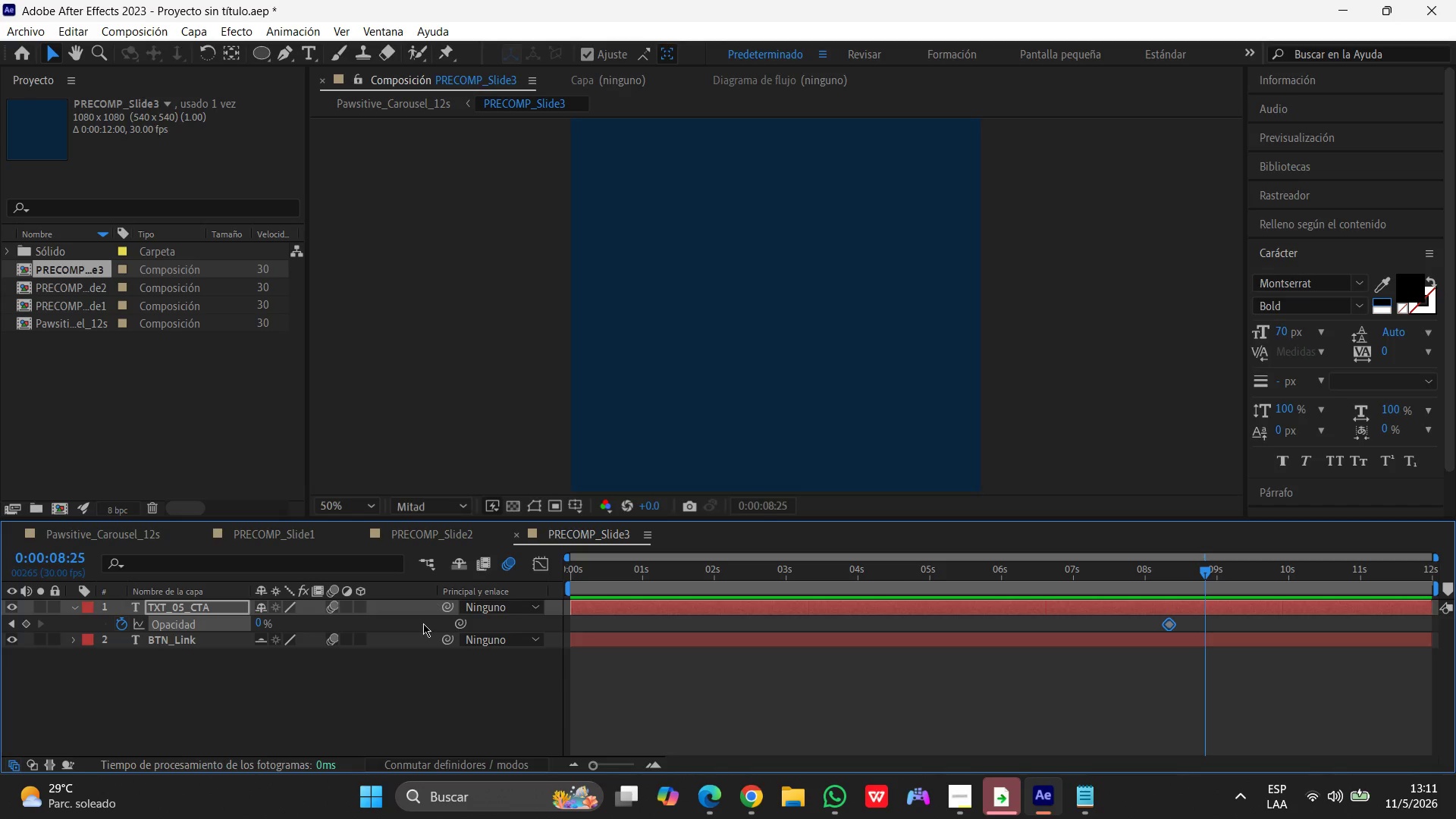 
left_click([261, 624])
 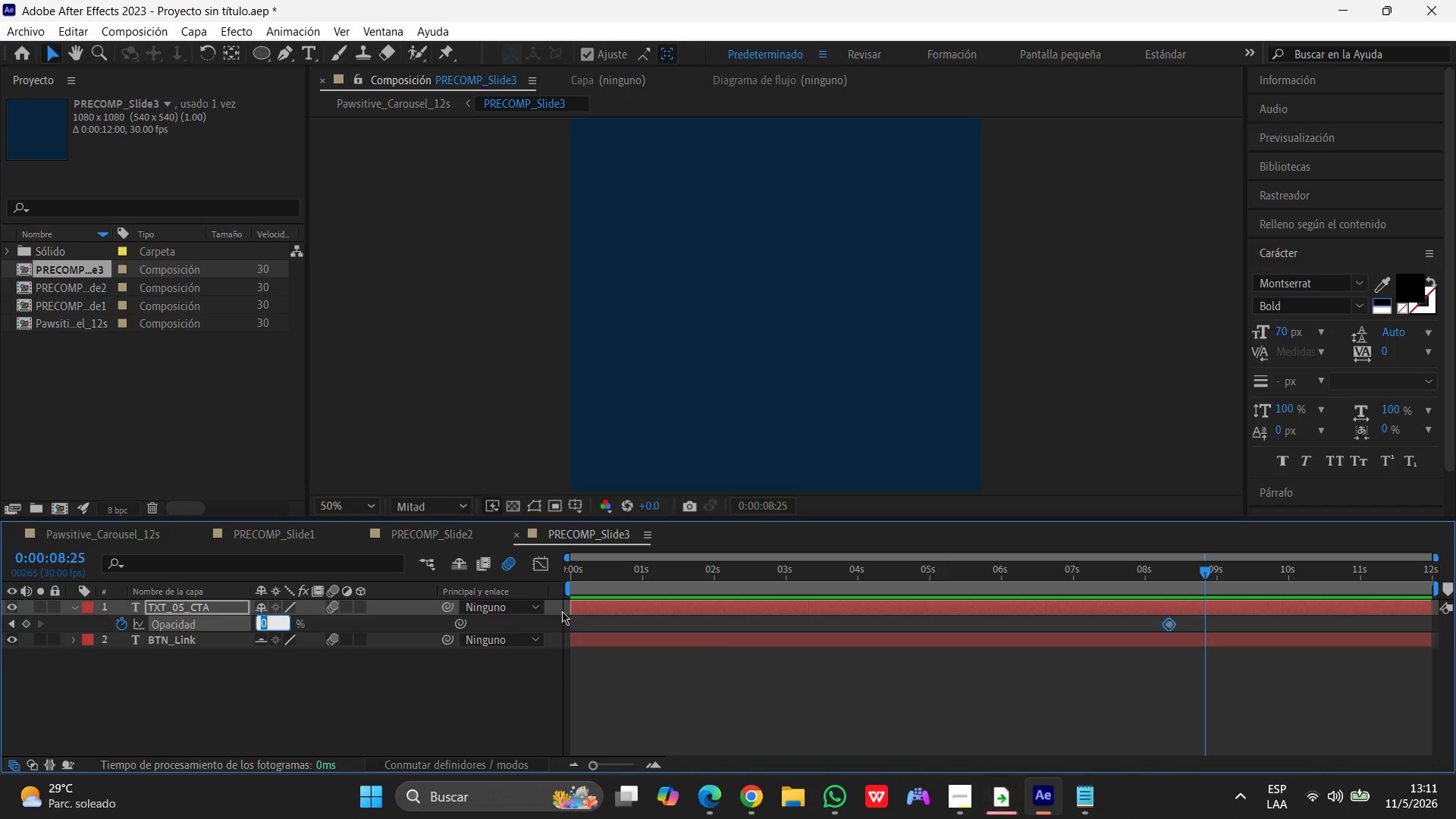 
key(Numpad1)
 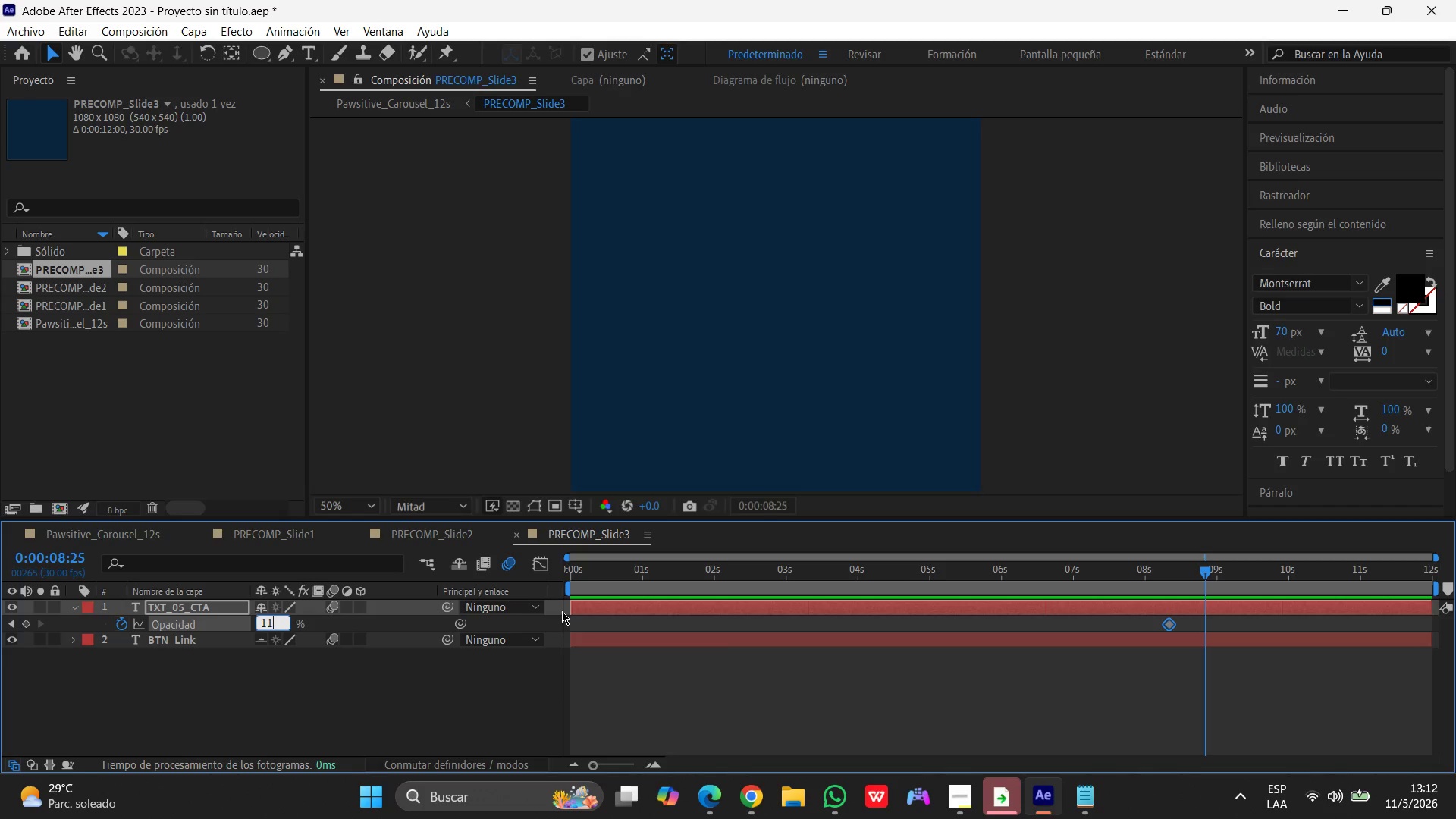 
key(Numpad1)
 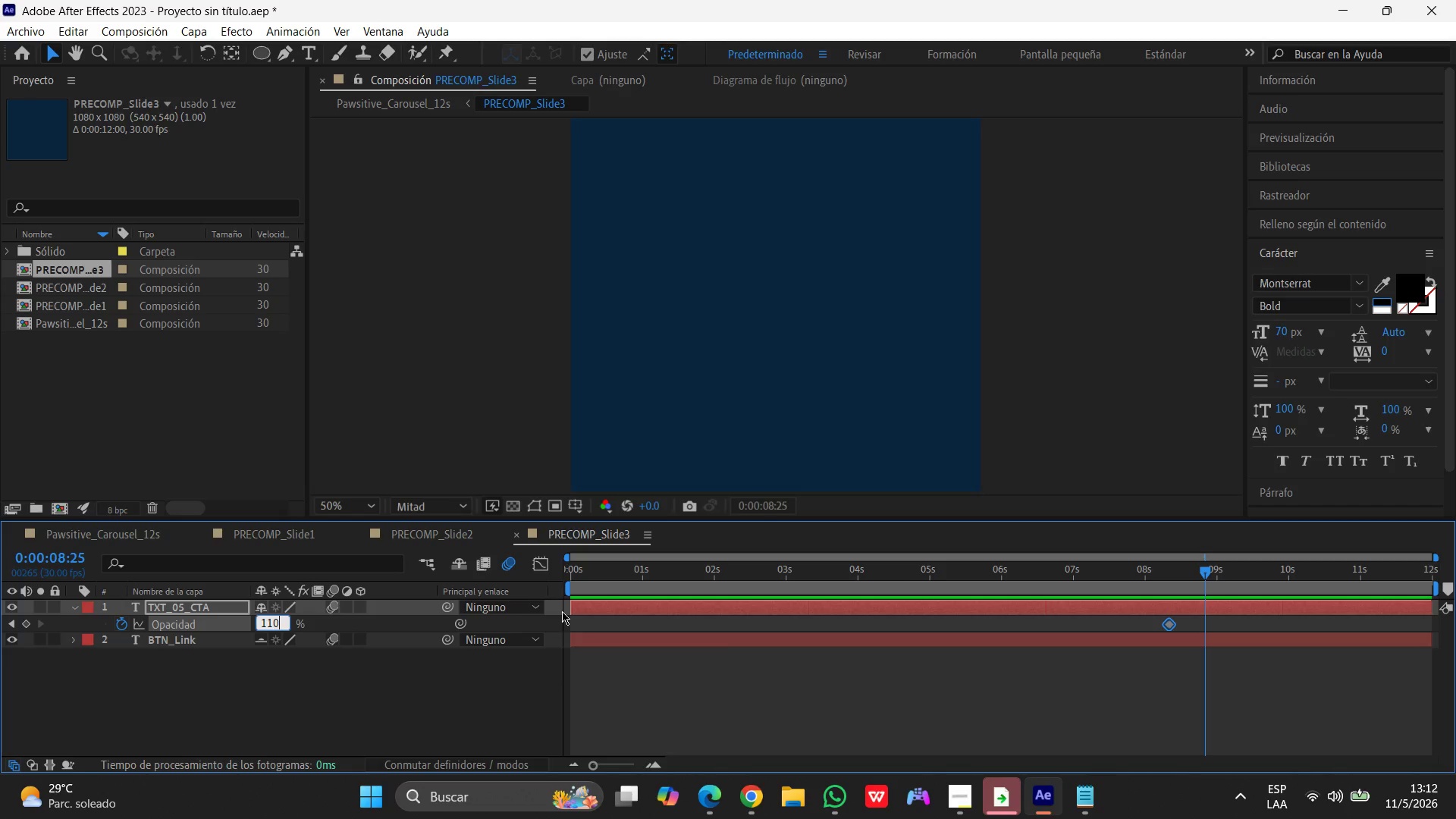 
key(Numpad0)
 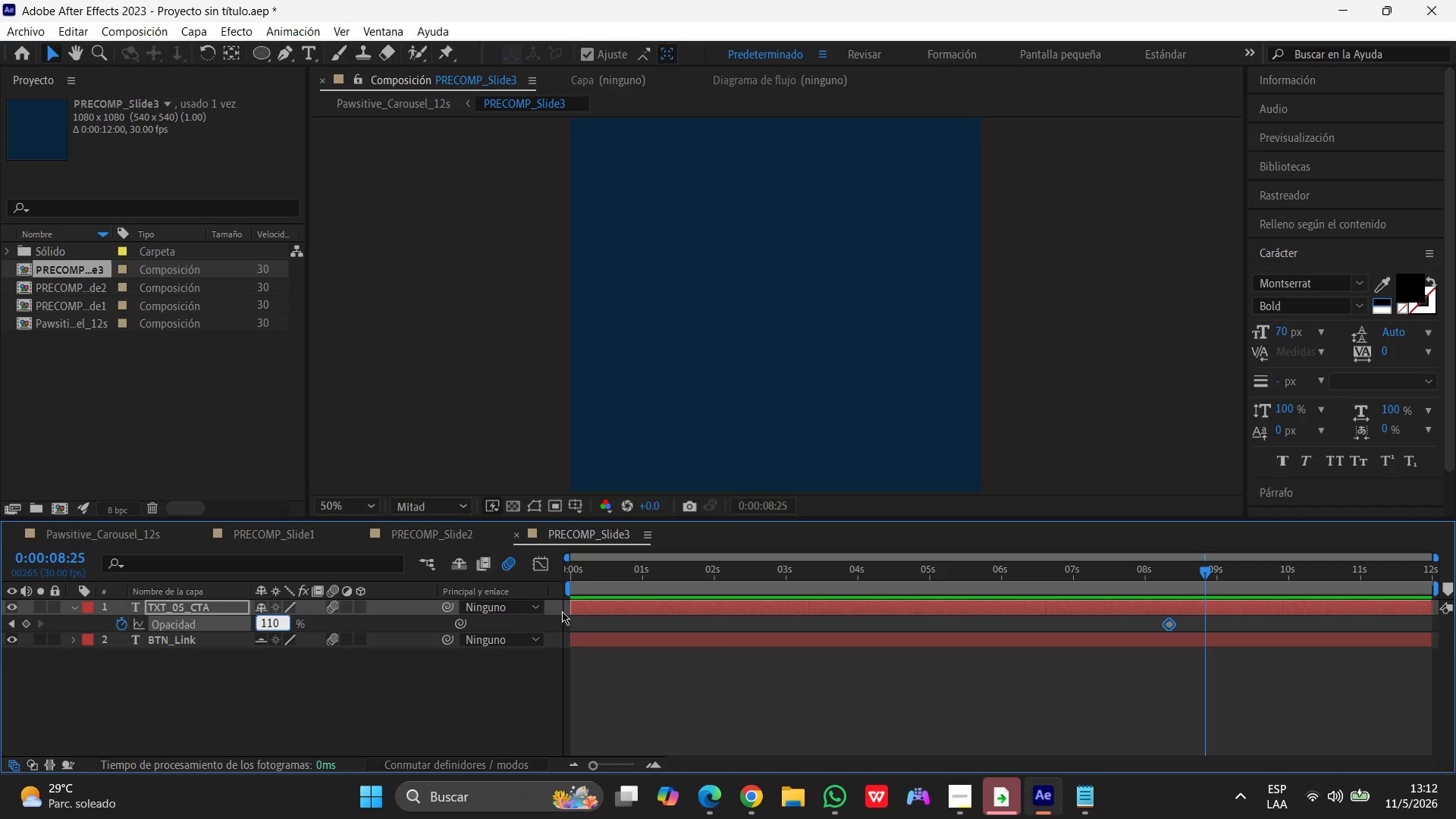 
key(Enter)
 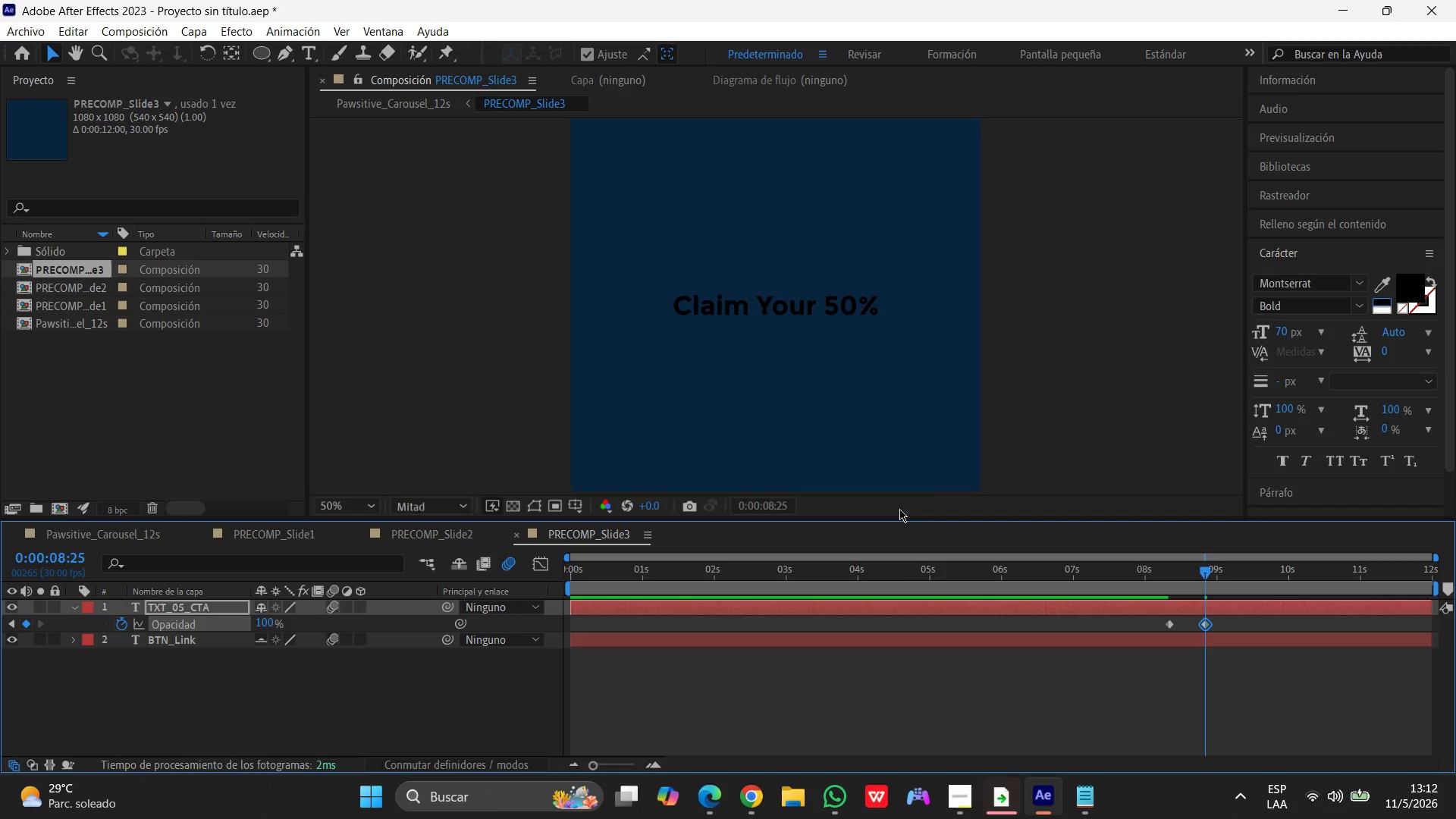 
wait(7.58)
 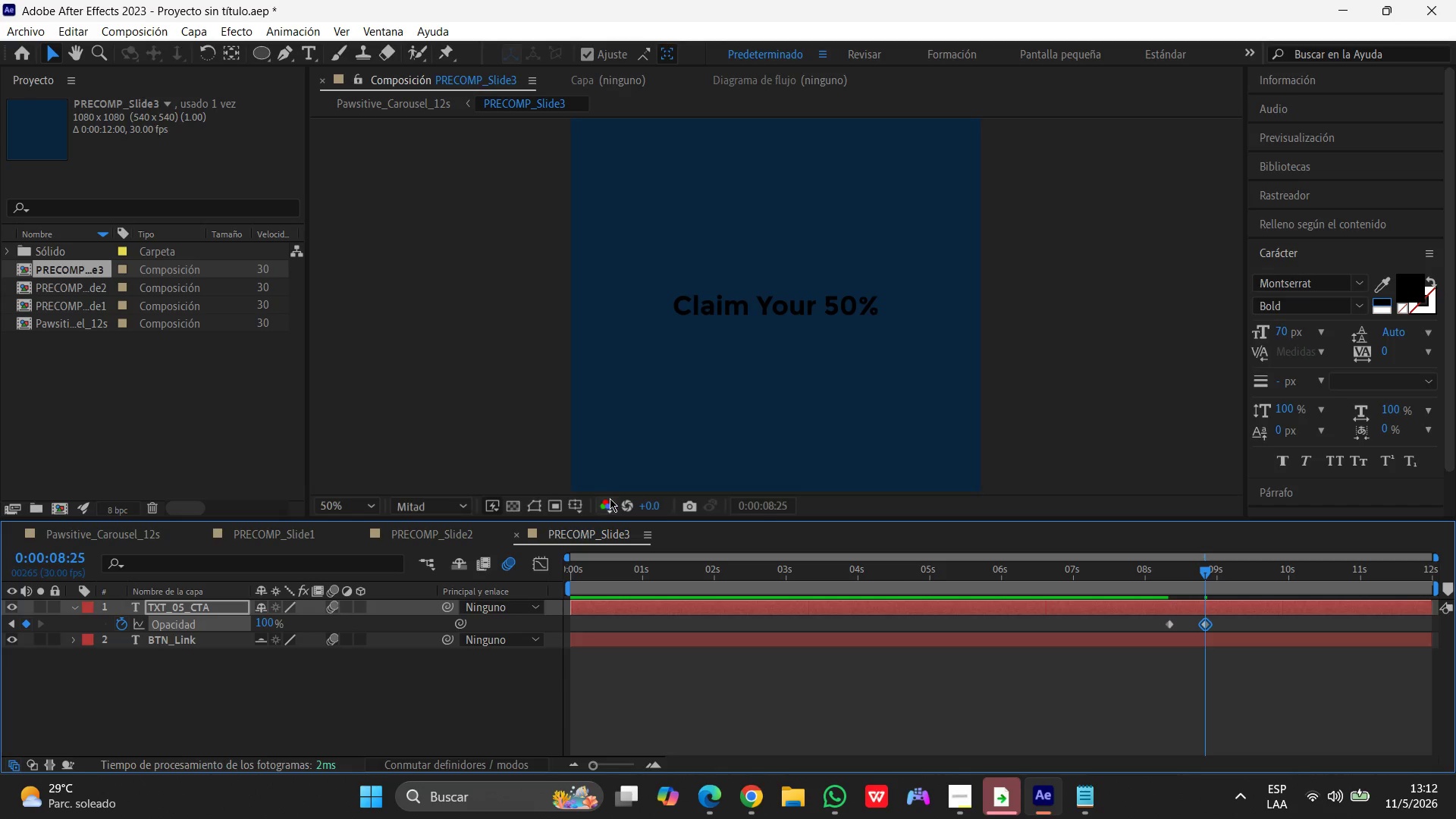 
left_click_drag(start_coordinate=[1207, 574], to_coordinate=[1231, 582])
 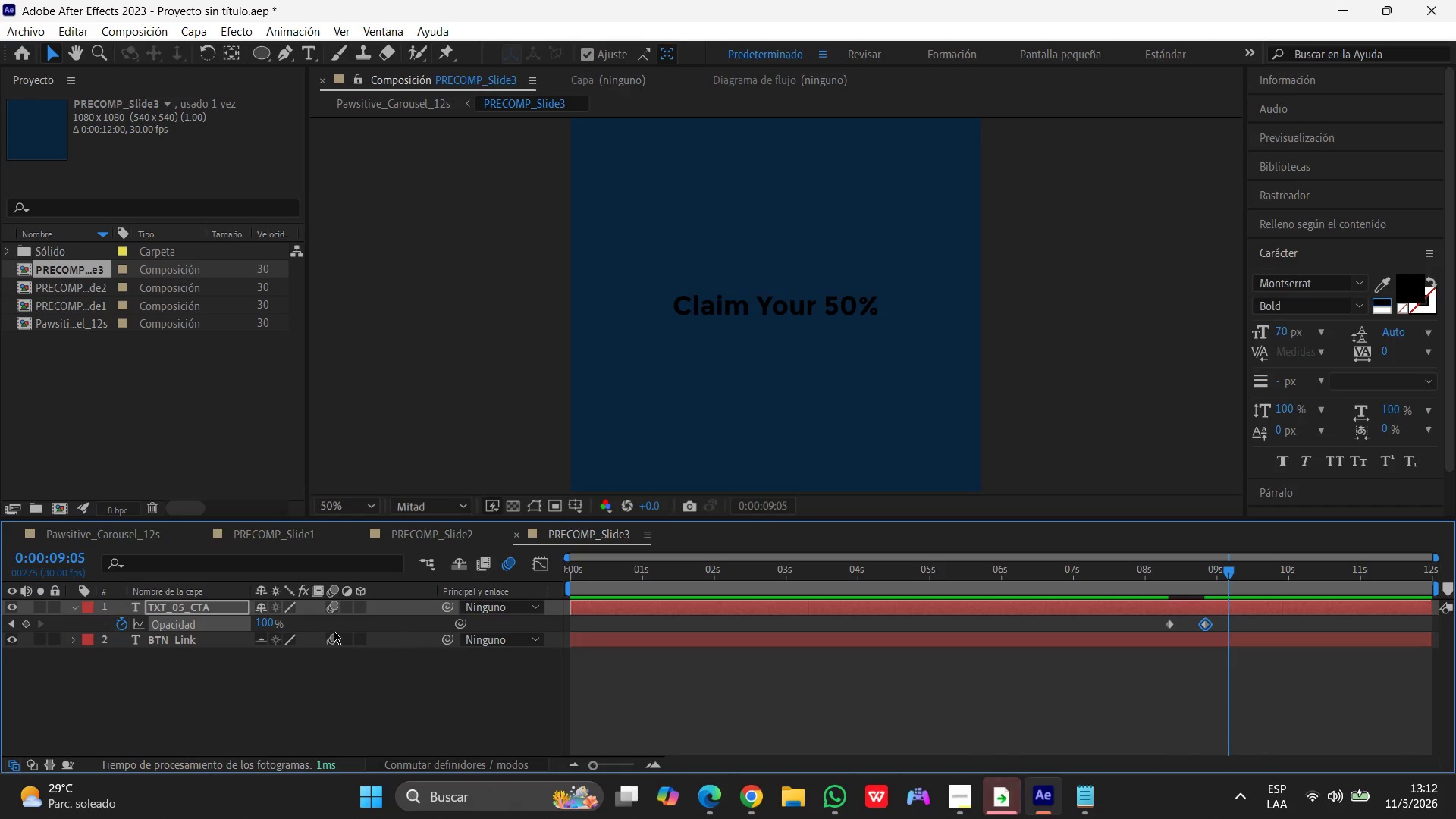 
left_click([260, 625])
 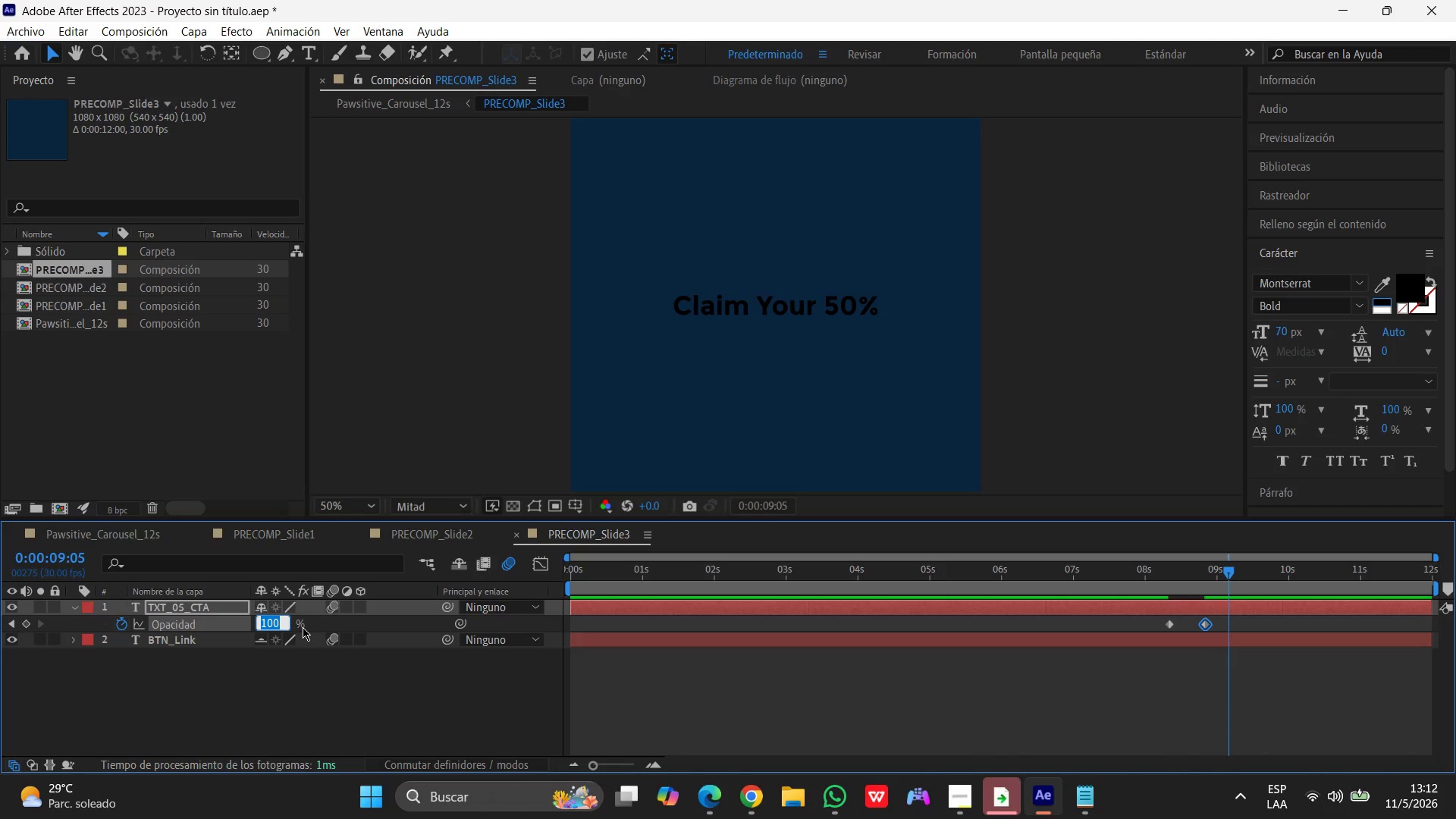 
key(Numpad1)
 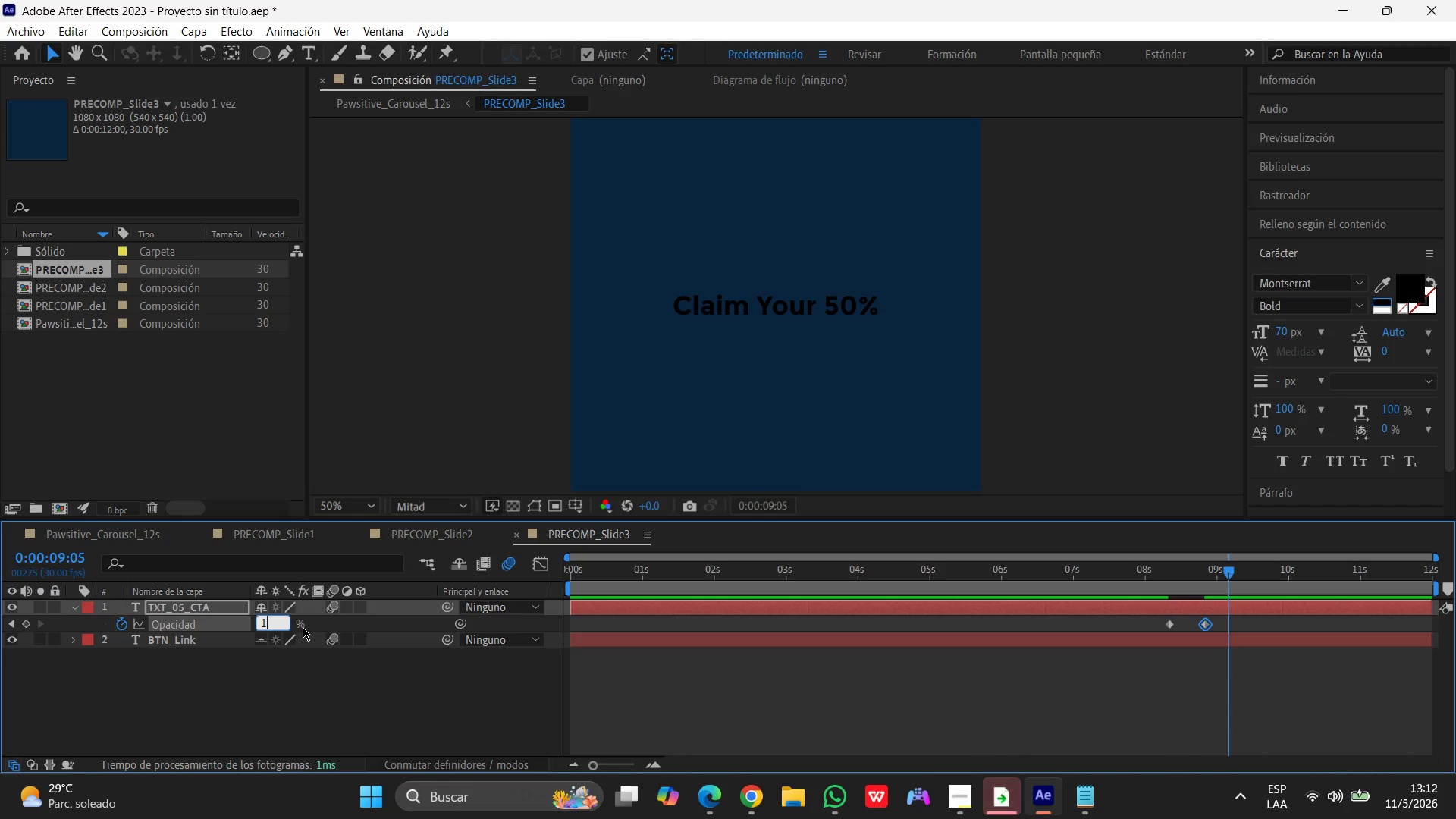 
key(Numpad0)
 